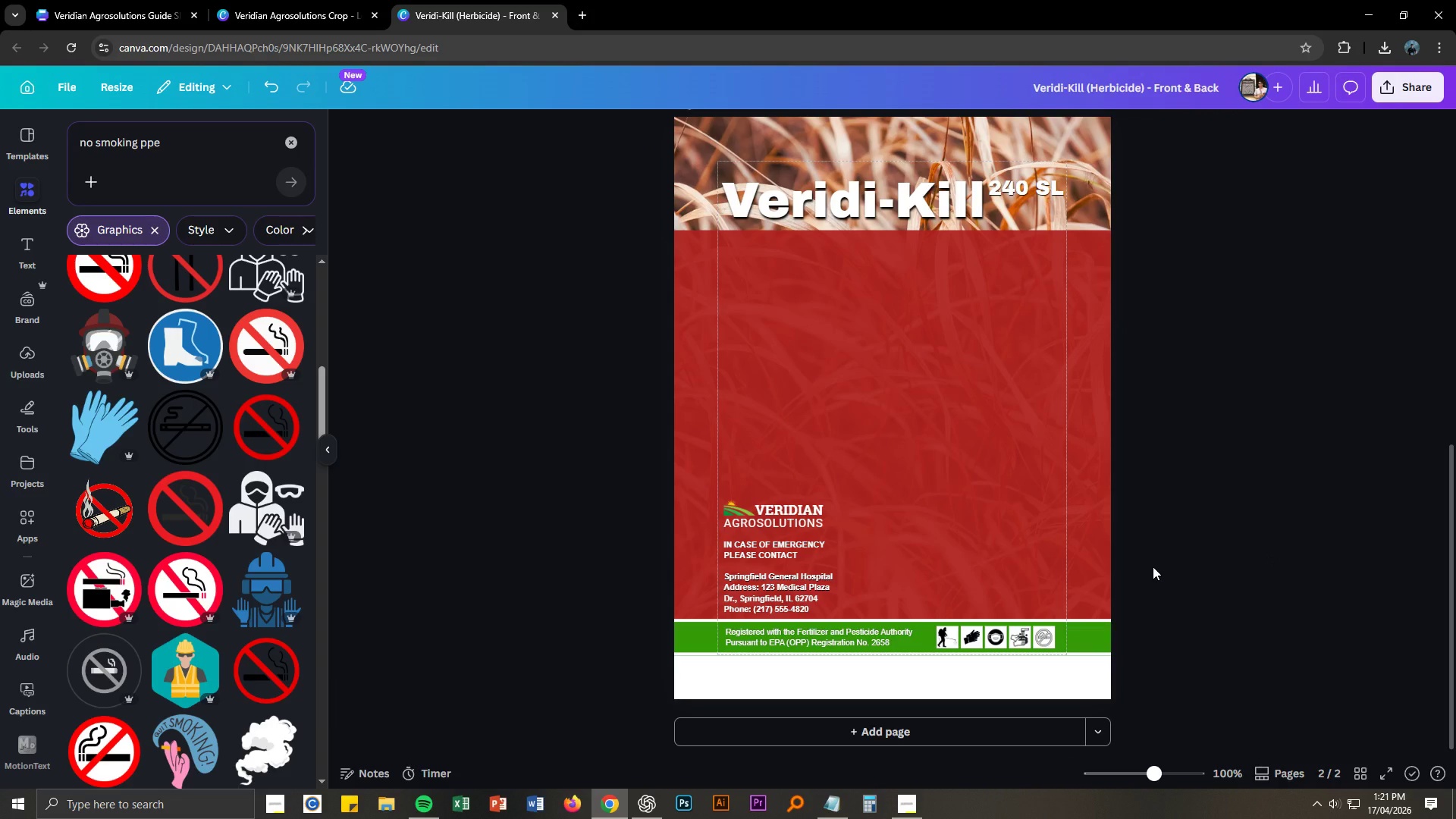 
scroll: coordinate [1153, 566], scroll_direction: up, amount: 1.0
 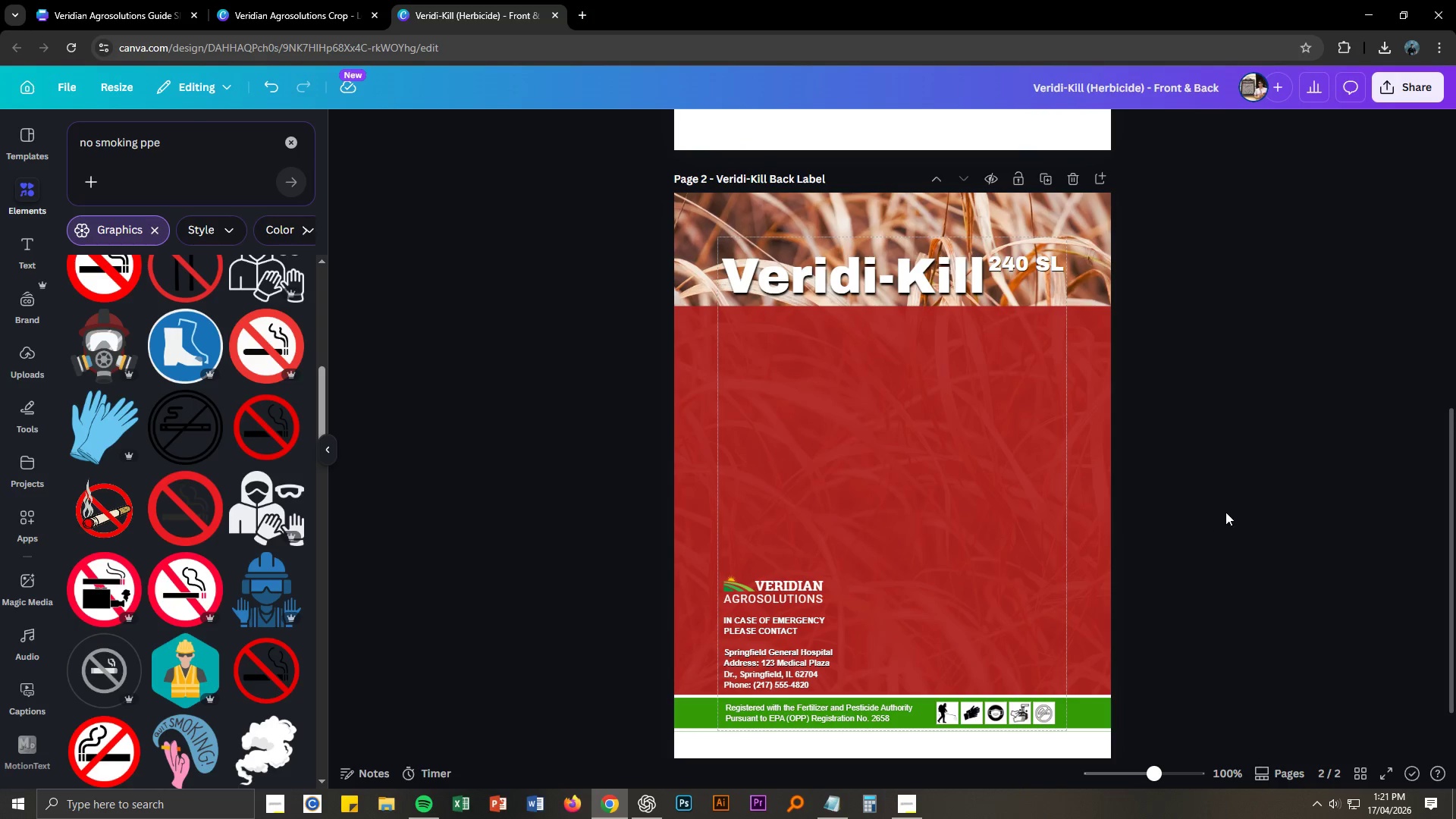 
left_click([1225, 512])
 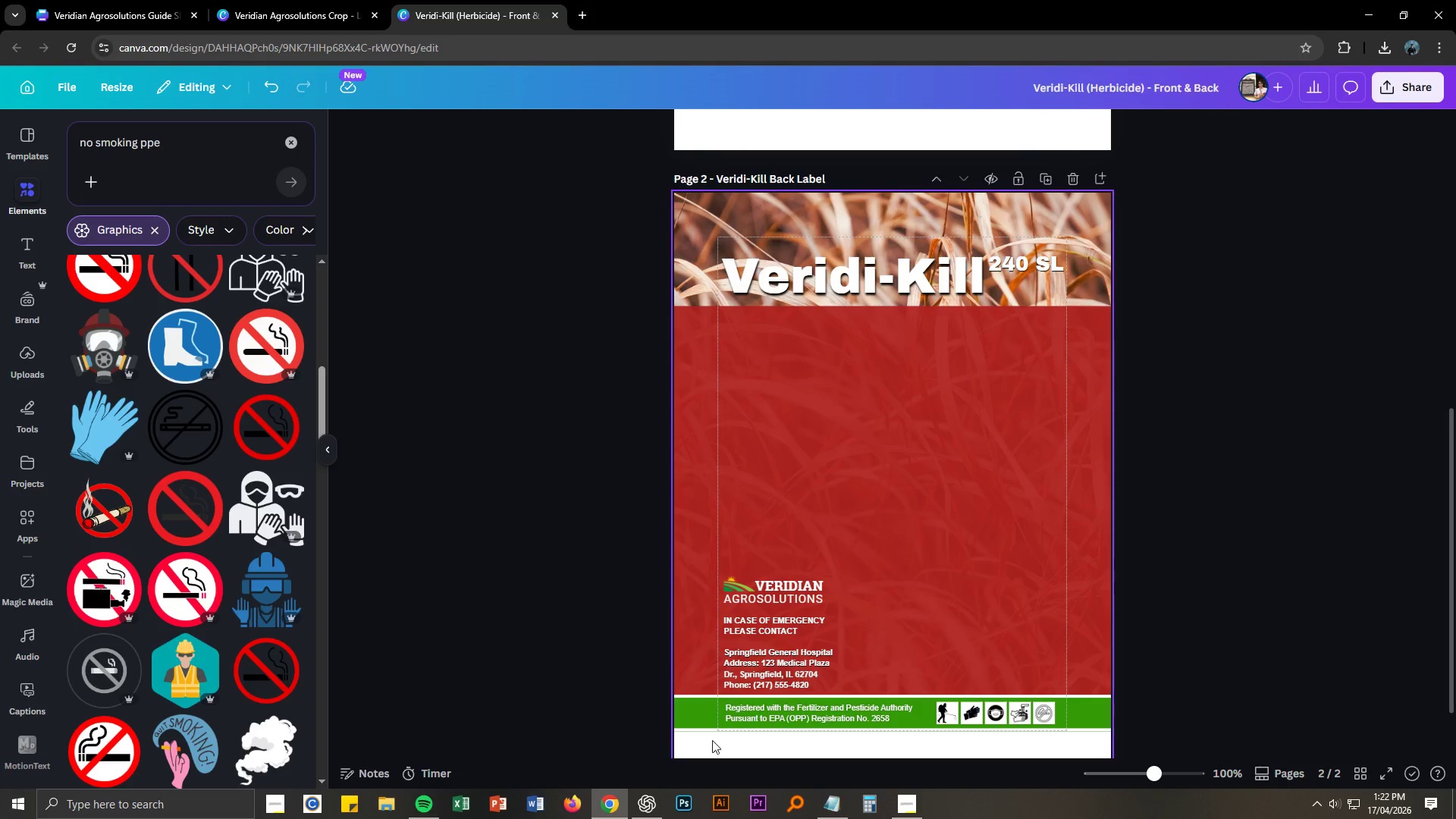 
wait(5.72)
 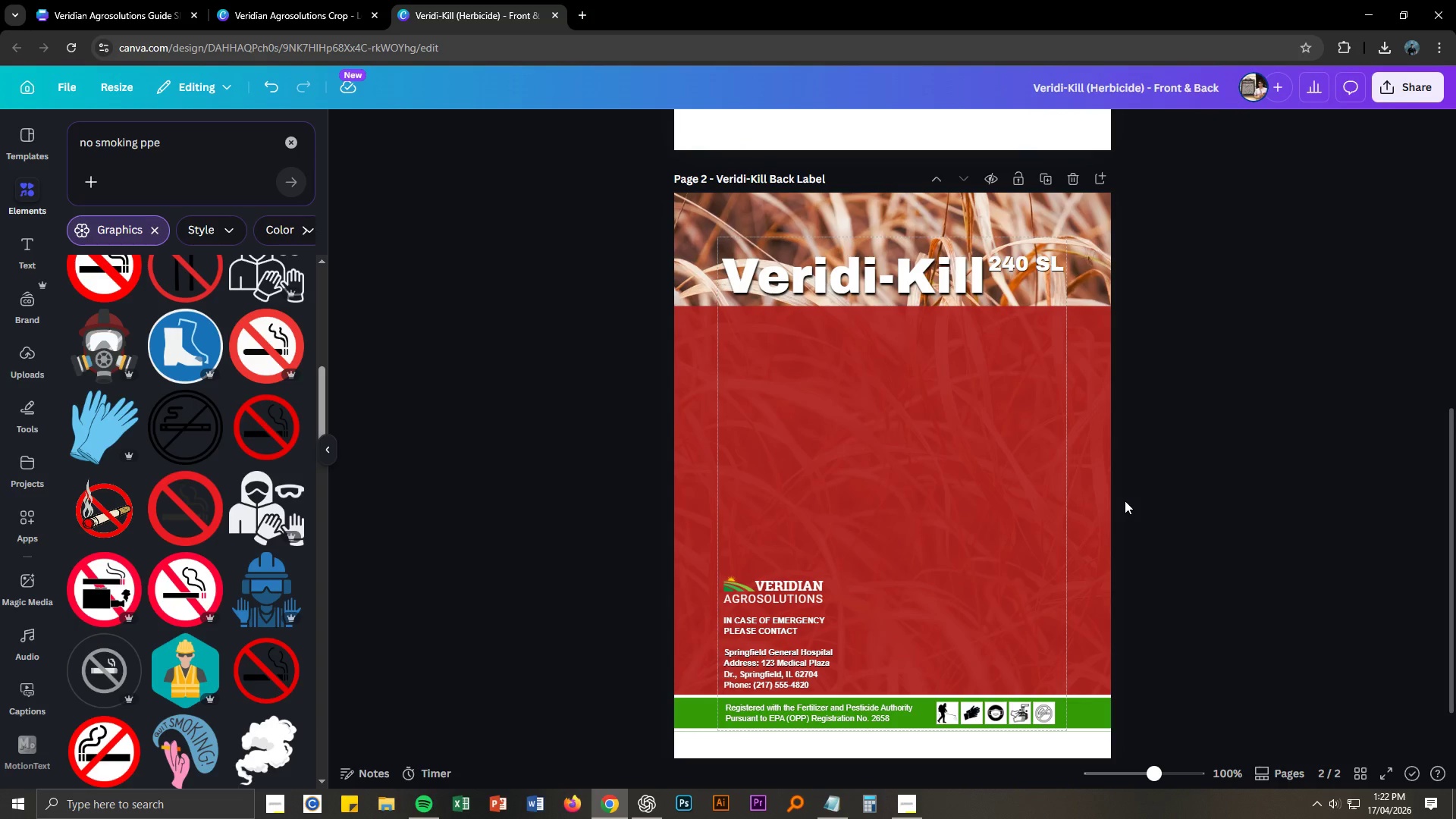 
left_click([832, 808])
 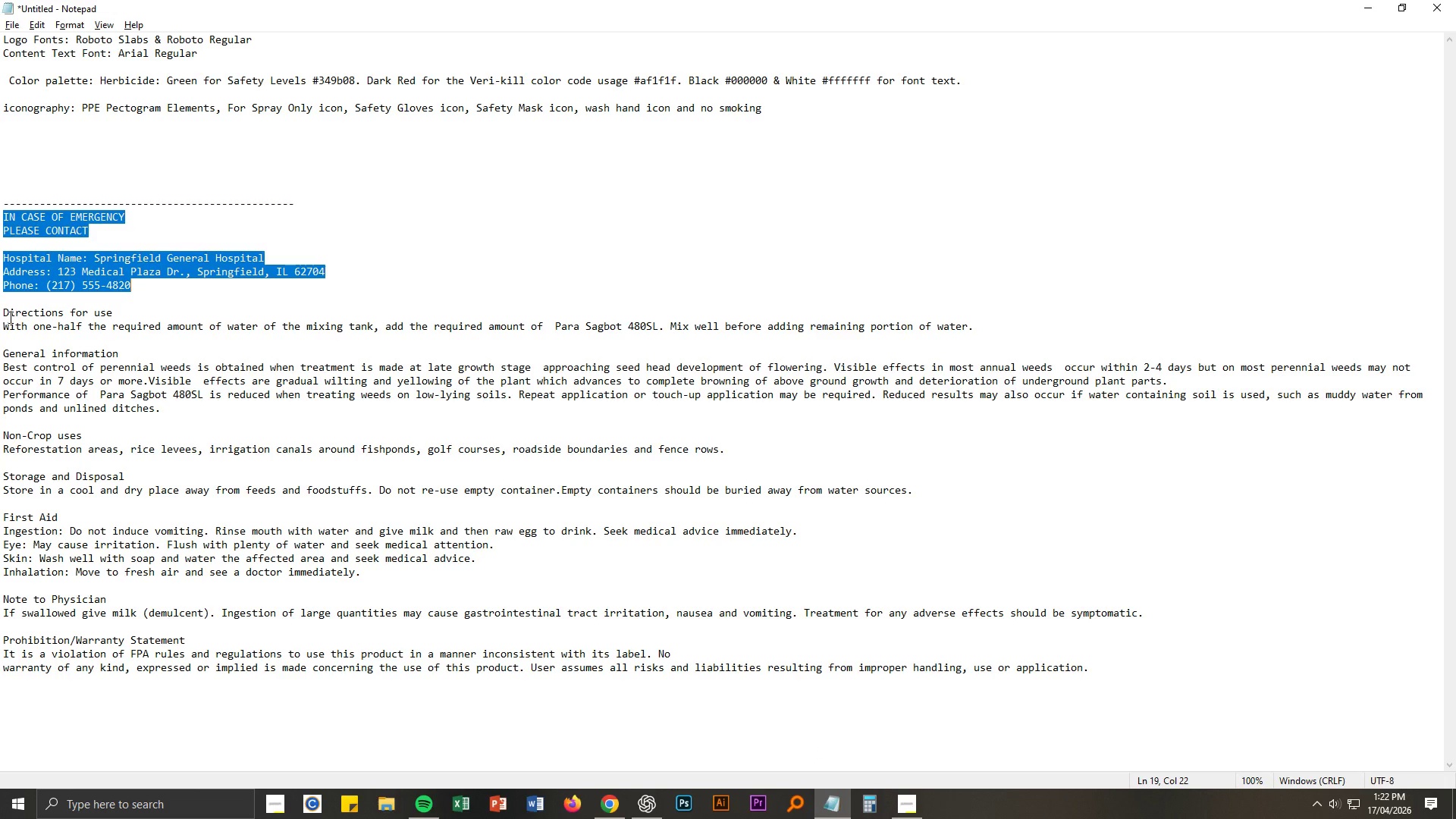 
left_click_drag(start_coordinate=[6, 315], to_coordinate=[911, 328])
 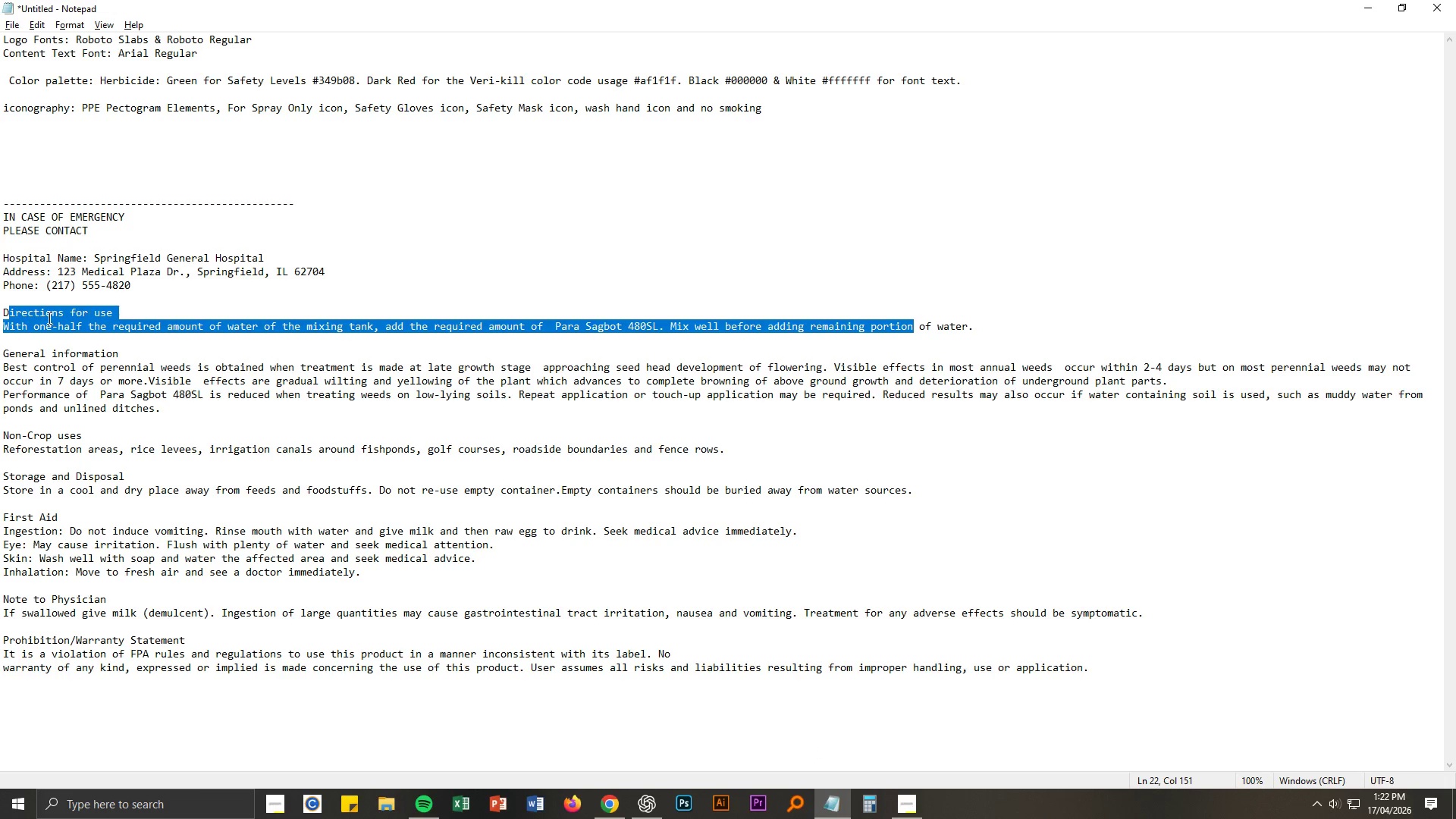 
left_click([46, 318])
 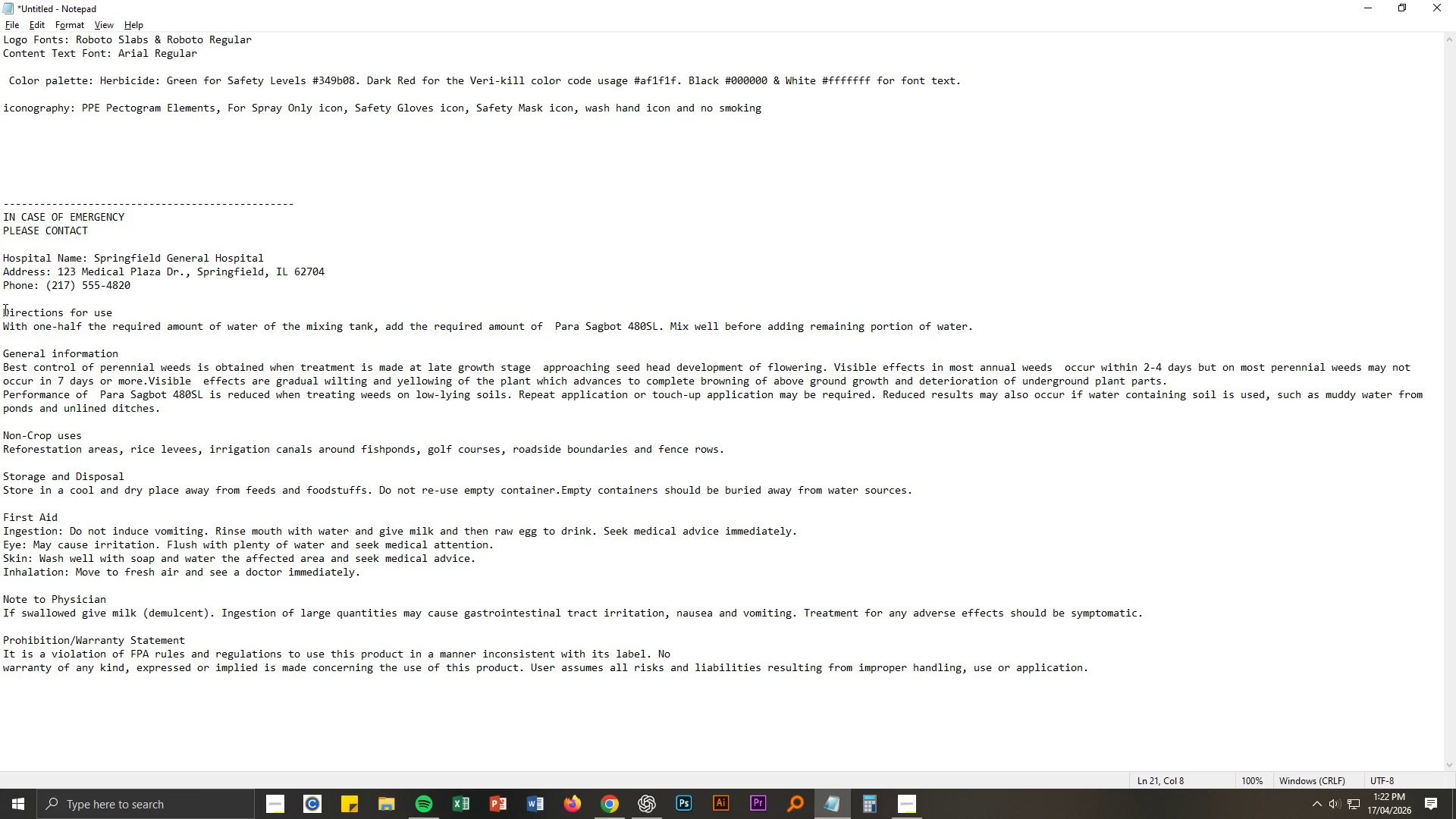 
left_click_drag(start_coordinate=[4, 309], to_coordinate=[977, 334])
 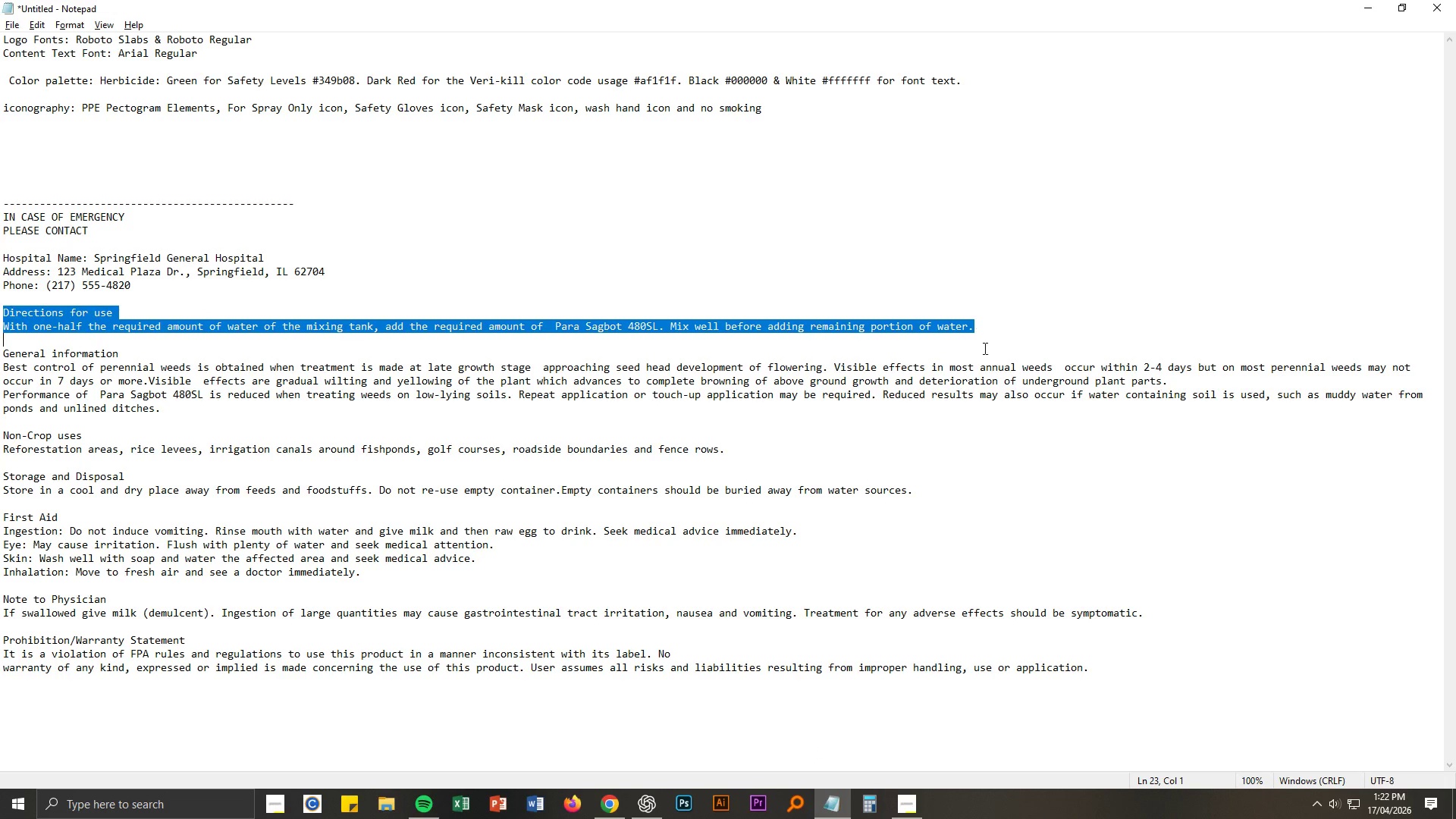 
key(Control+ControlLeft)
 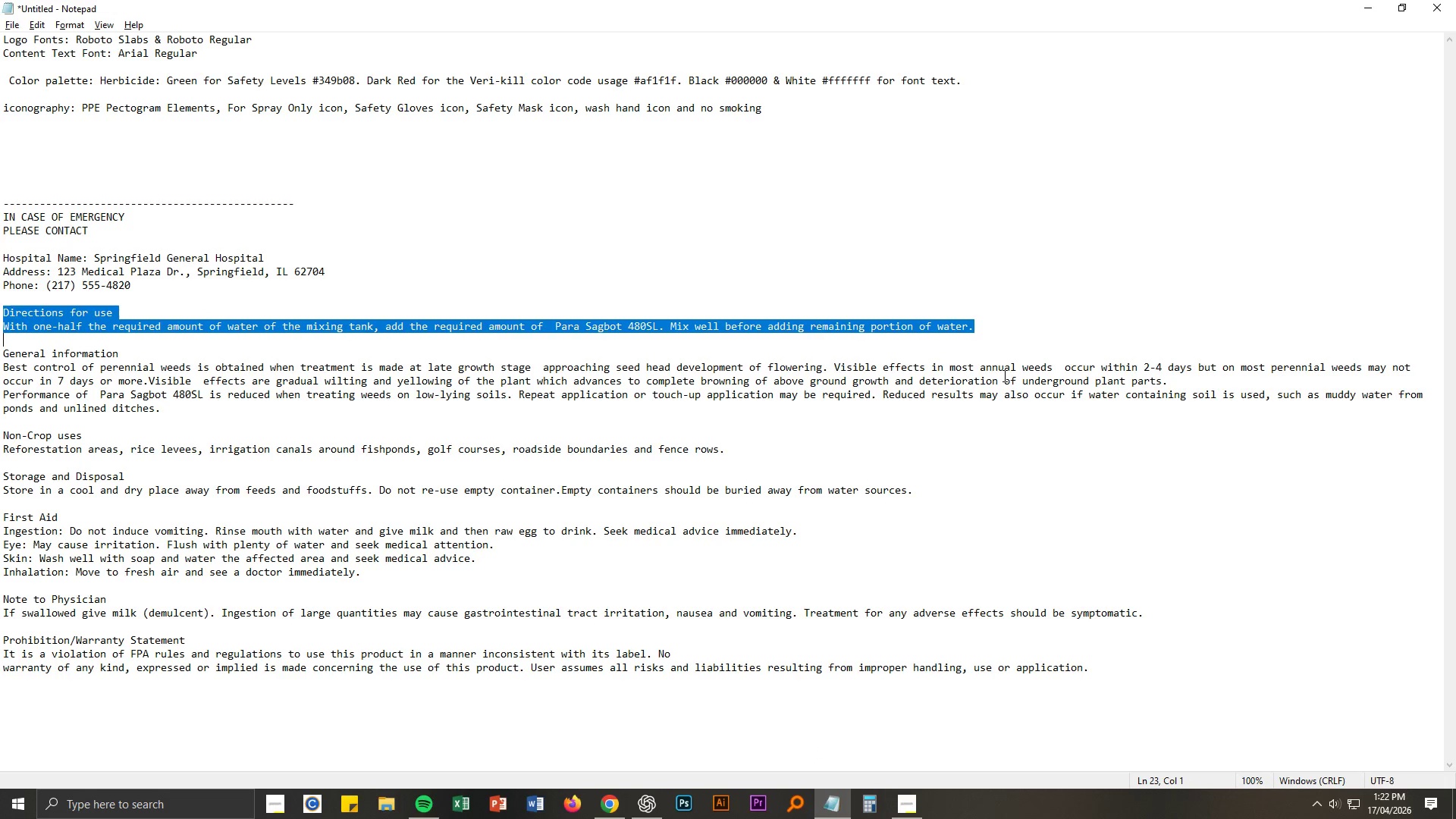 
key(Control+C)
 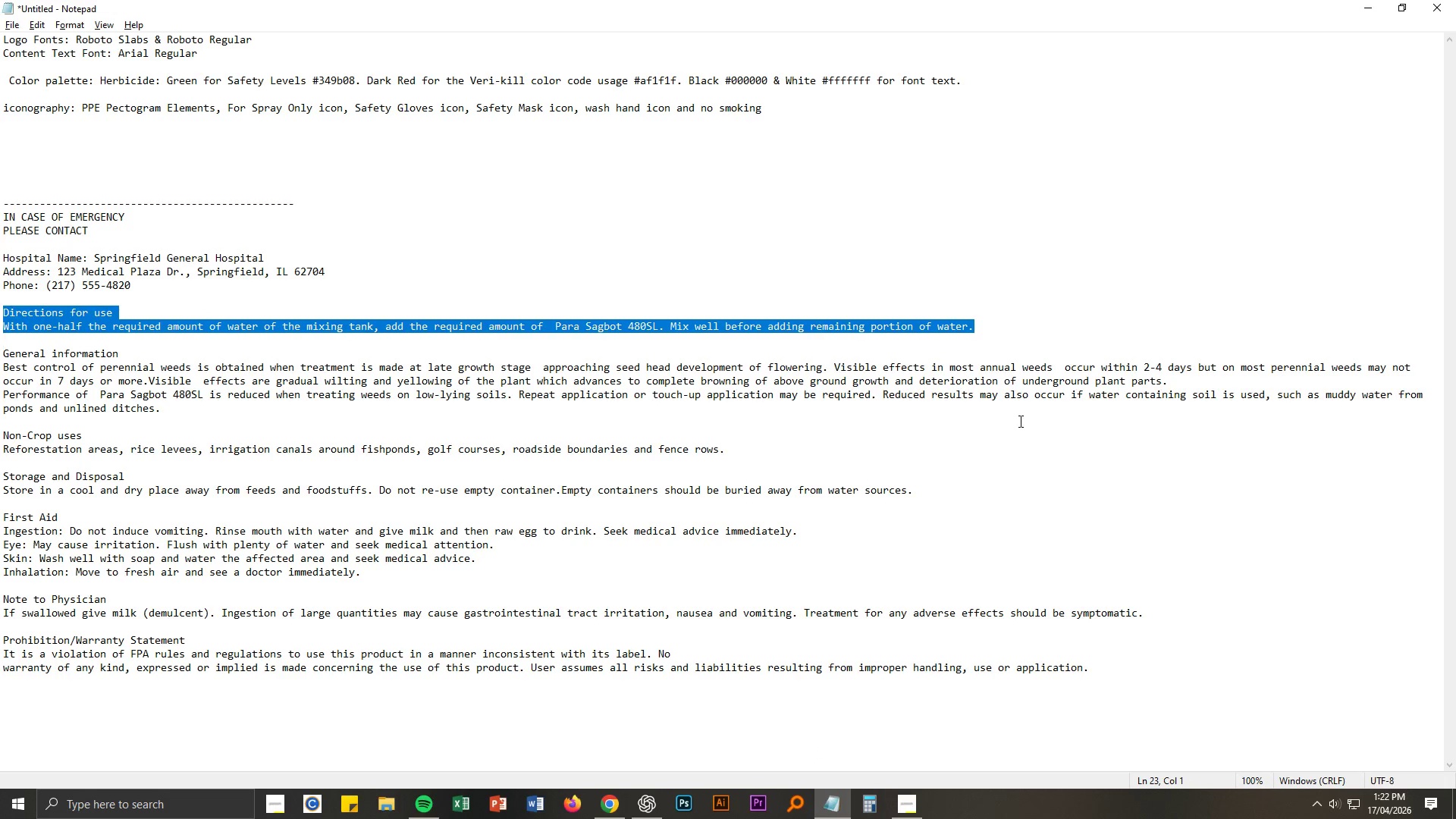 
key(Alt+AltLeft)
 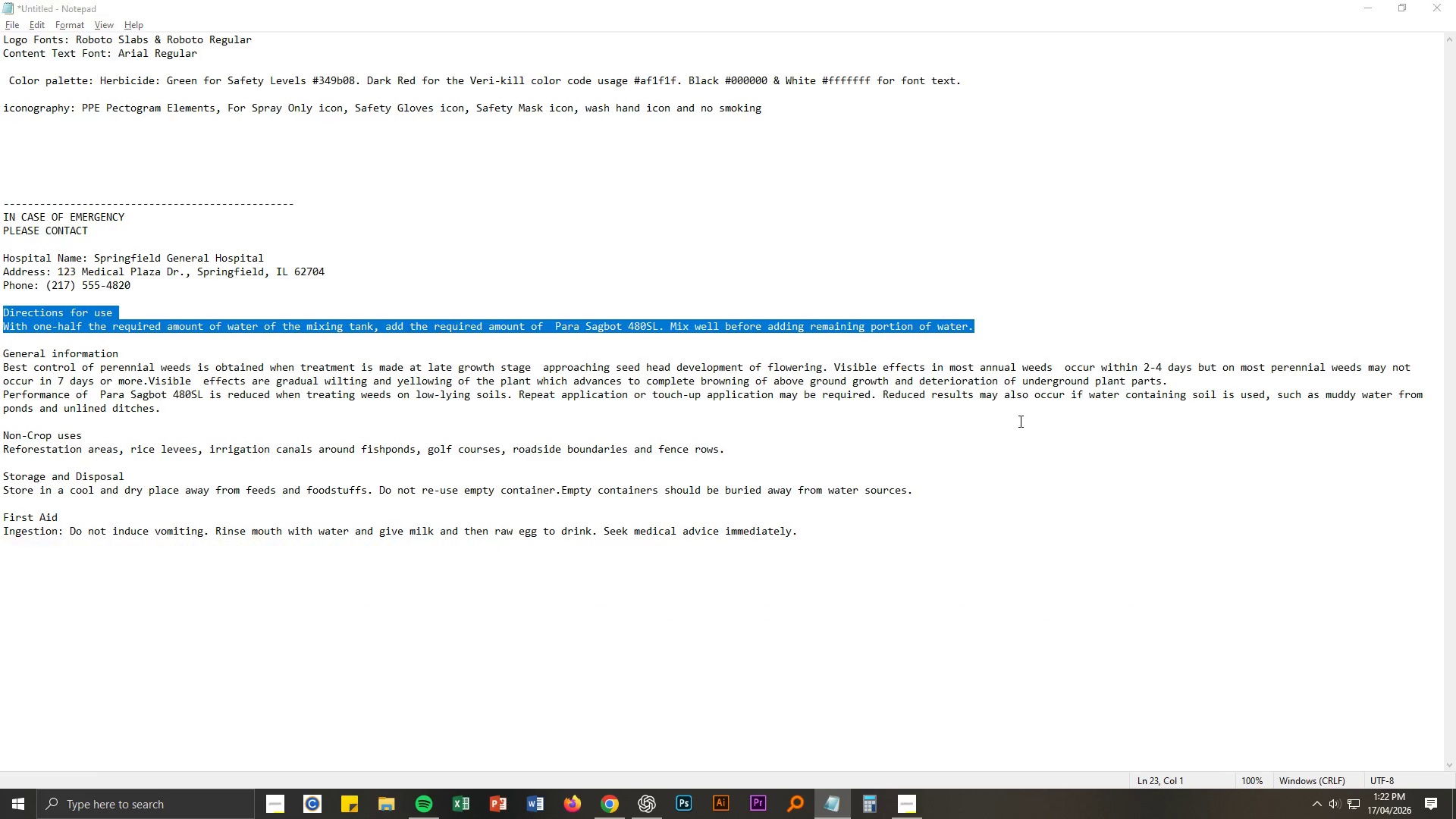 
key(Alt+Tab)
 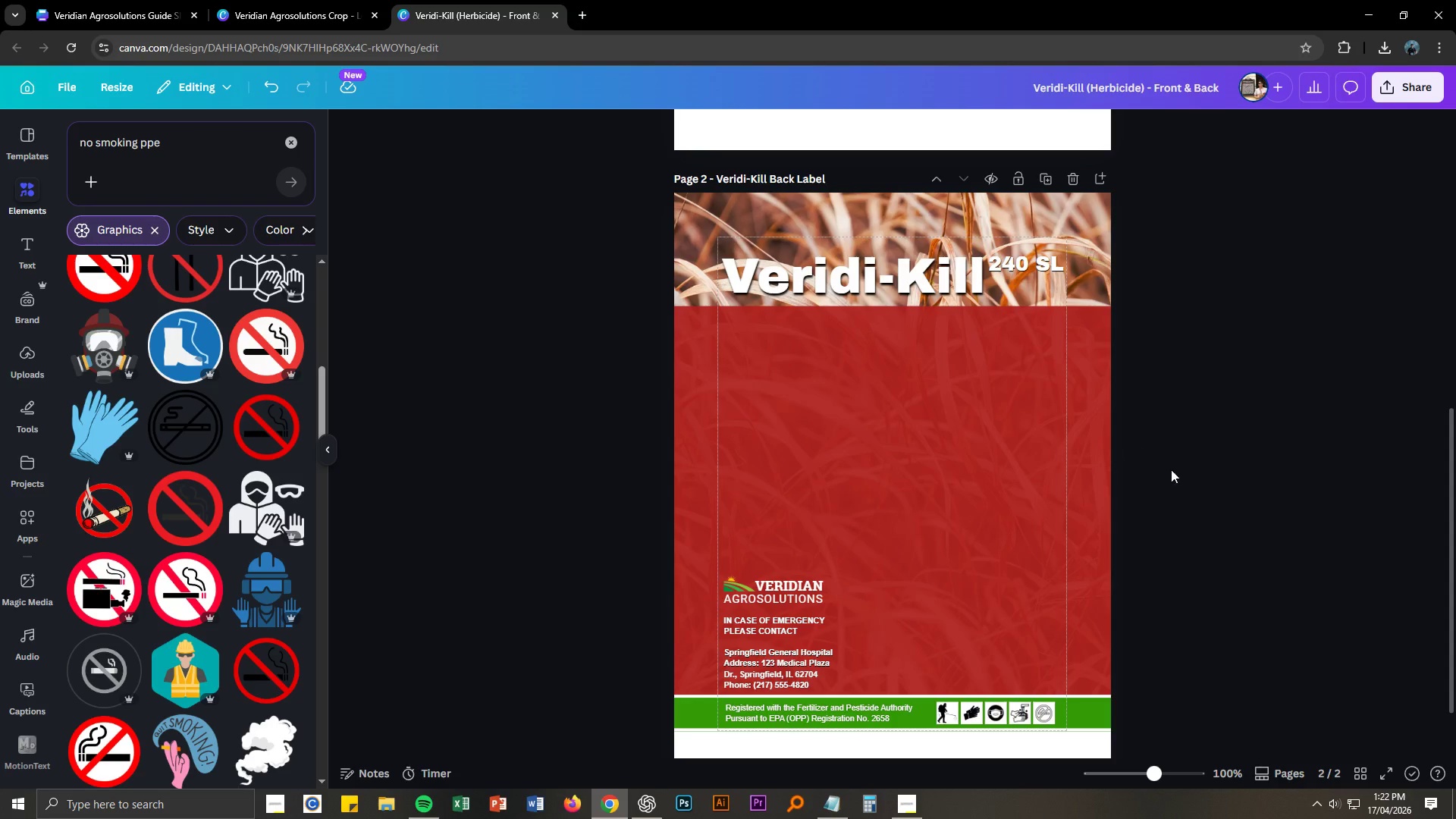 
left_click([1196, 487])
 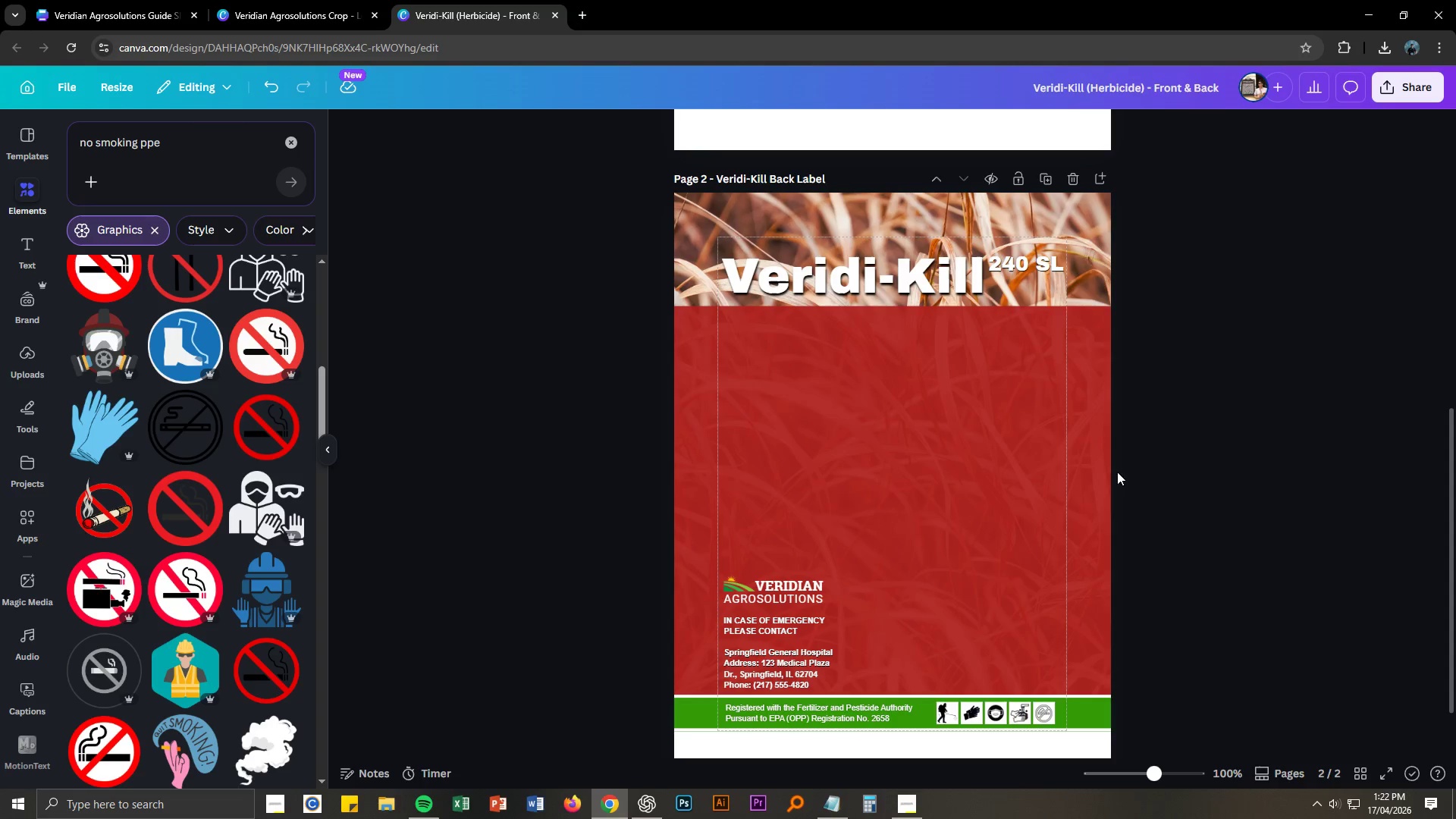 
key(T)
 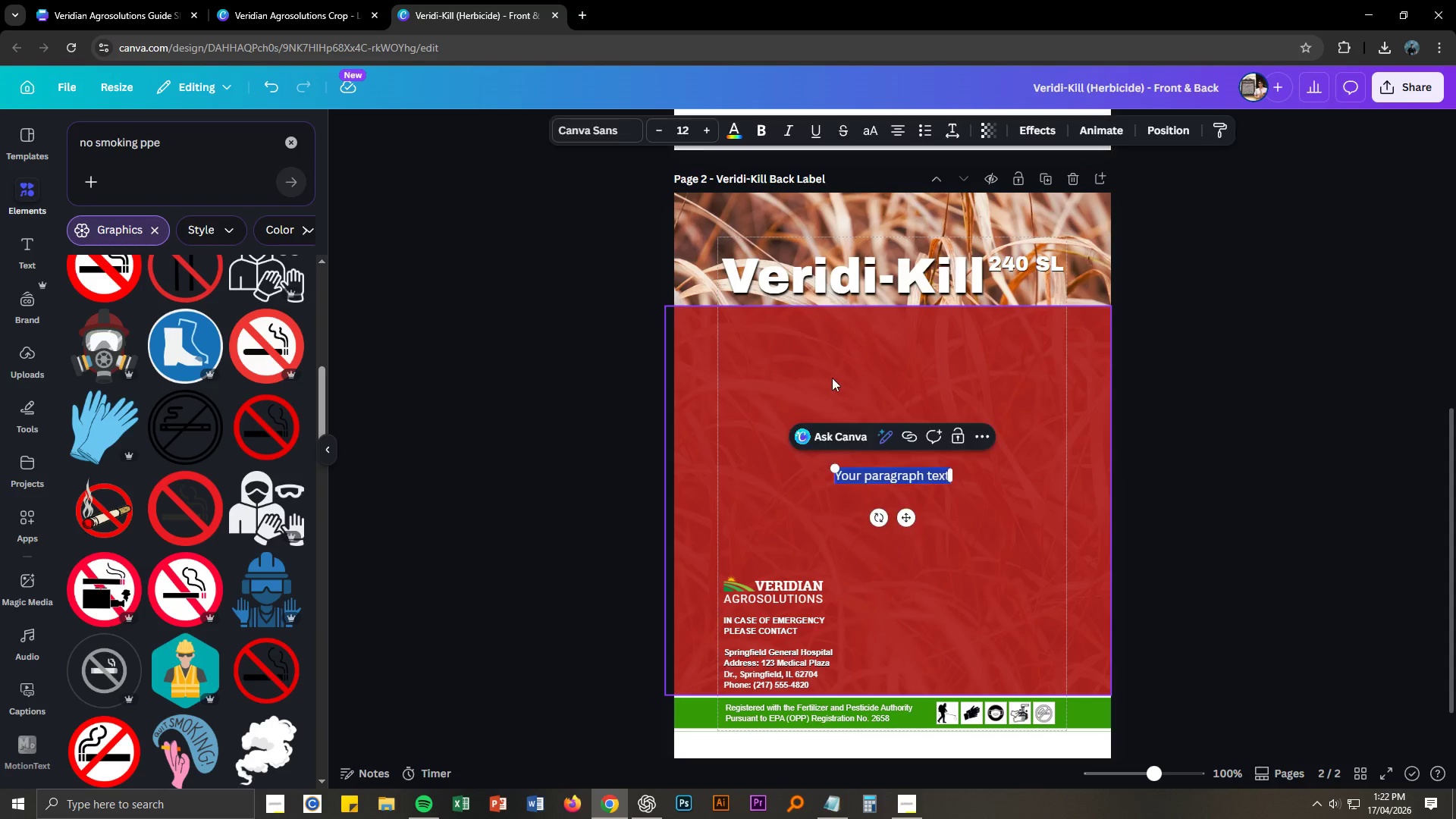 
mouse_move([830, 364])
 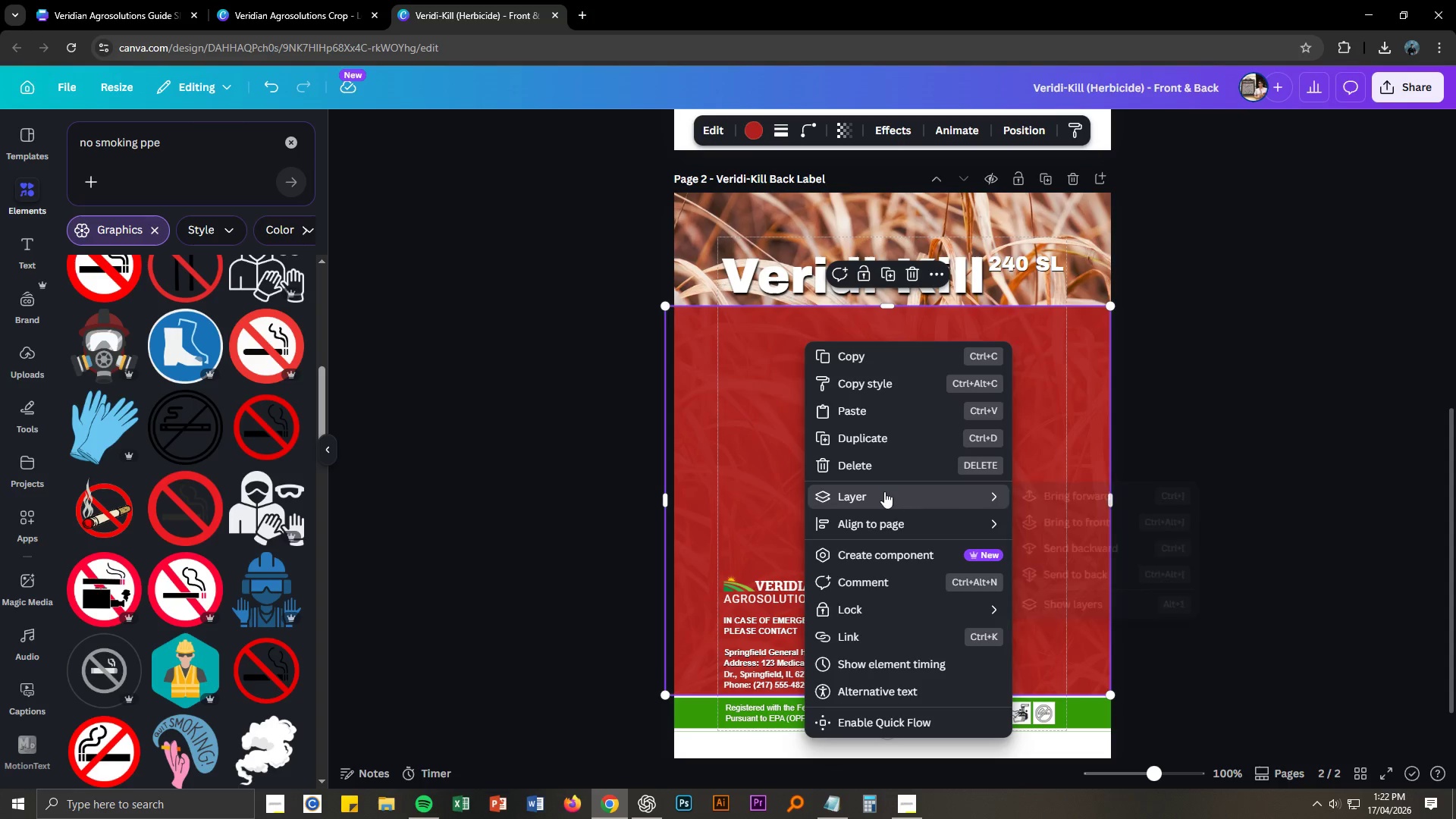 
left_click([882, 608])
 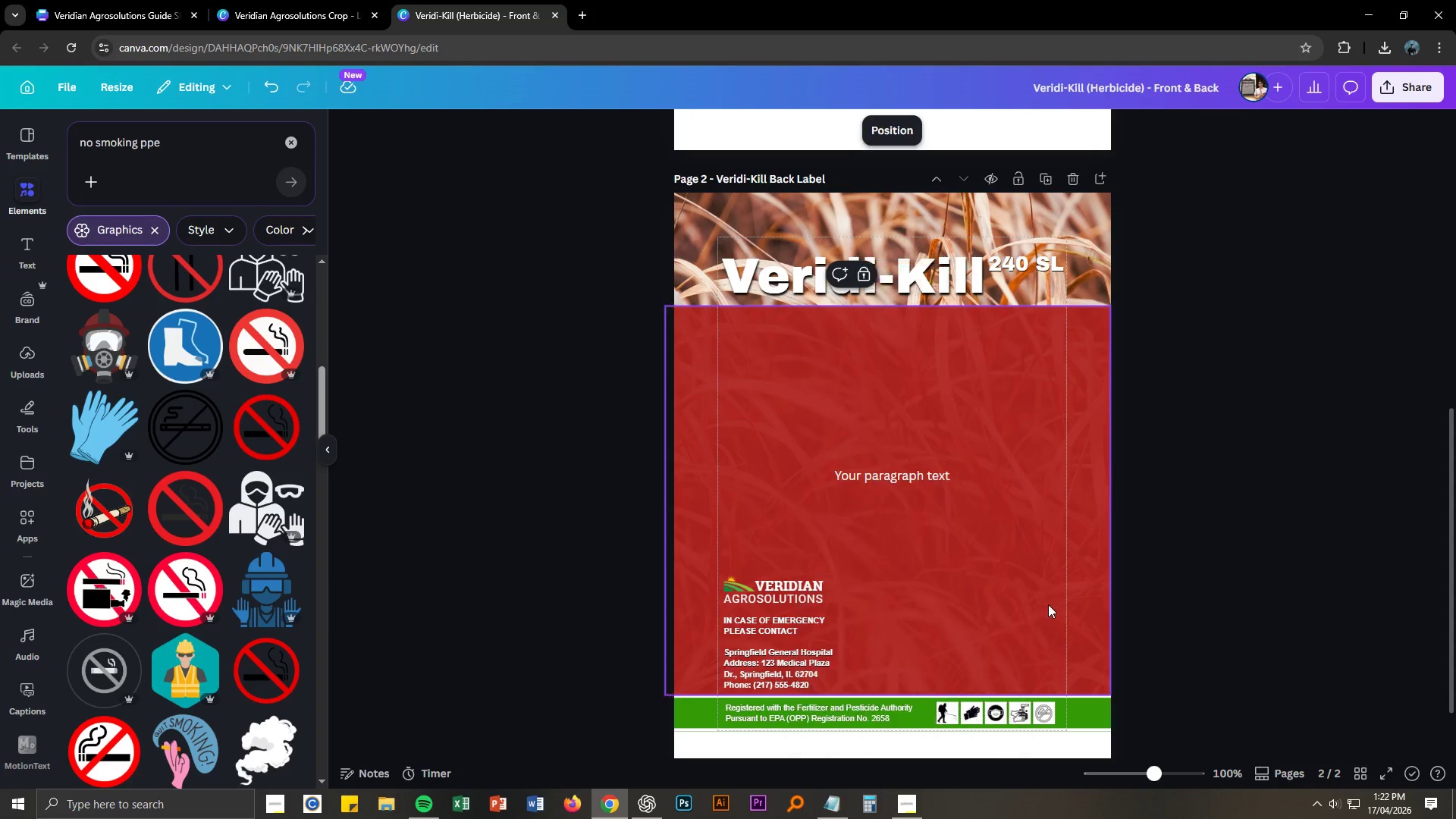 
double_click([1302, 548])
 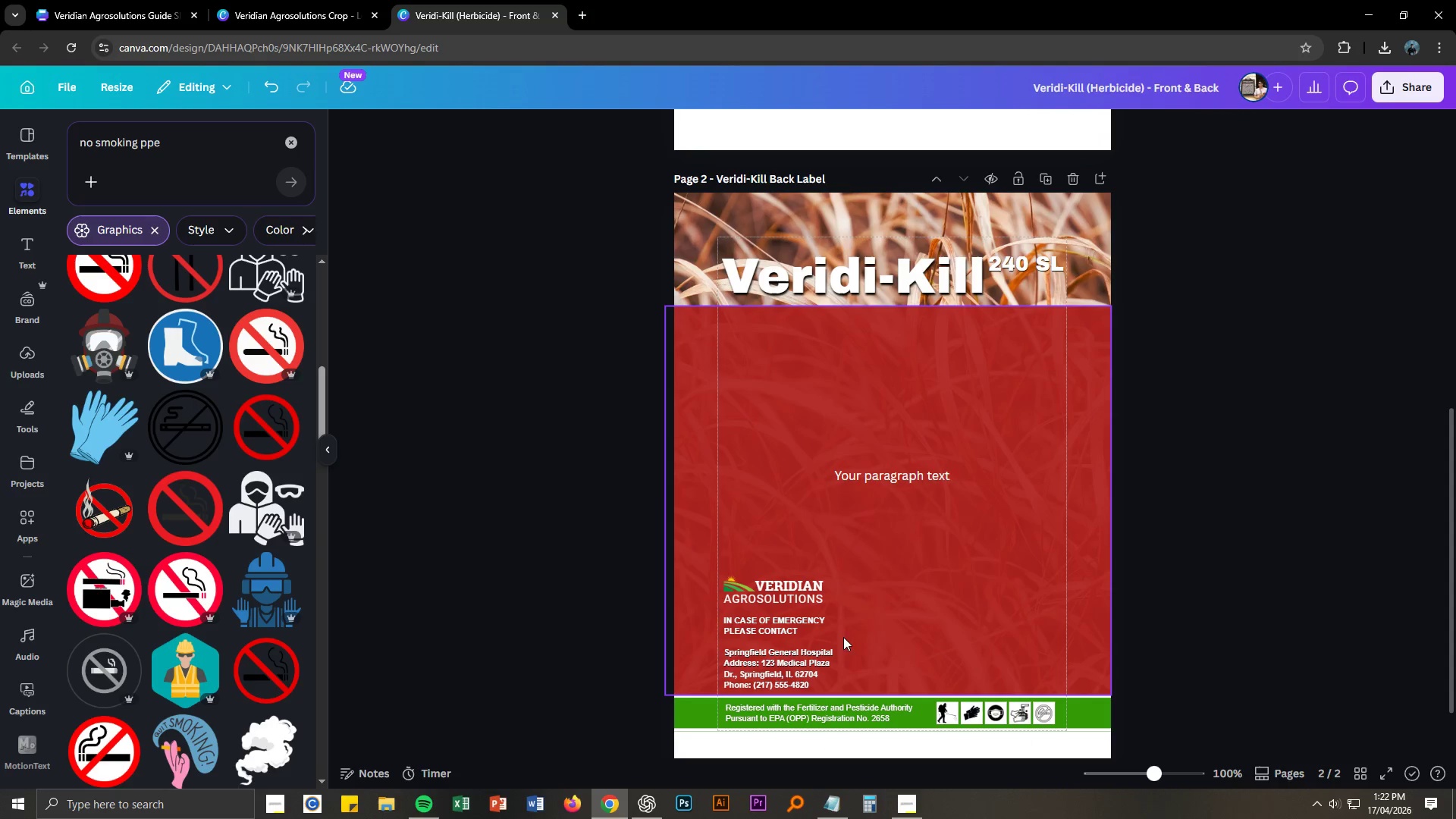 
left_click([885, 469])
 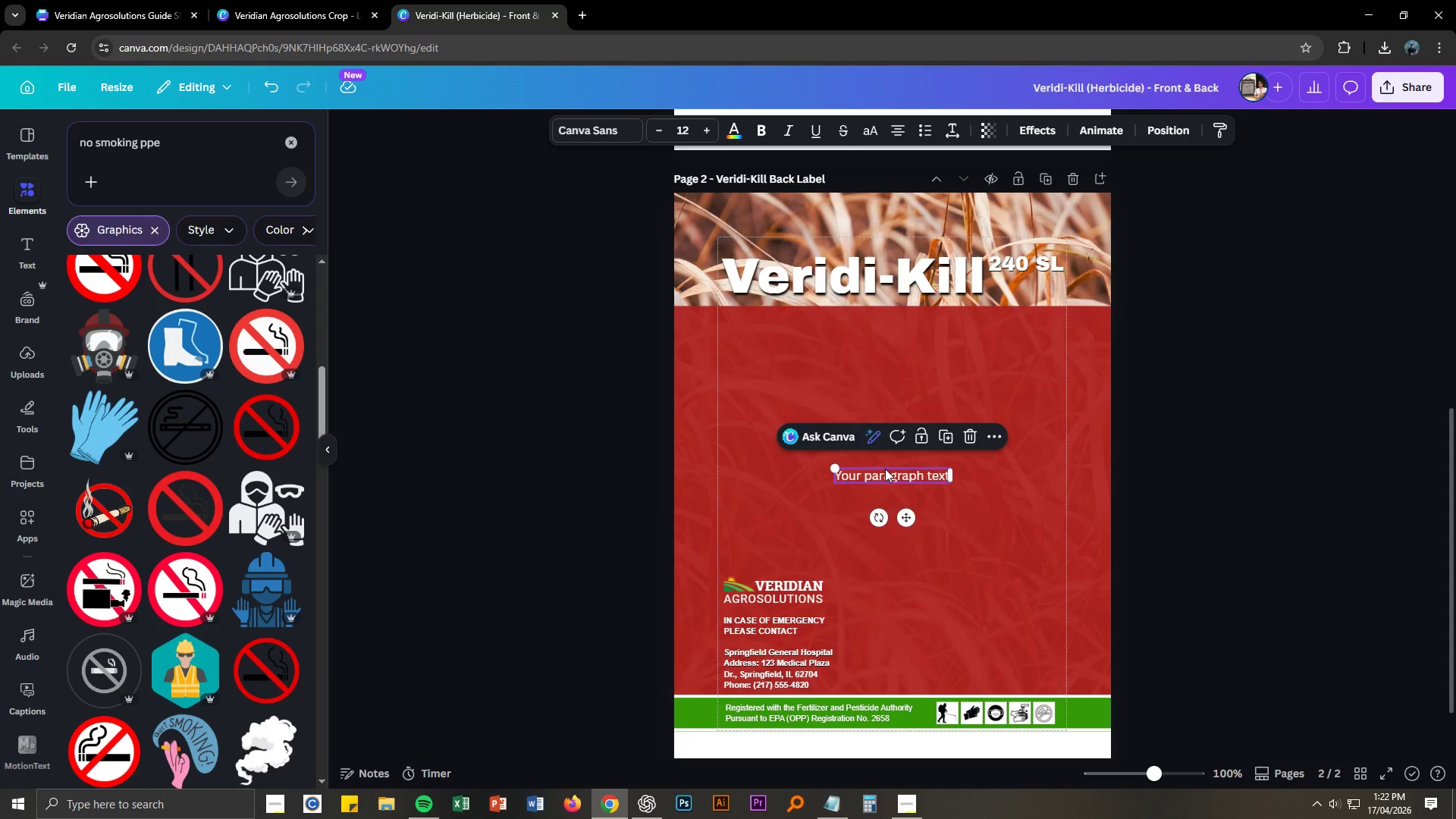 
key(Delete)
 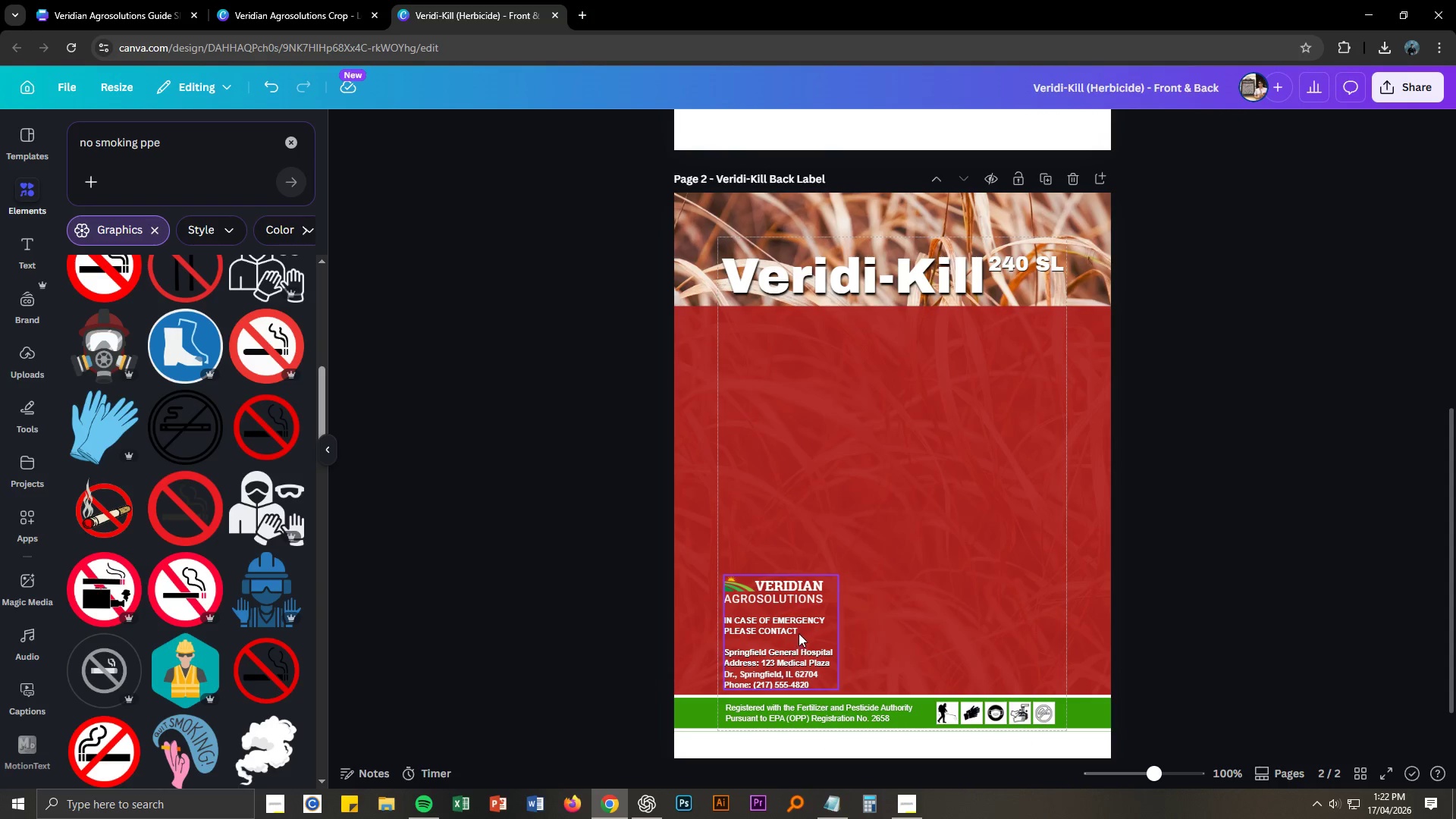 
left_click([799, 660])
 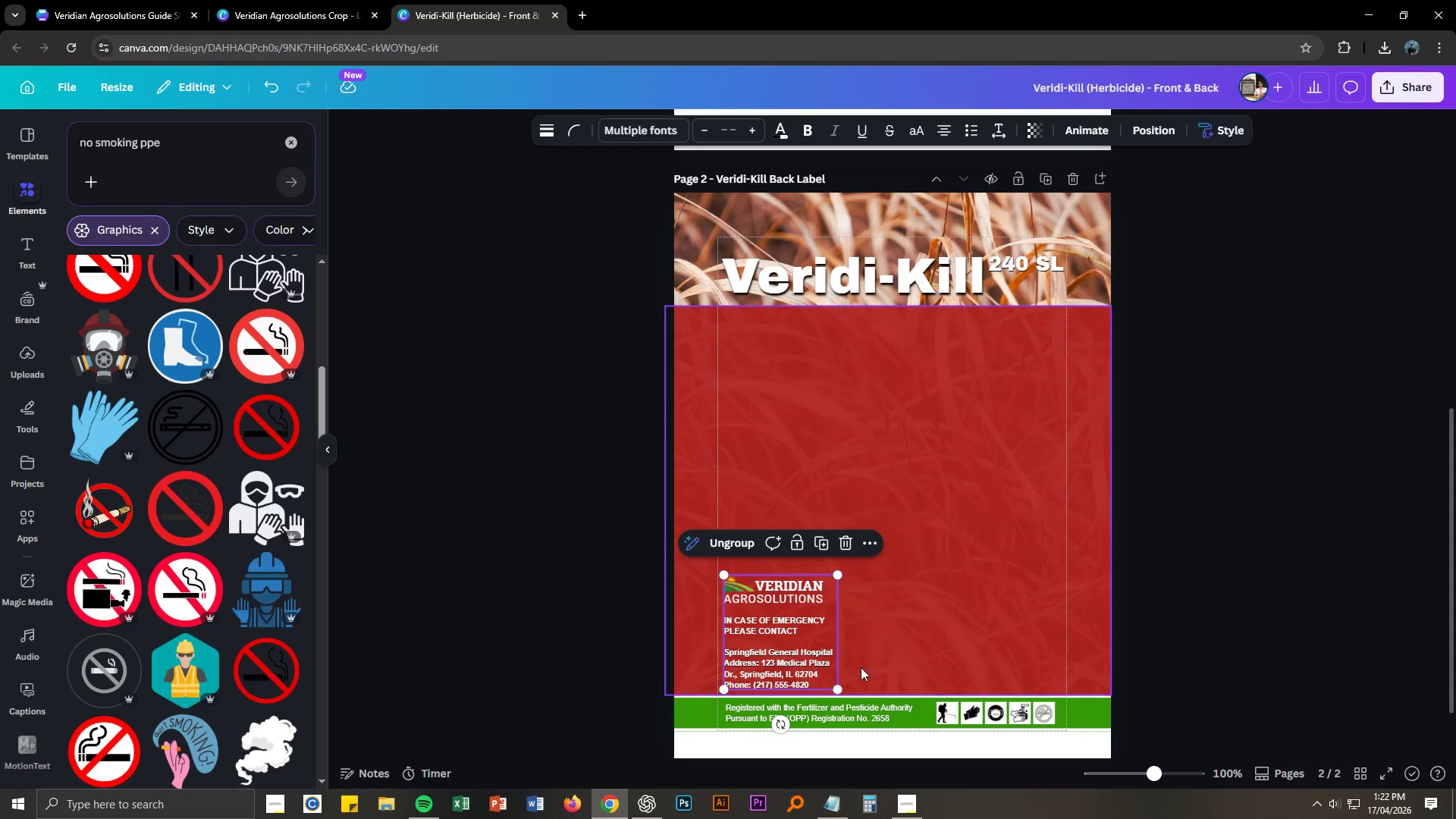 
hold_key(key=ControlLeft, duration=0.41)
 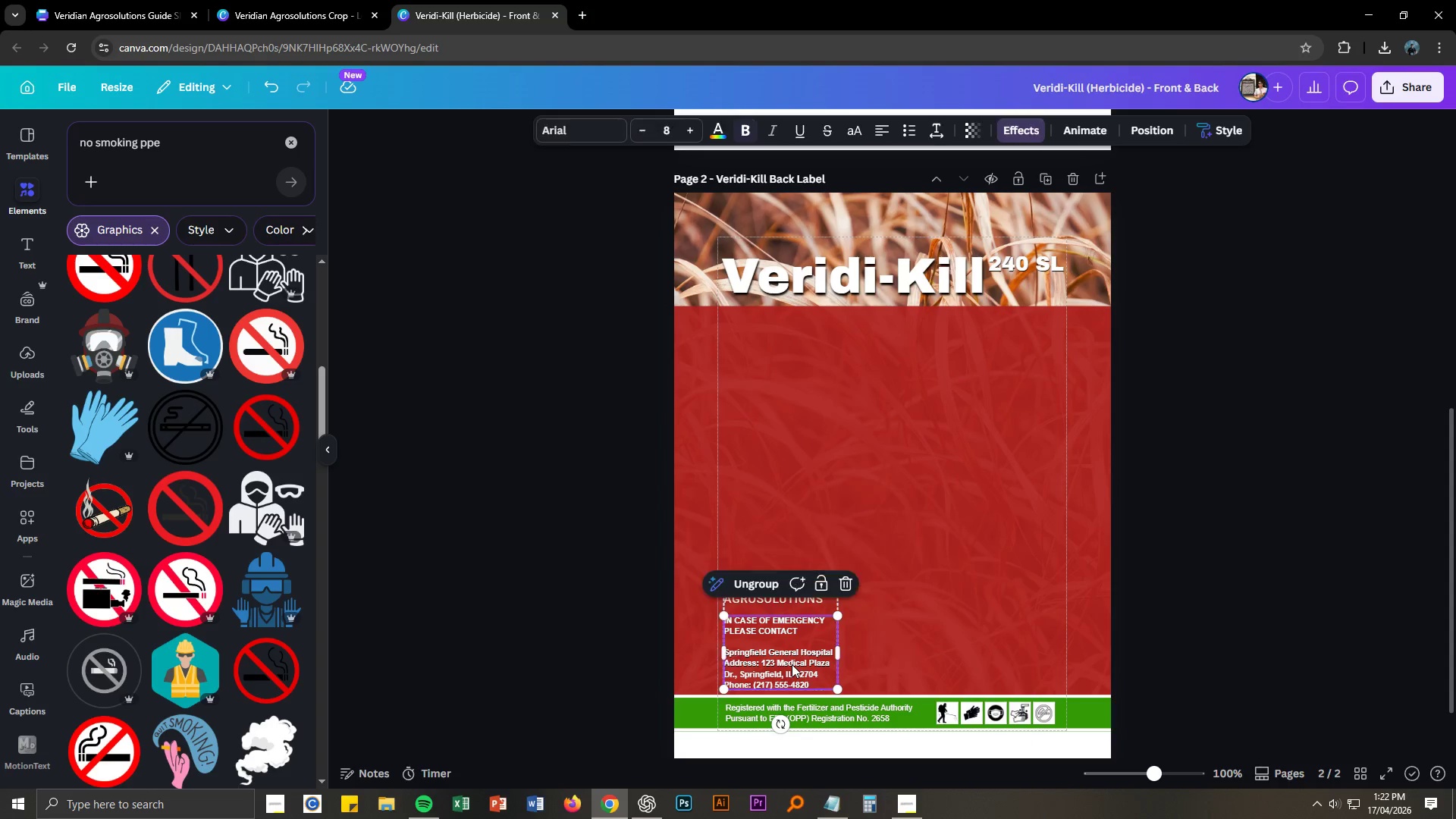 
double_click([792, 664])
 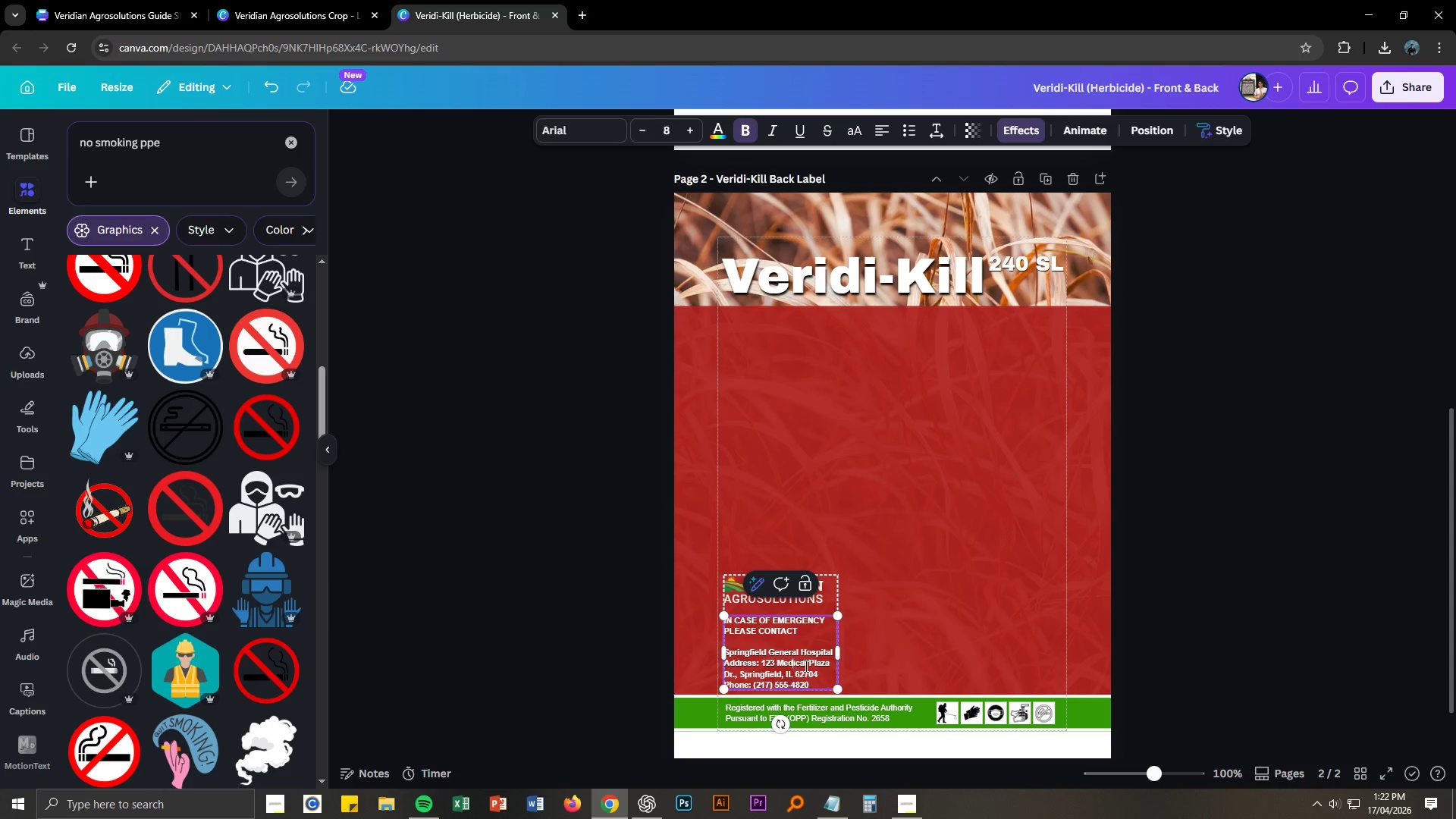 
key(Control+A)
 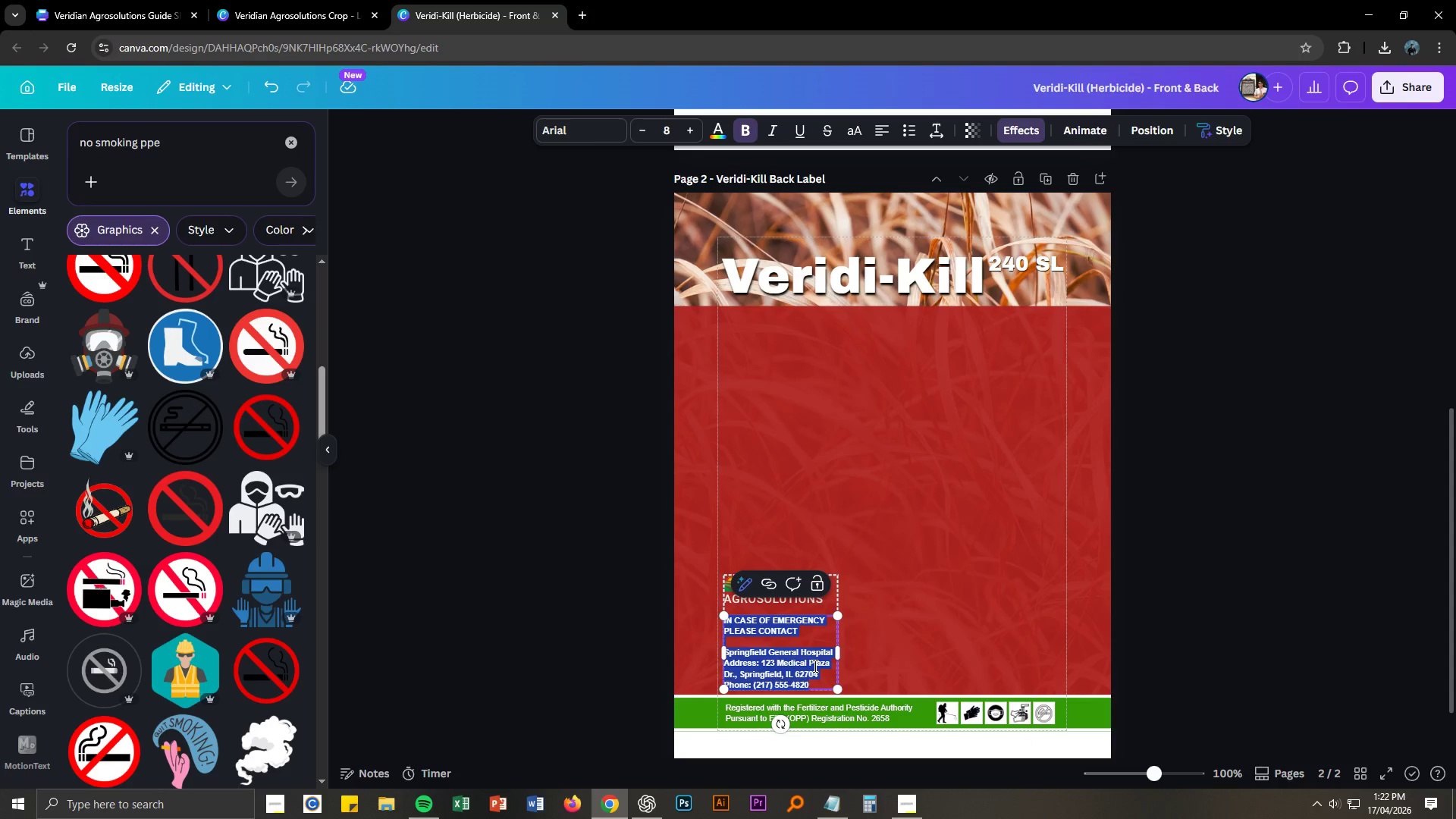 
key(Control+C)
 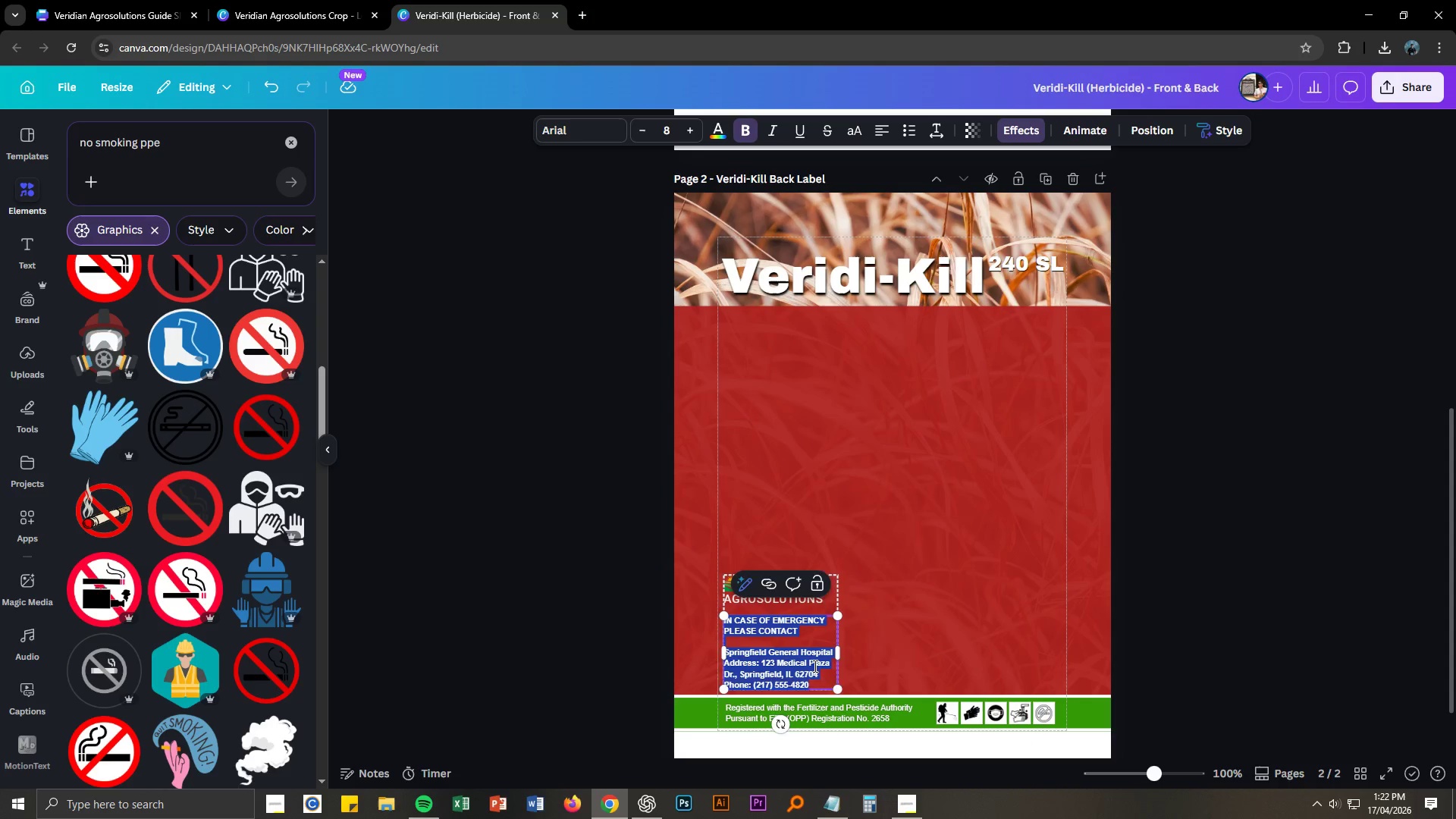 
key(Control+V)
 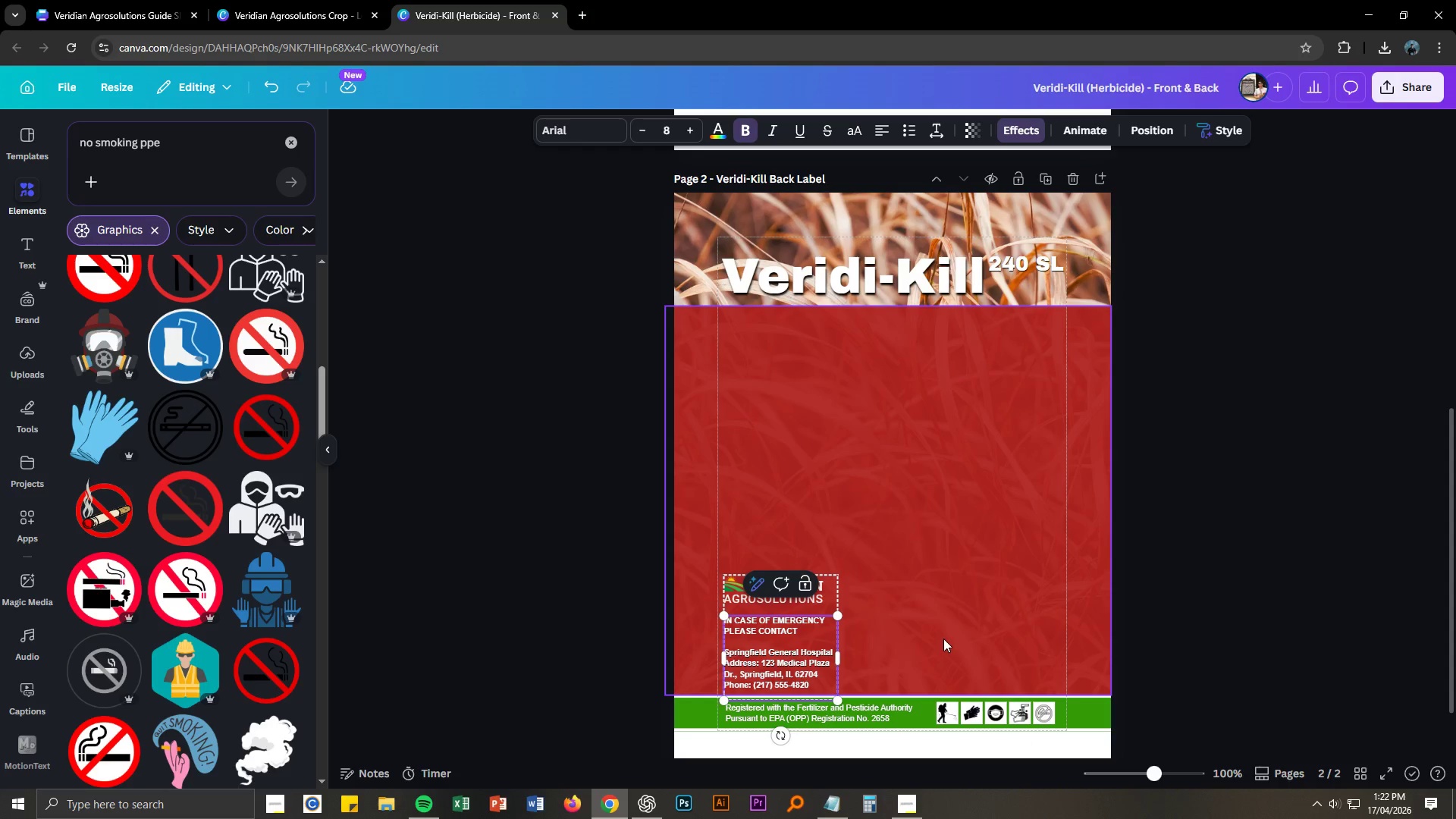 
left_click([949, 633])
 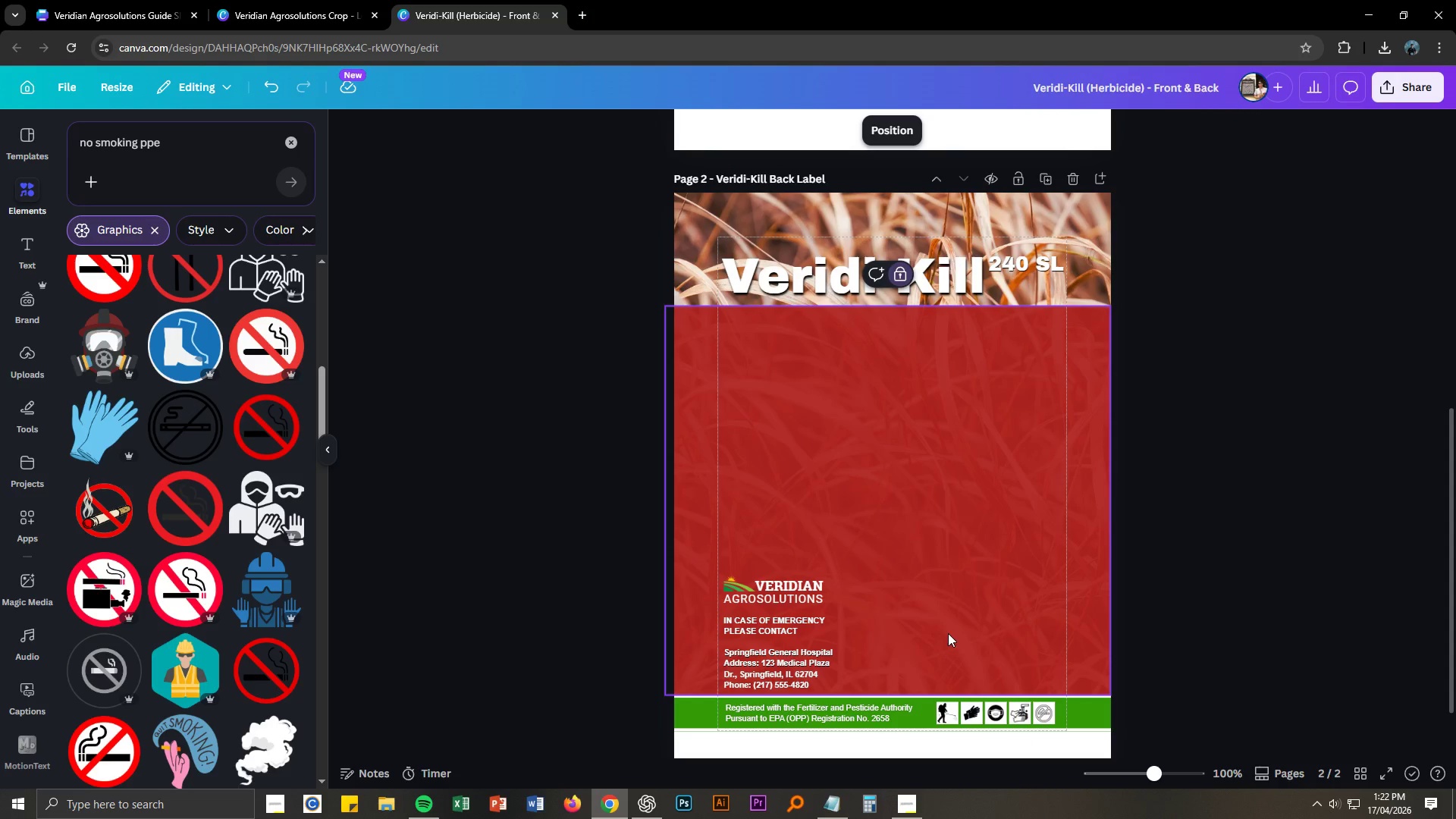 
key(Control+V)
 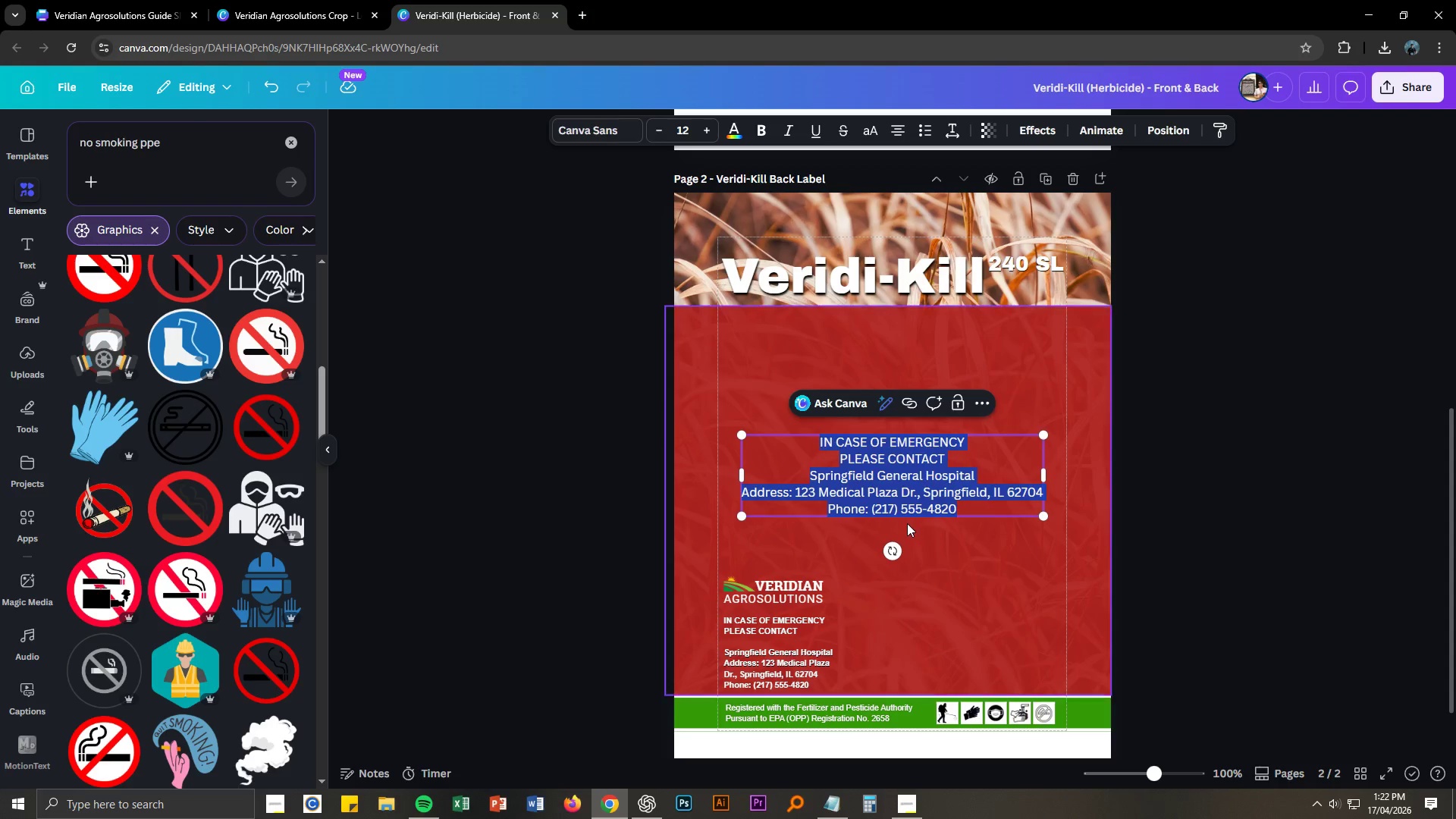 
key(Control+Z)
 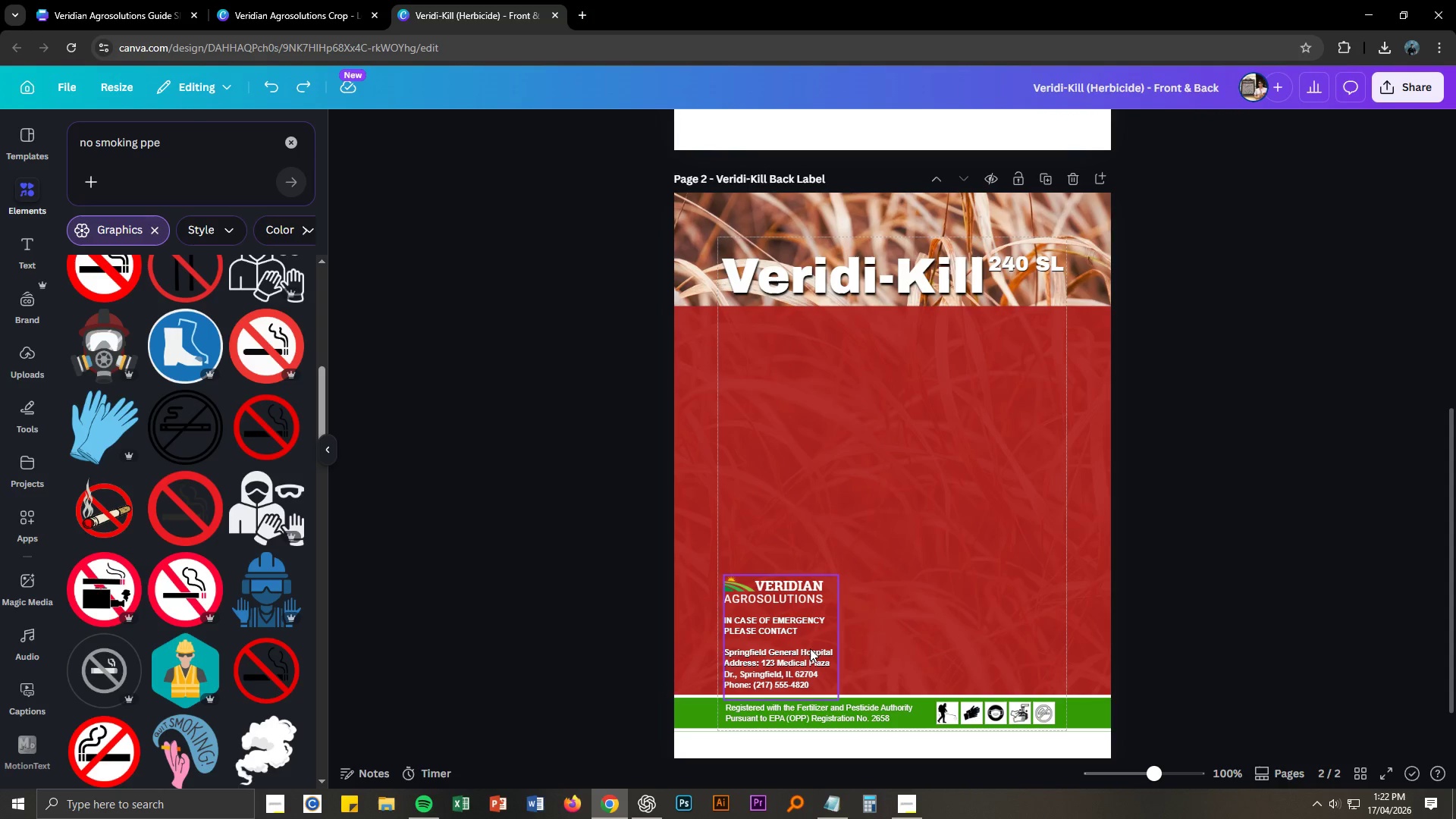 
left_click([808, 654])
 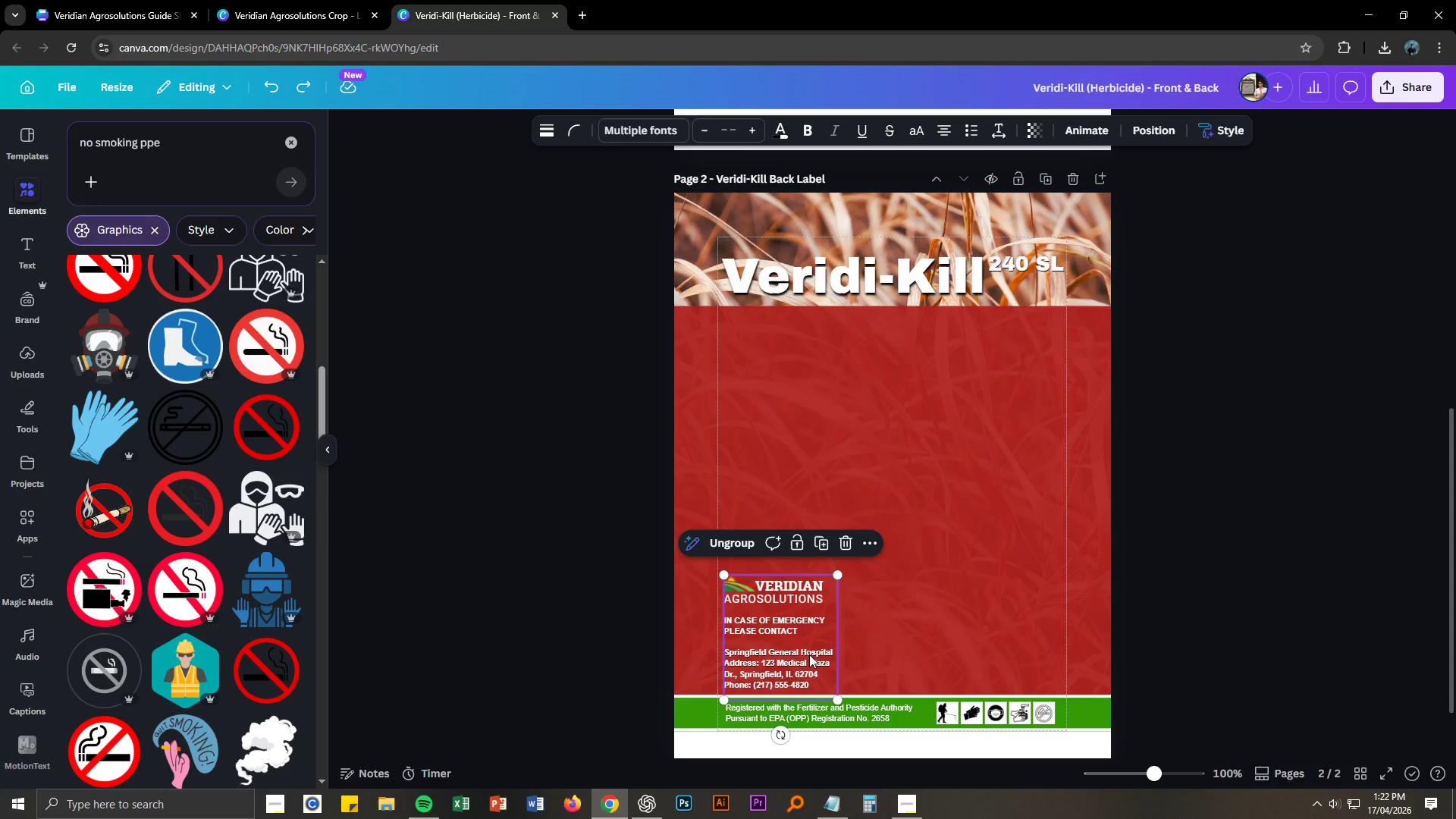 
key(Control+C)
 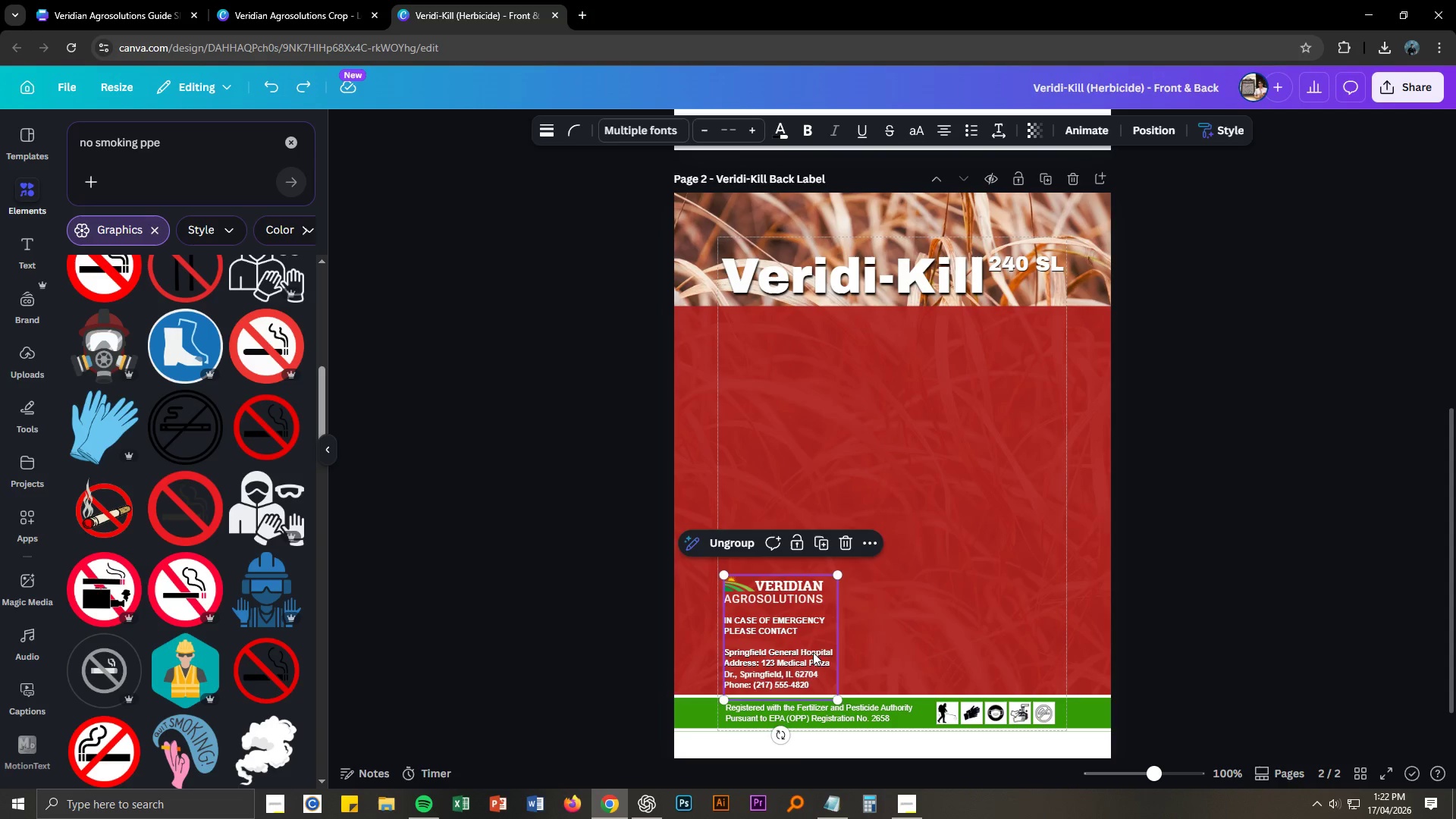 
key(Control+V)
 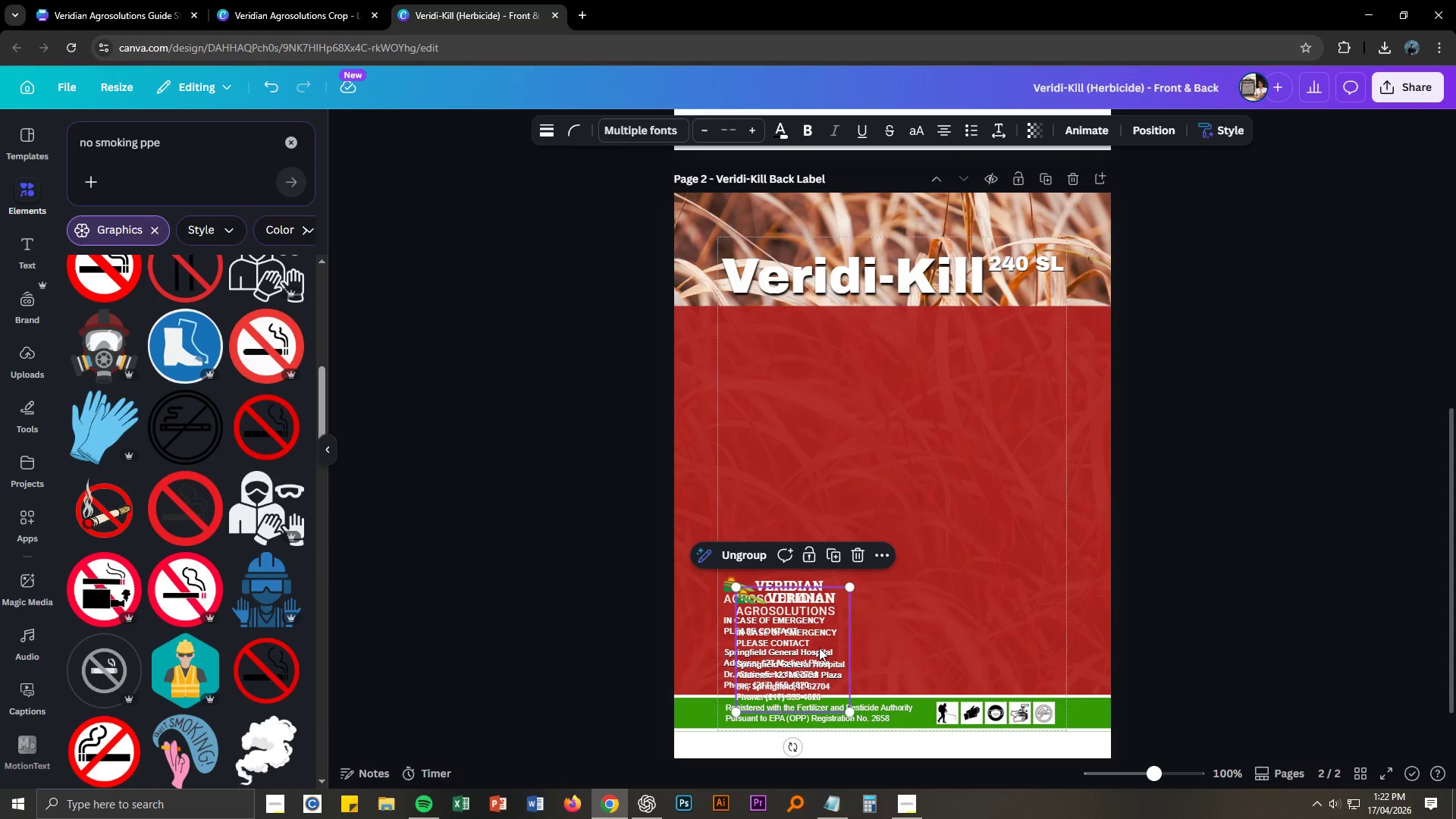 
left_click_drag(start_coordinate=[809, 664], to_coordinate=[796, 388])
 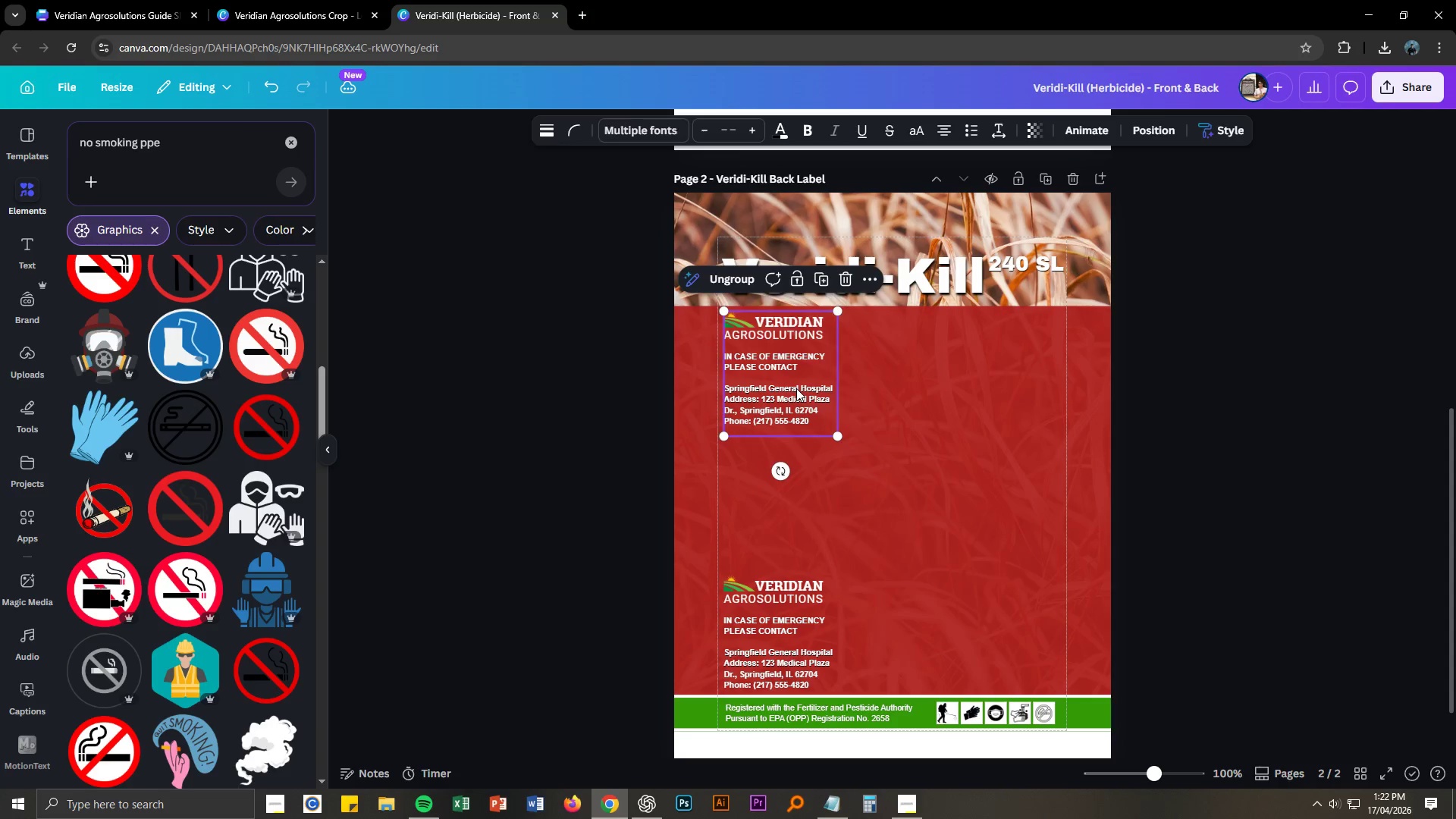 
double_click([796, 388])
 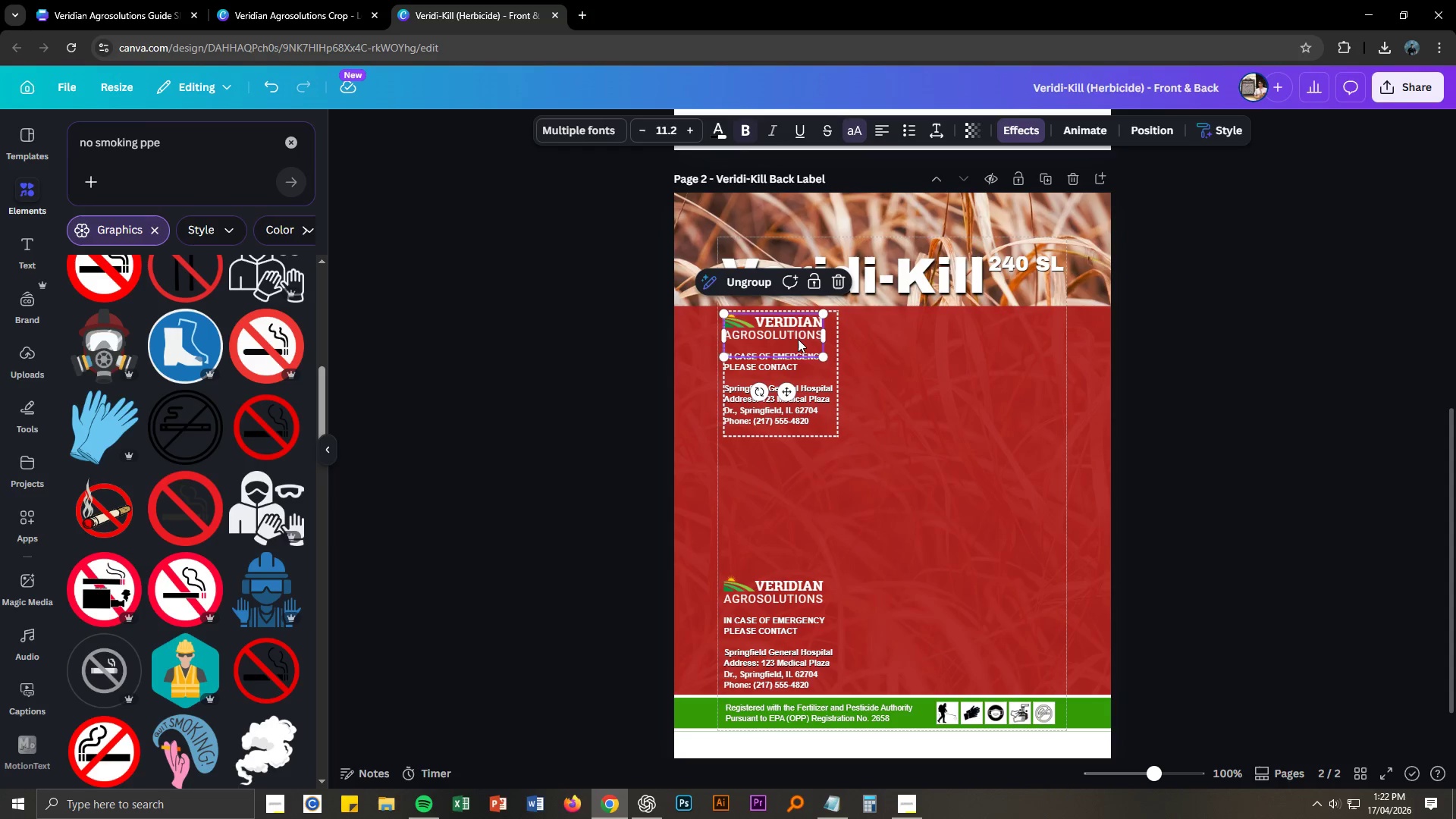 
double_click([809, 337])
 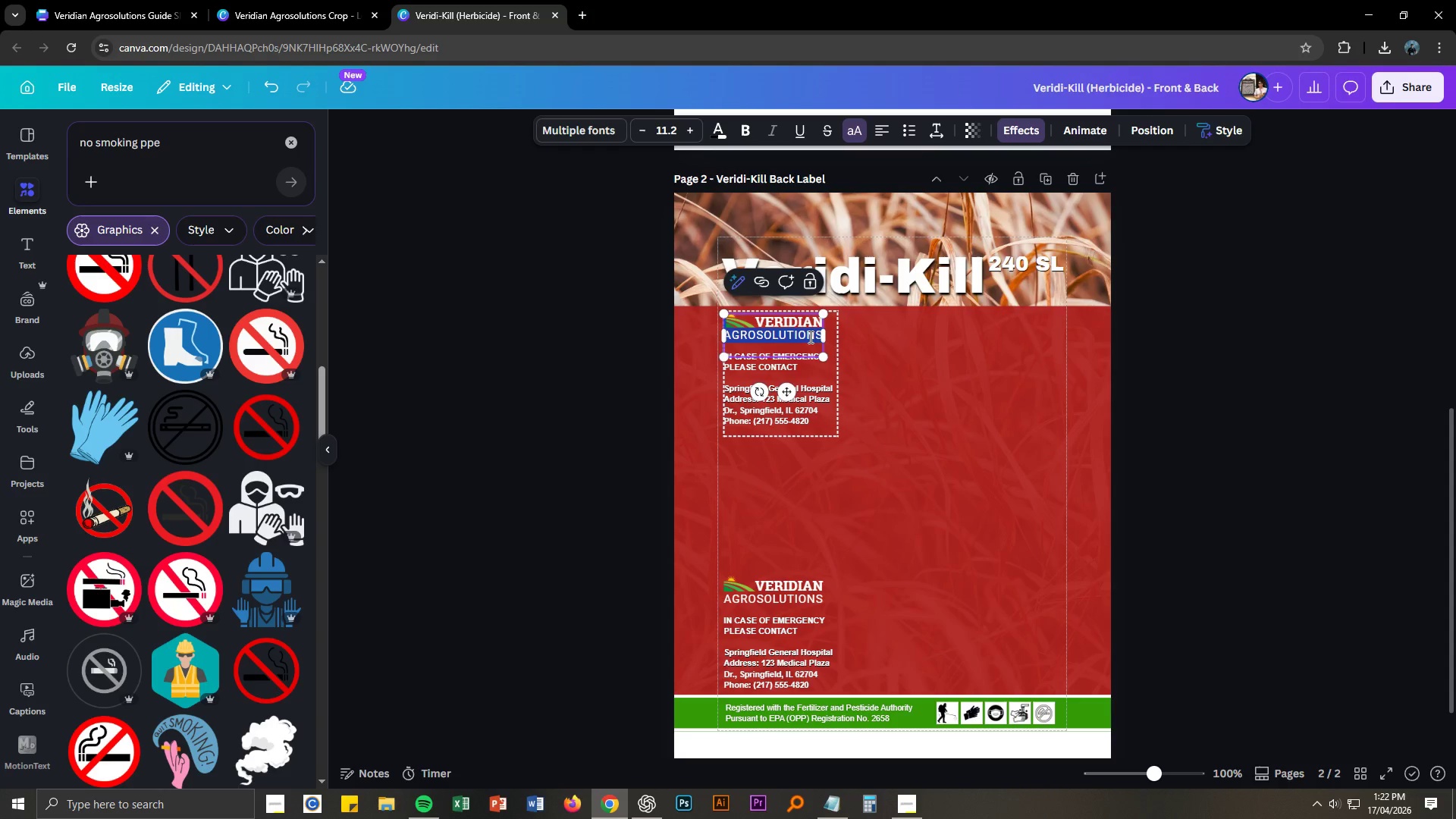 
key(Delete)
 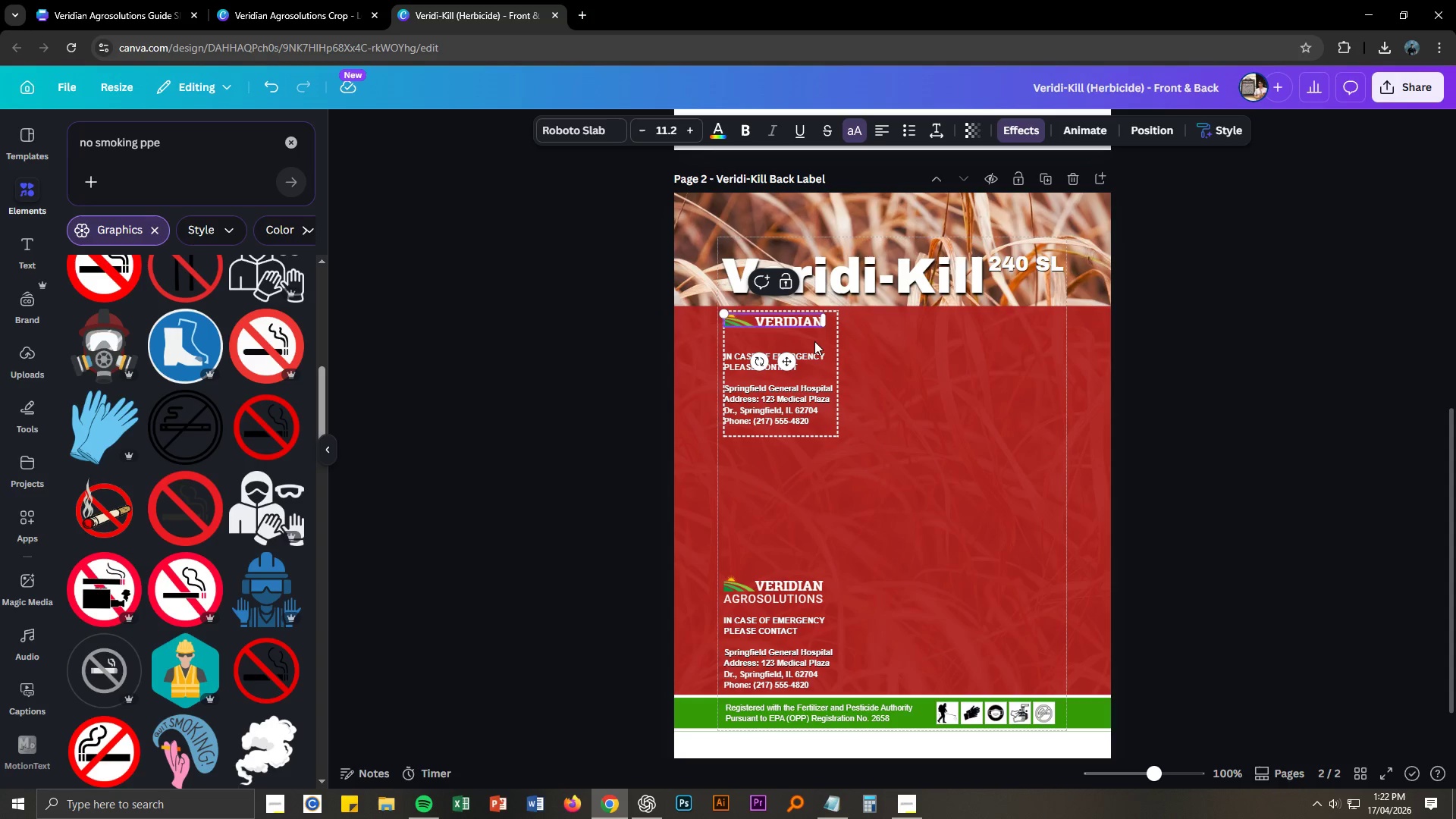 
left_click([894, 376])
 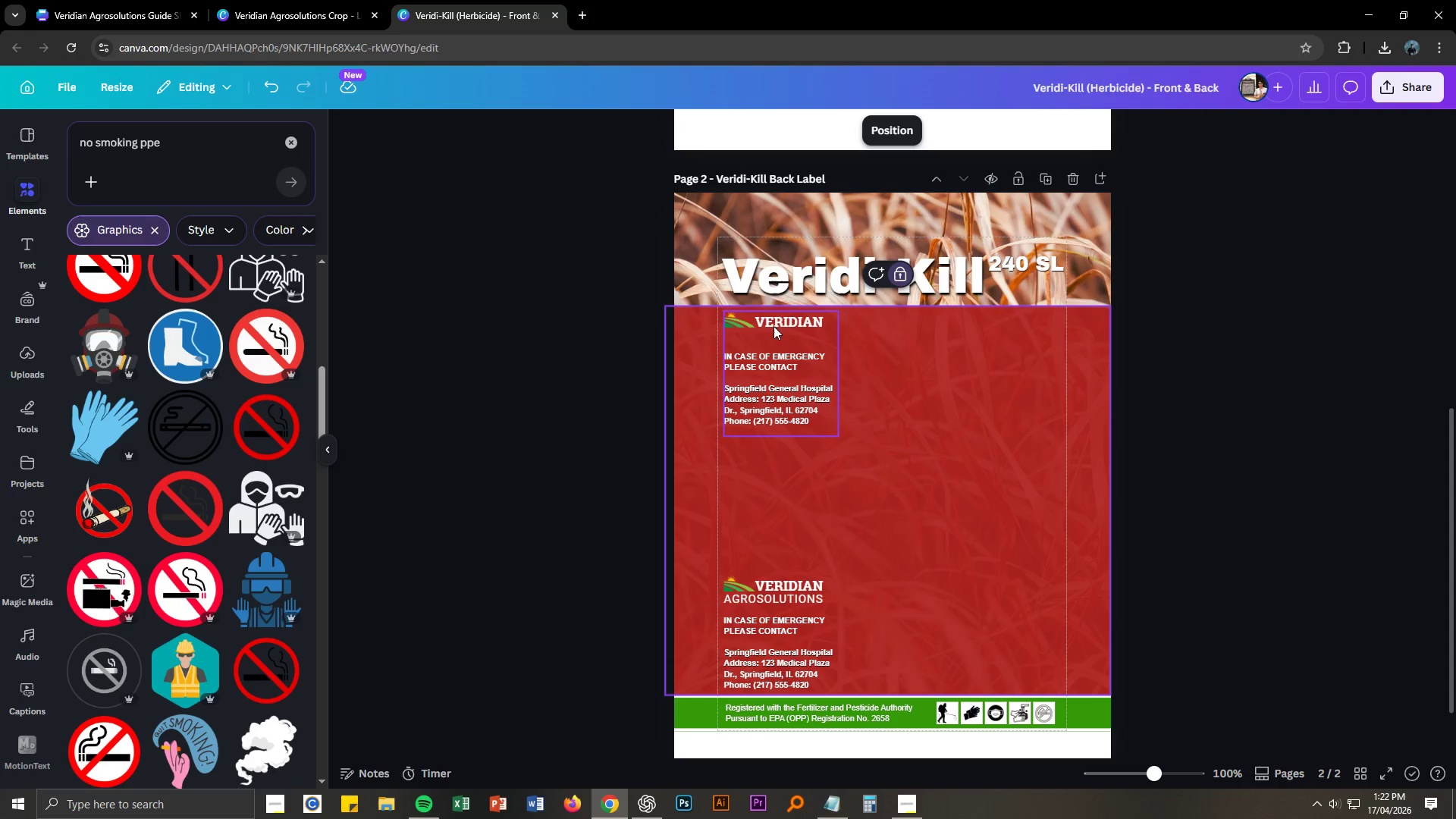 
left_click([766, 316])
 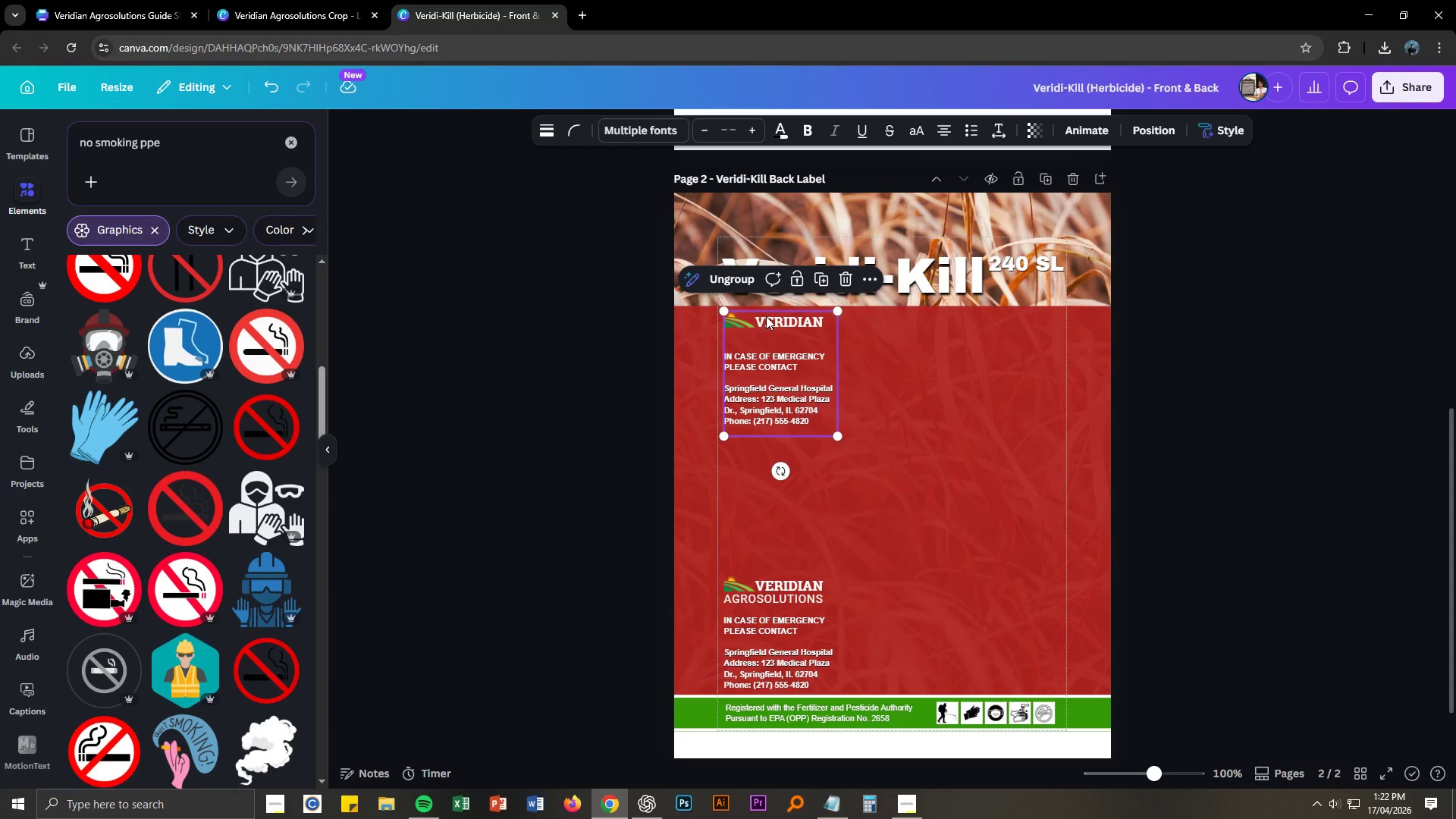 
key(Delete)
 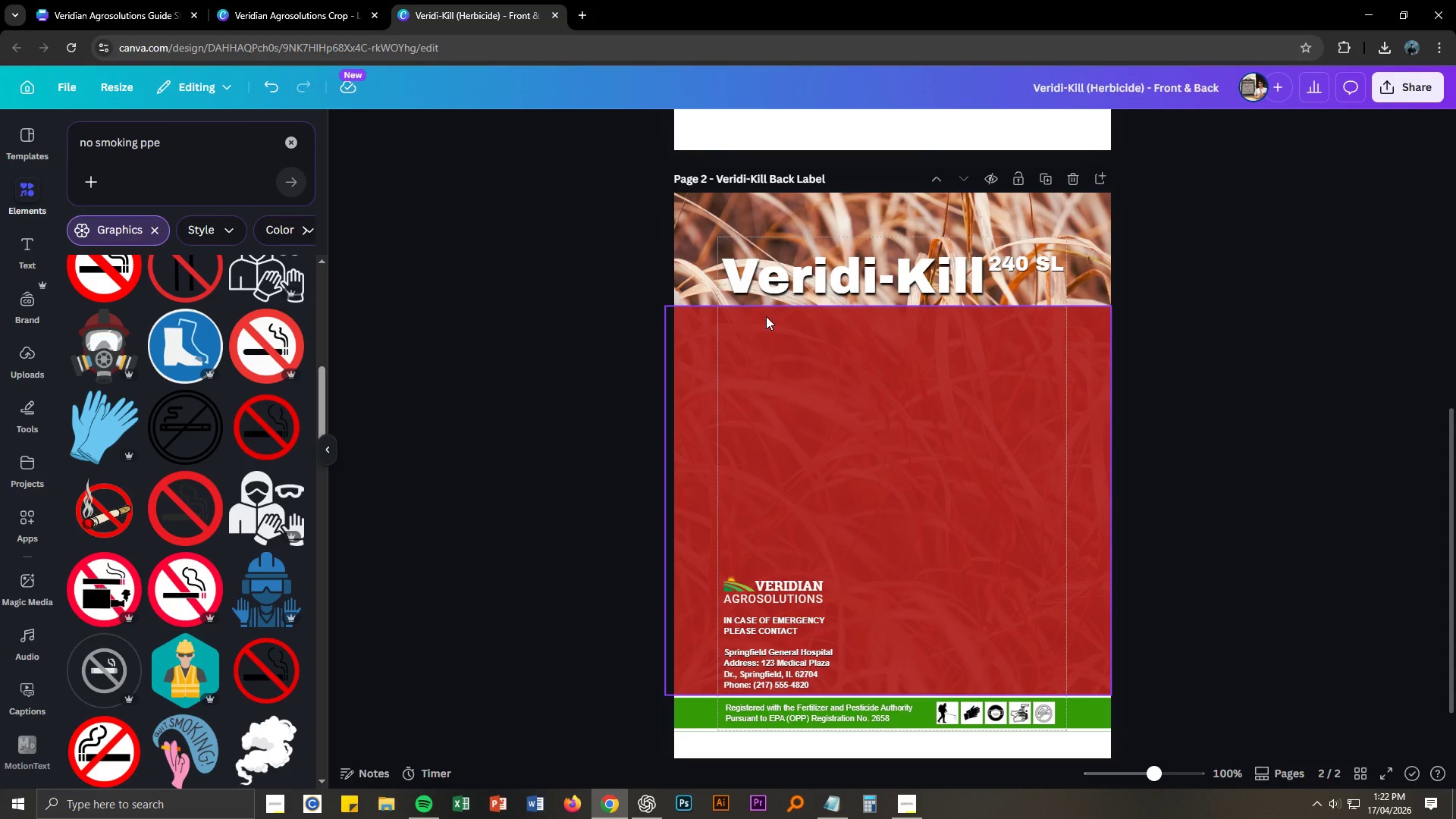 
key(Control+ControlLeft)
 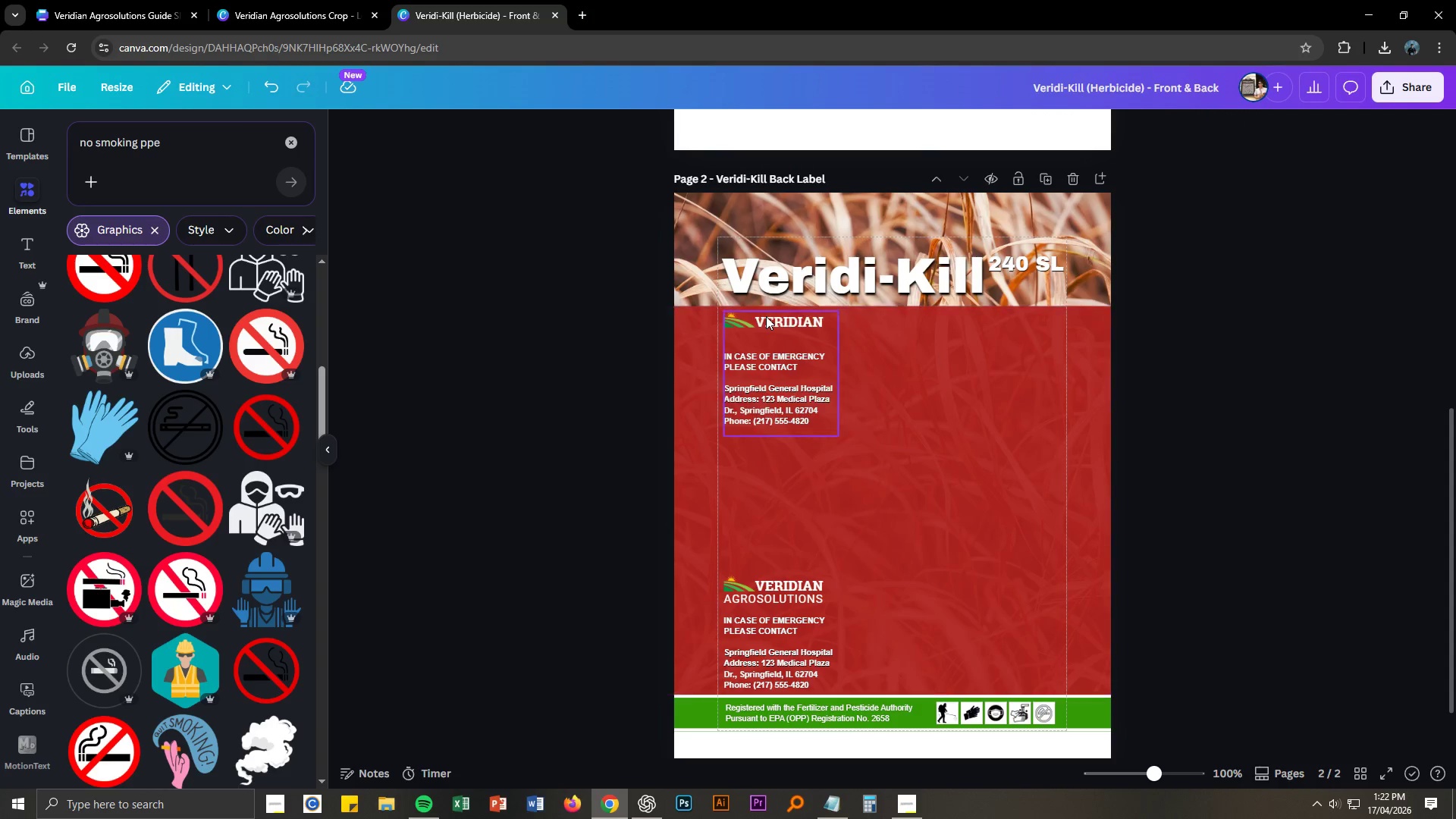 
key(Control+Z)
 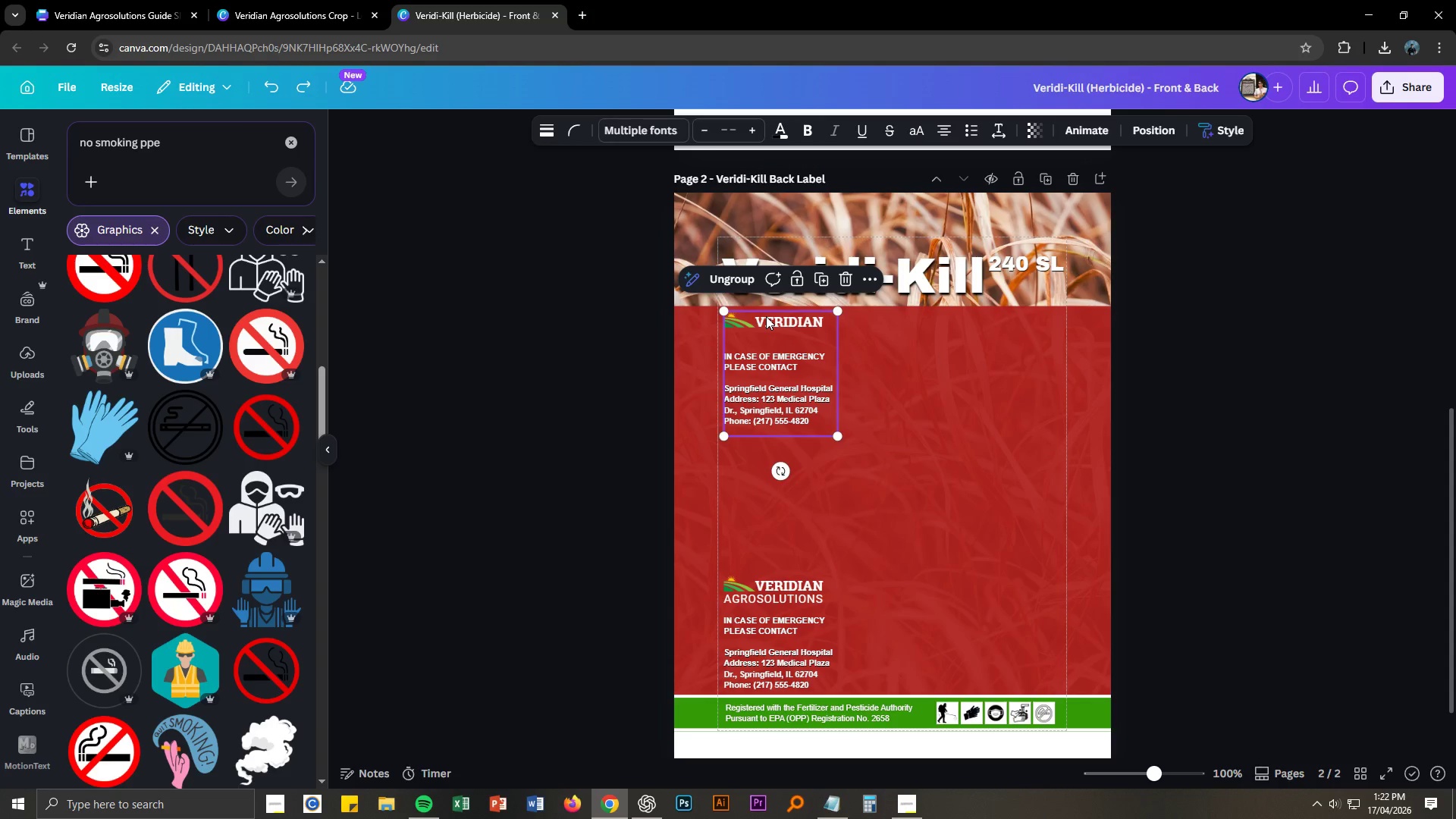 
double_click([766, 316])
 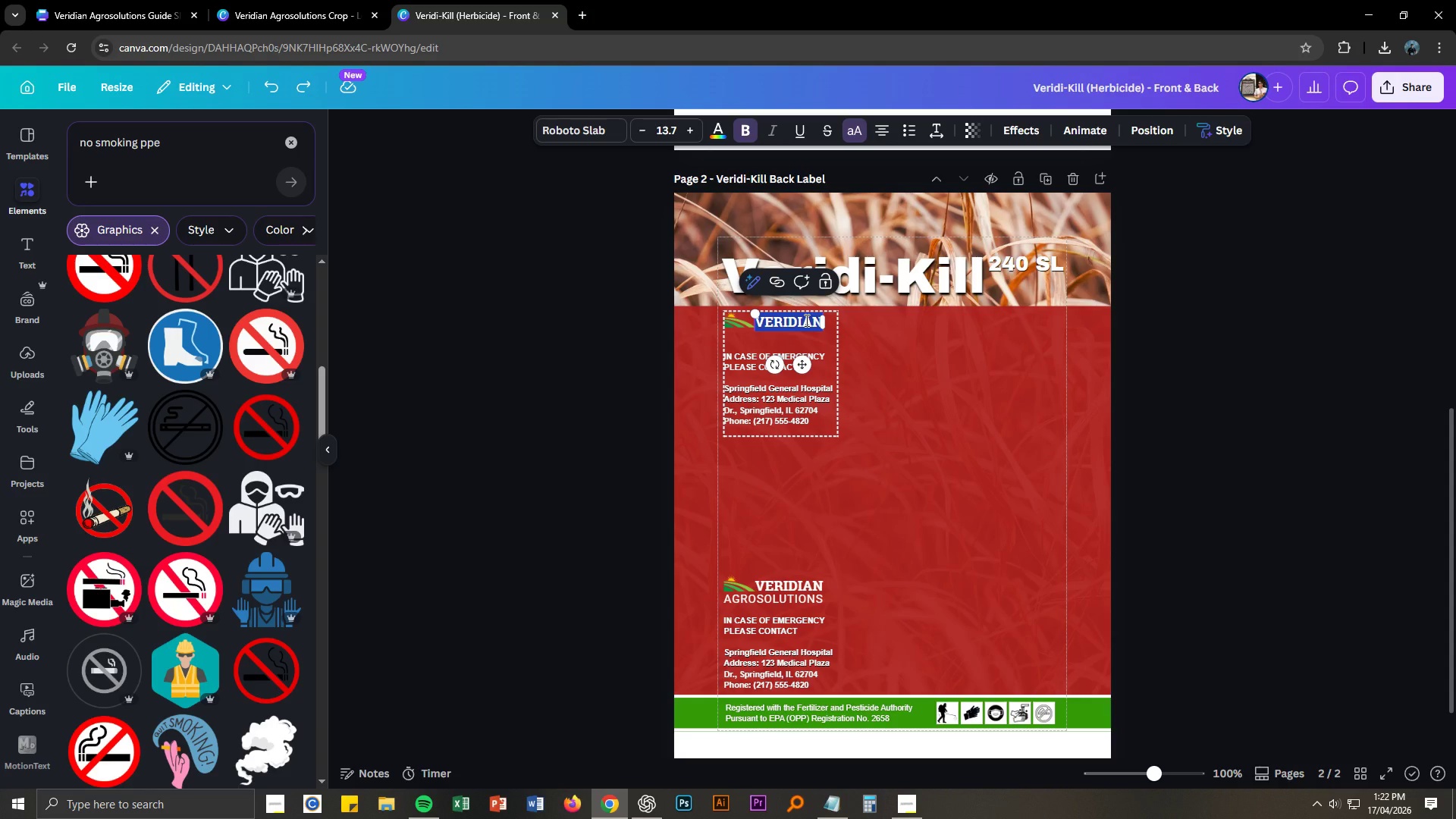 
key(Delete)
 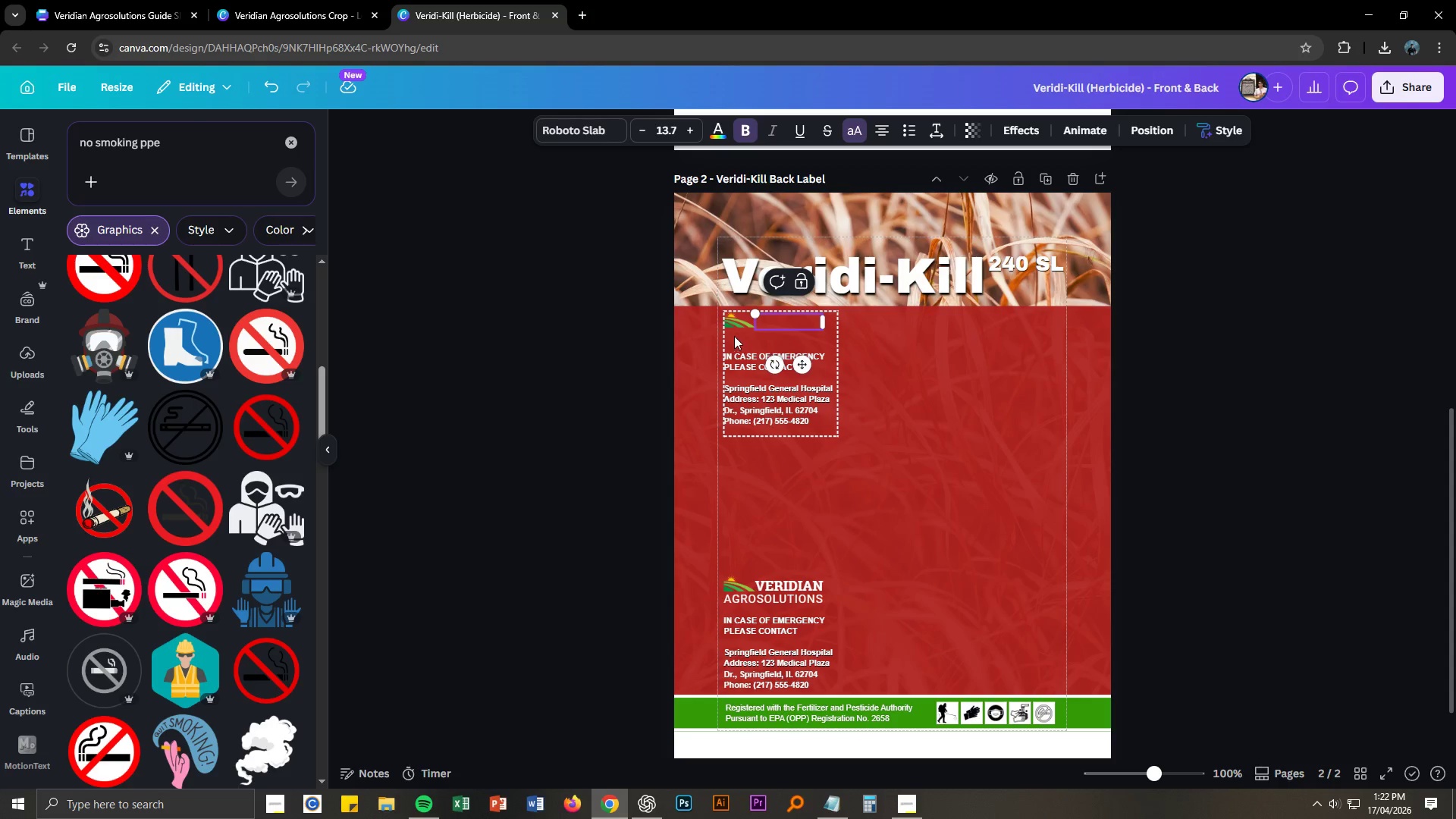 
left_click([732, 317])
 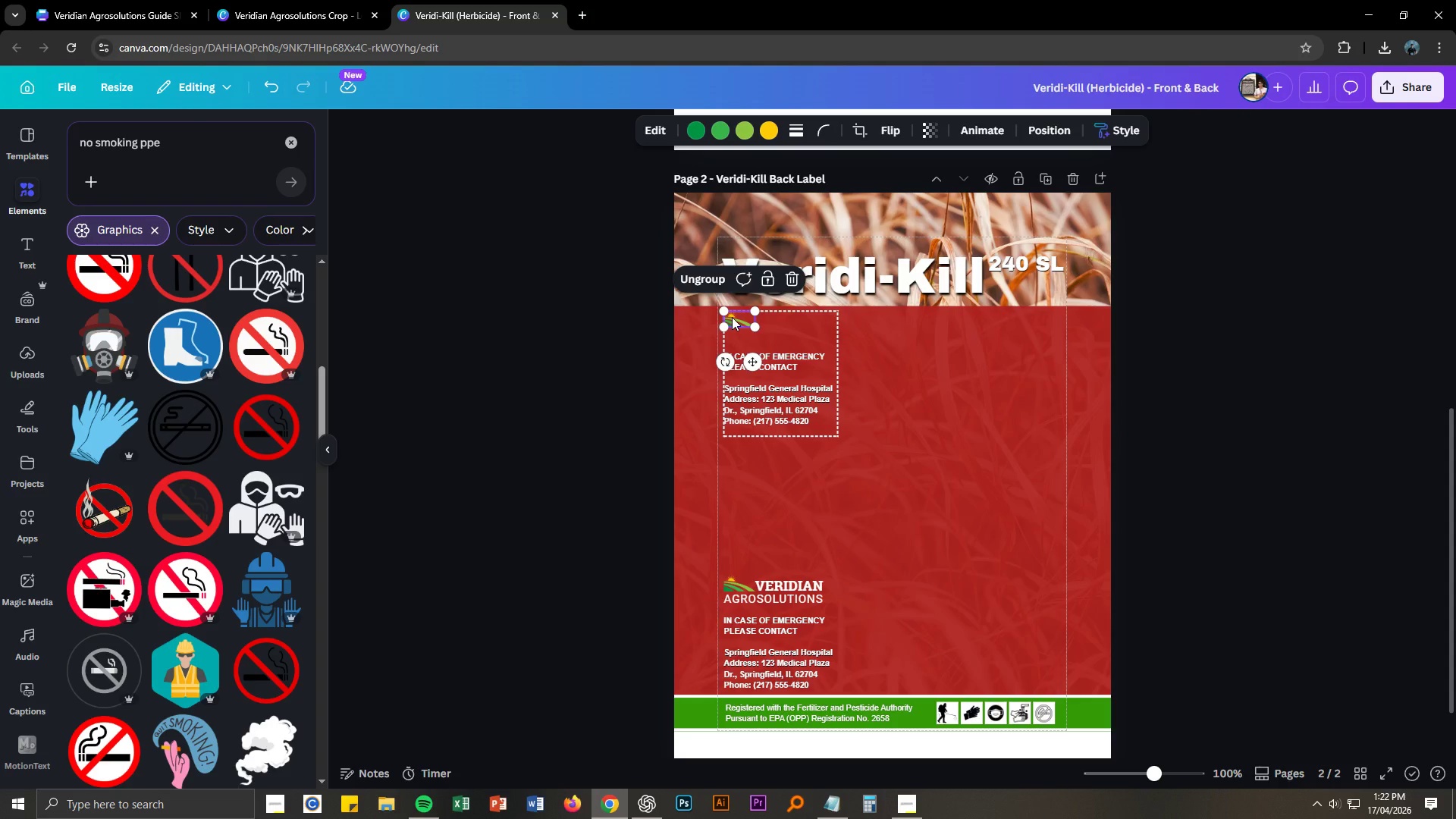 
key(Delete)
 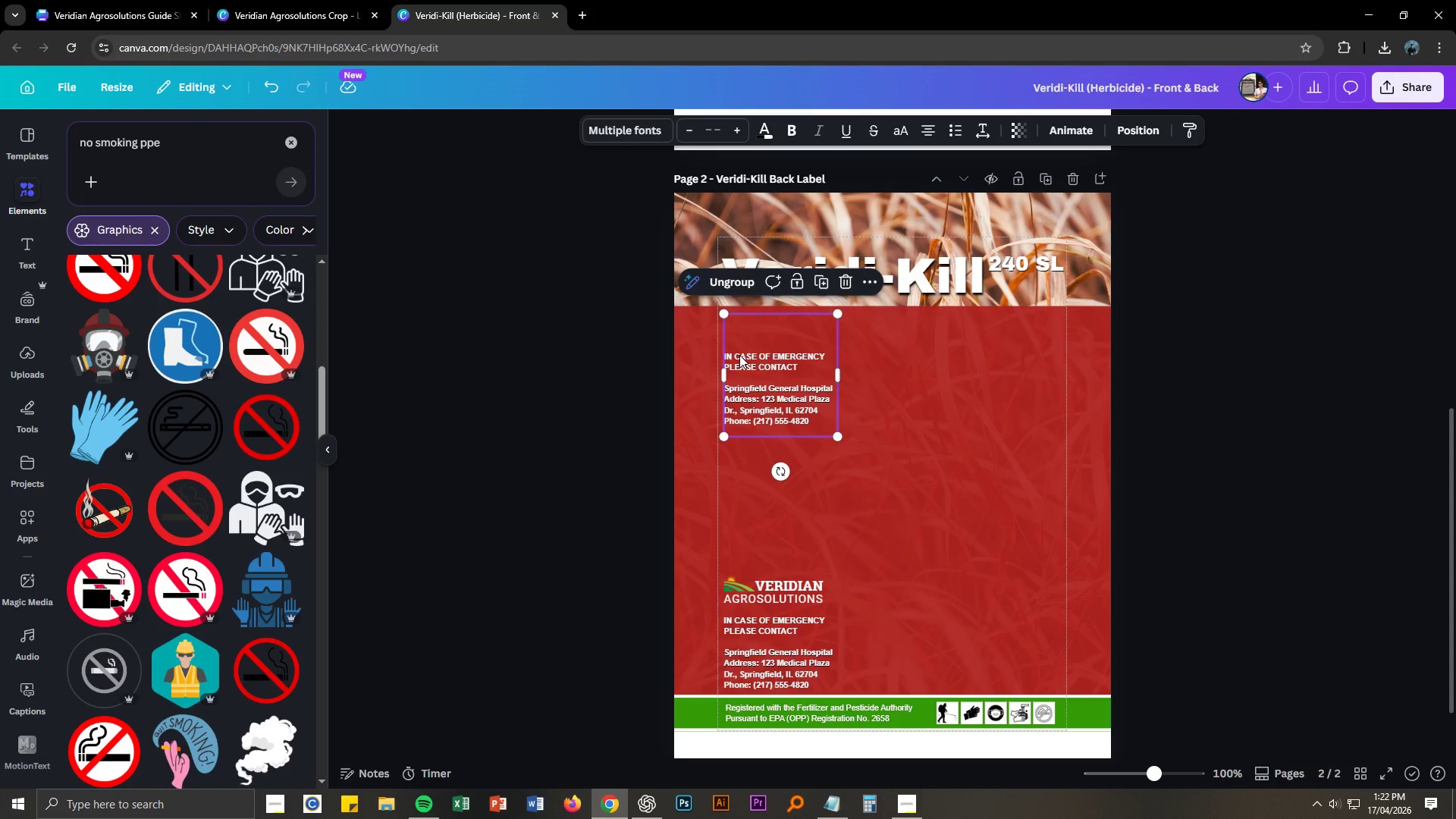 
double_click([745, 358])
 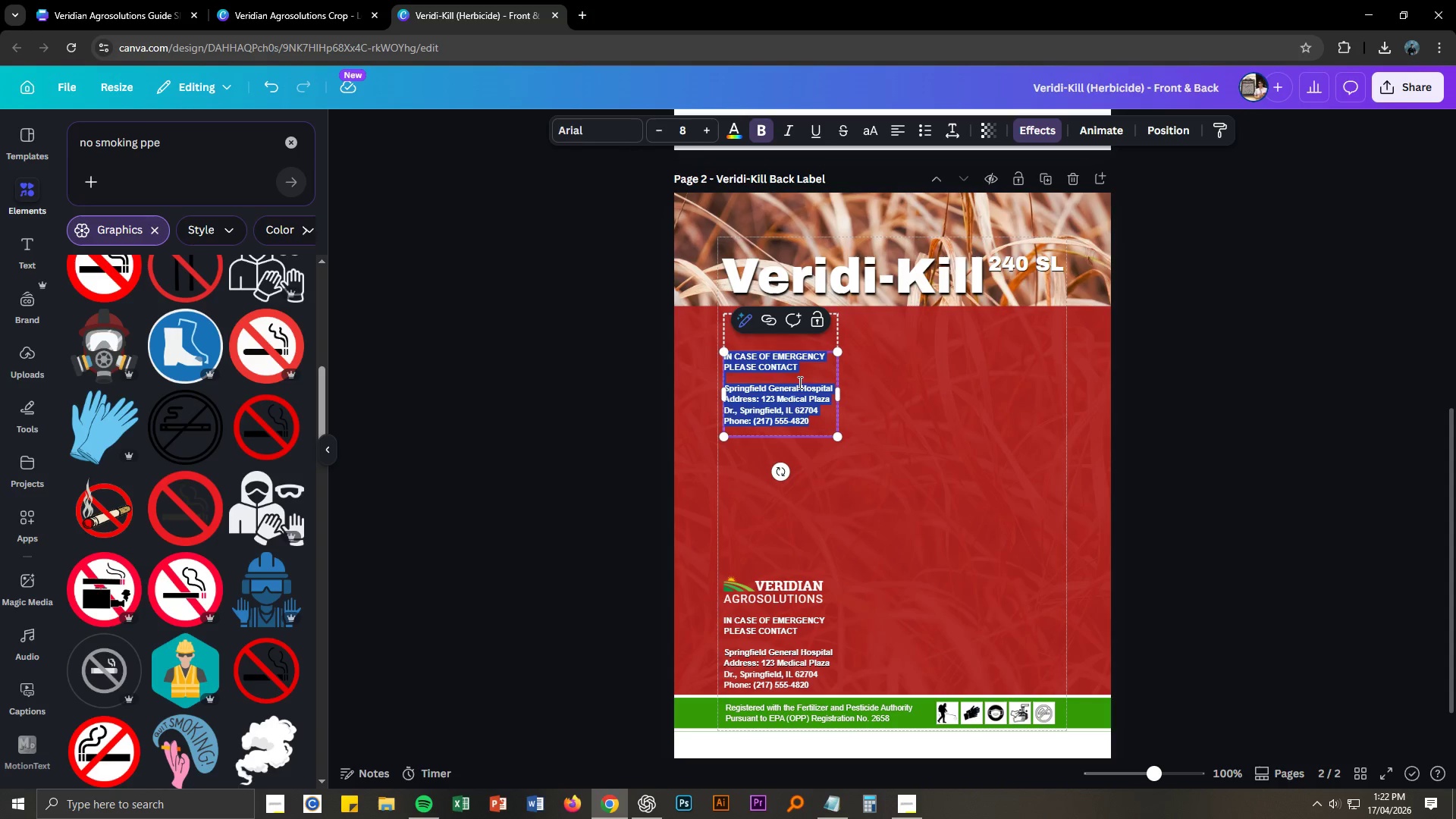 
left_click([752, 377])
 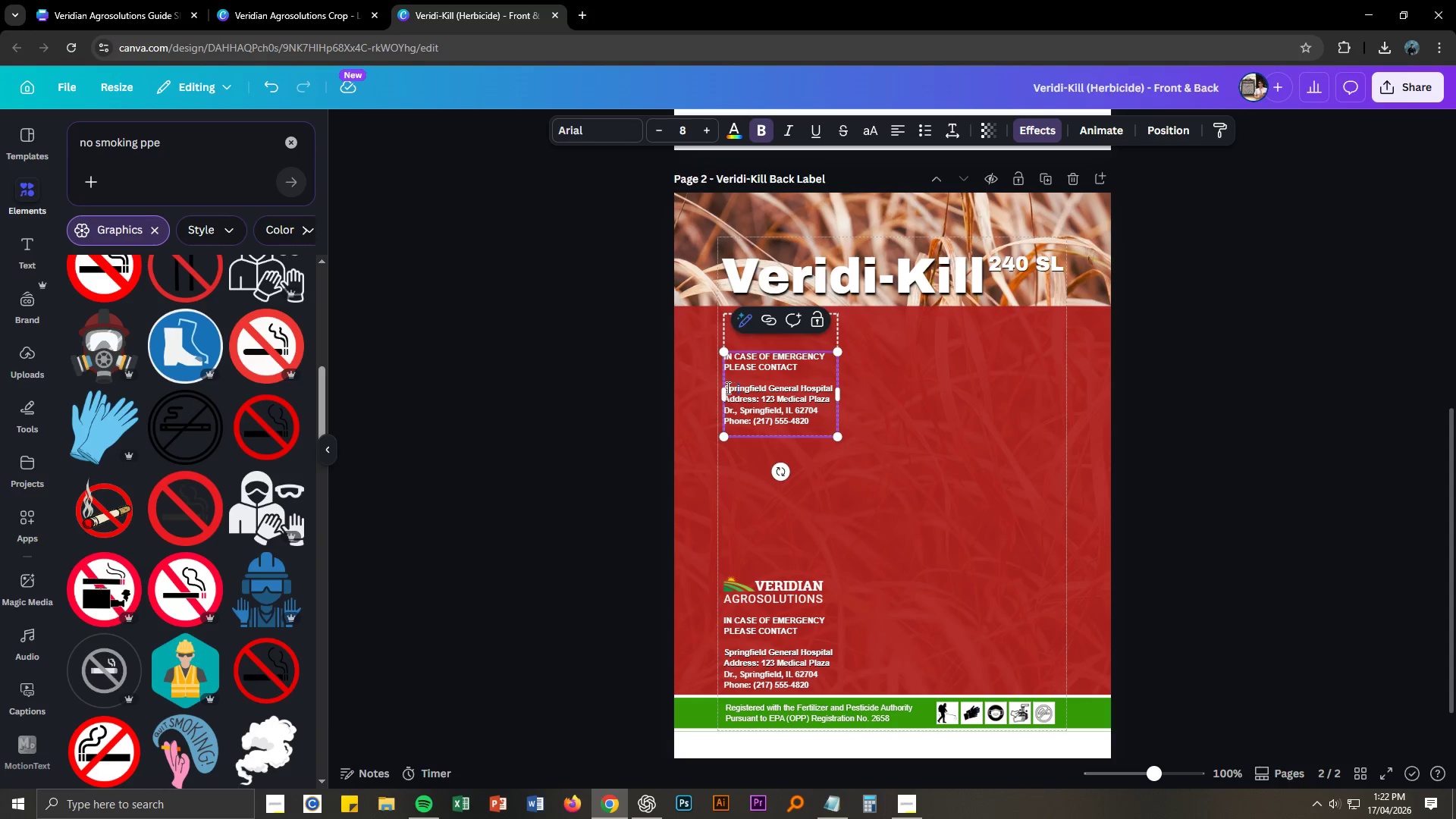 
left_click([726, 388])
 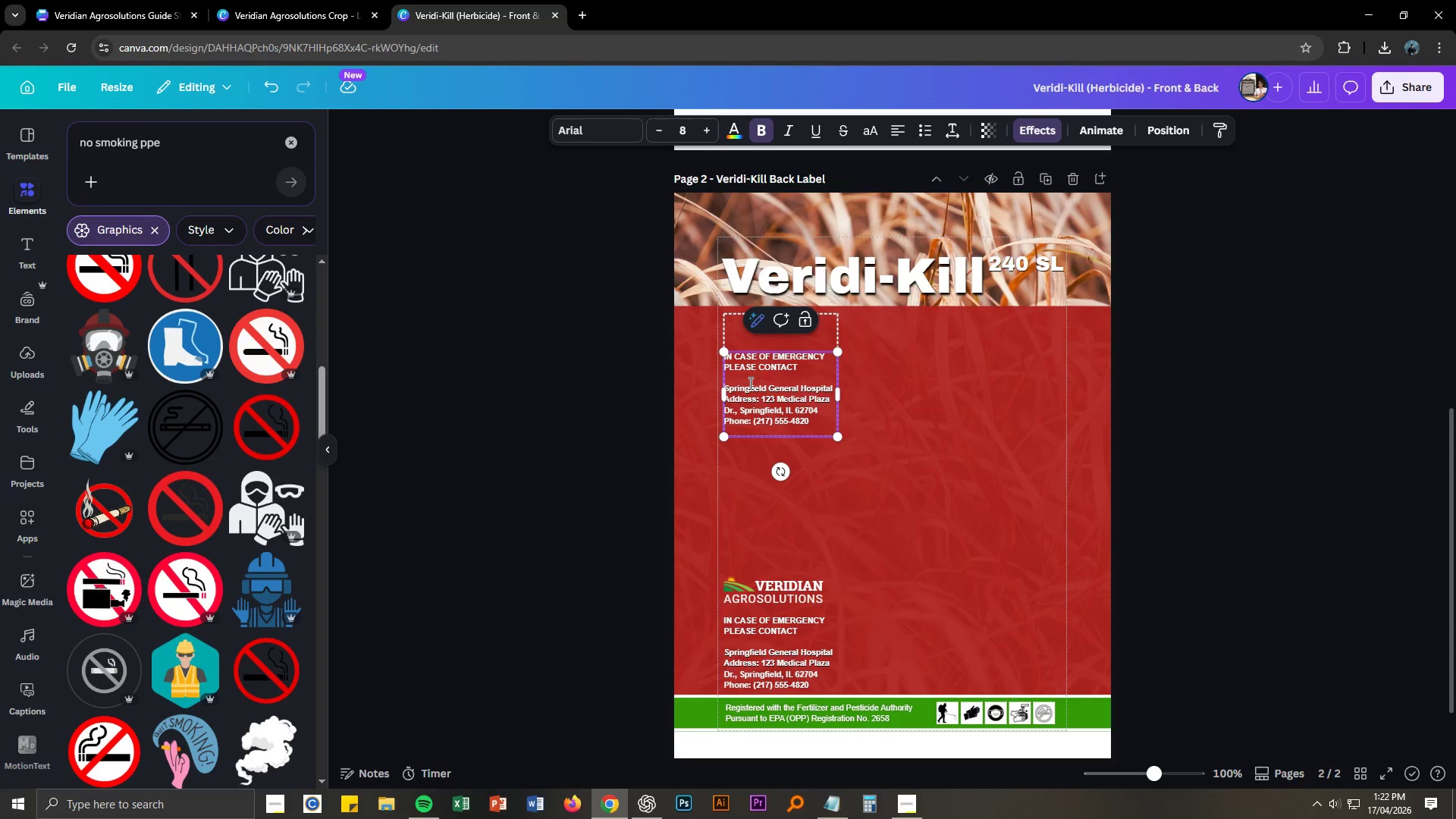 
key(Backspace)
 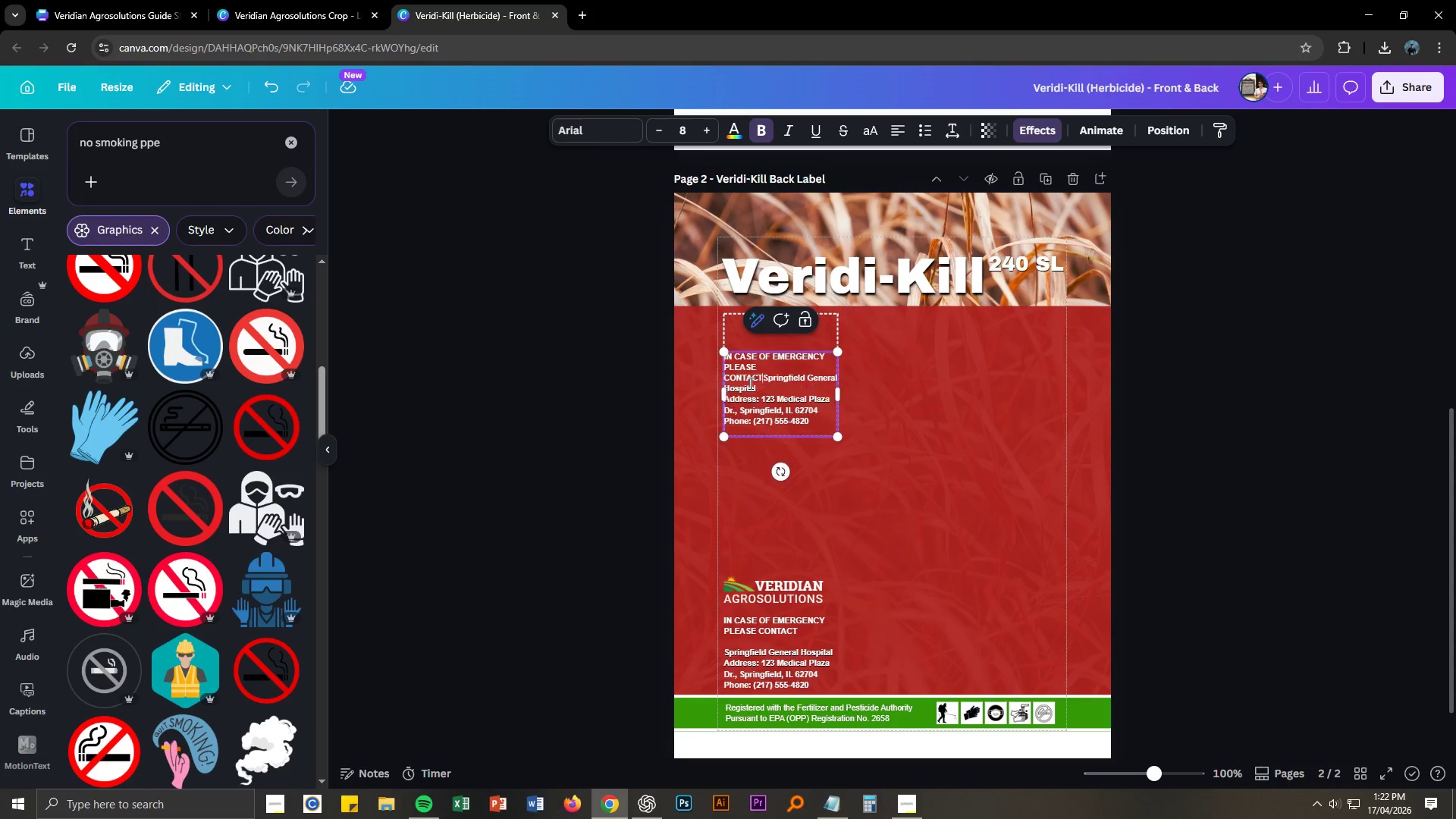 
hold_key(key=Backspace, duration=1.5)
 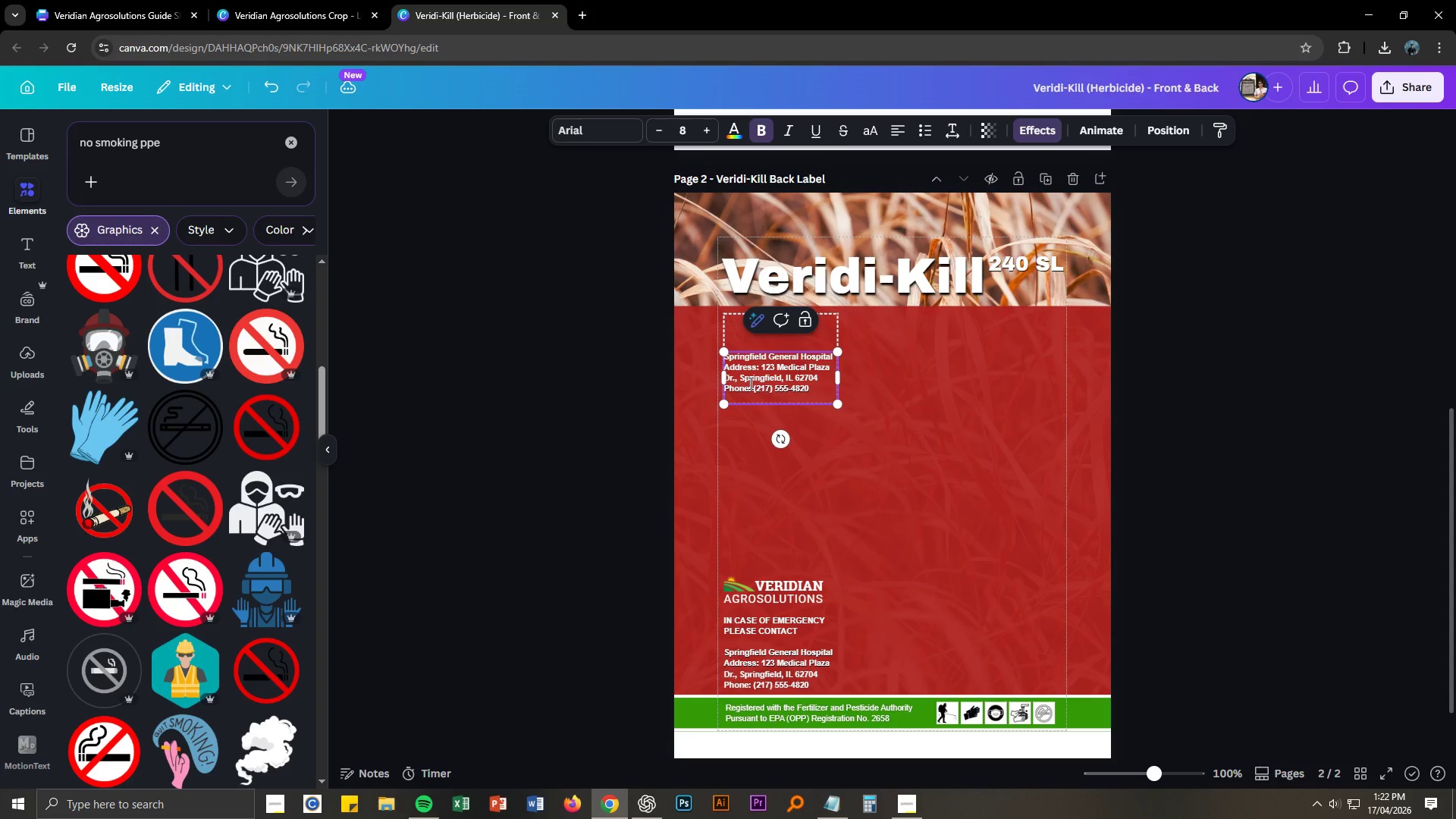 
hold_key(key=Backspace, duration=0.81)
 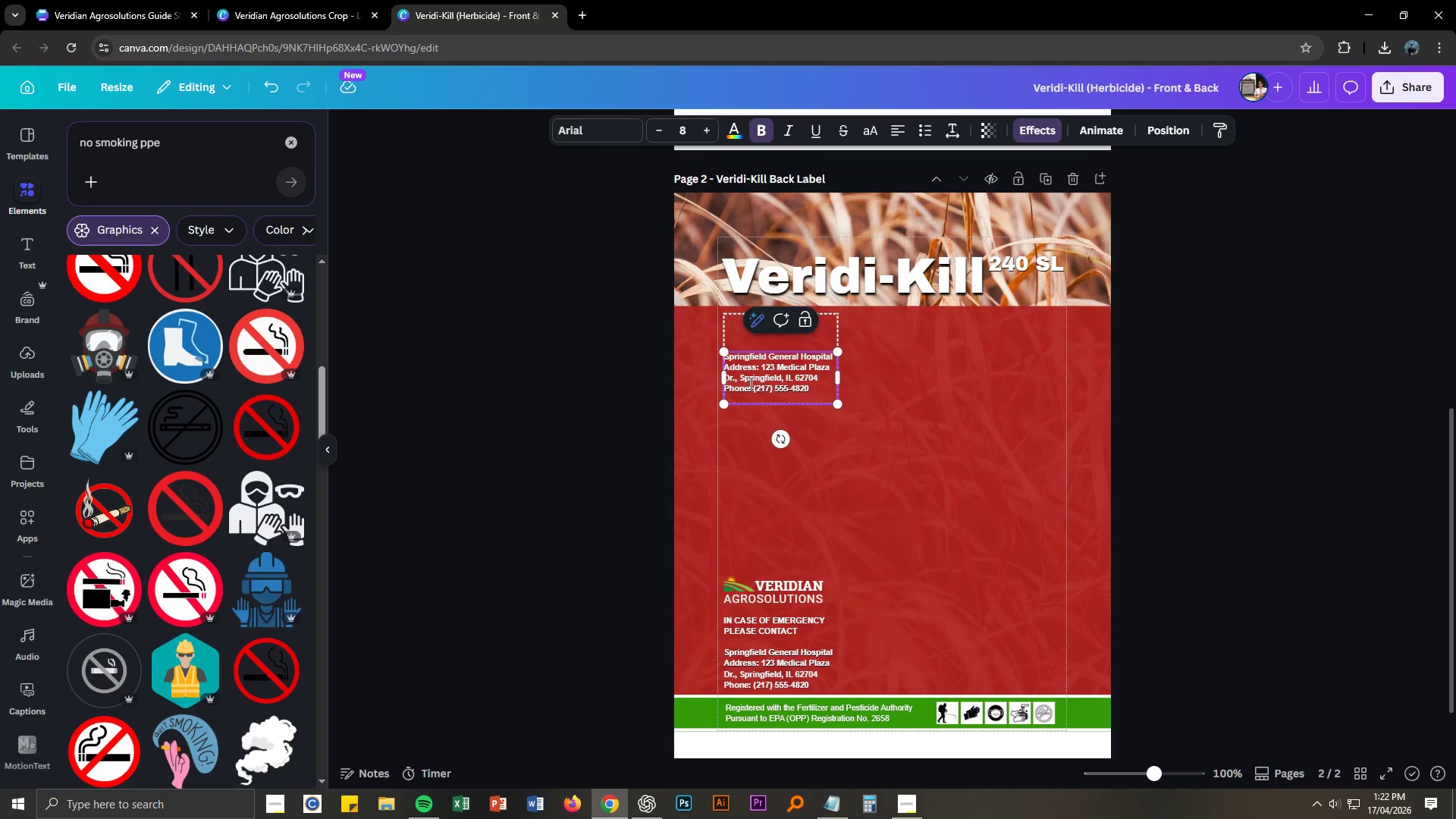 
key(Backspace)
 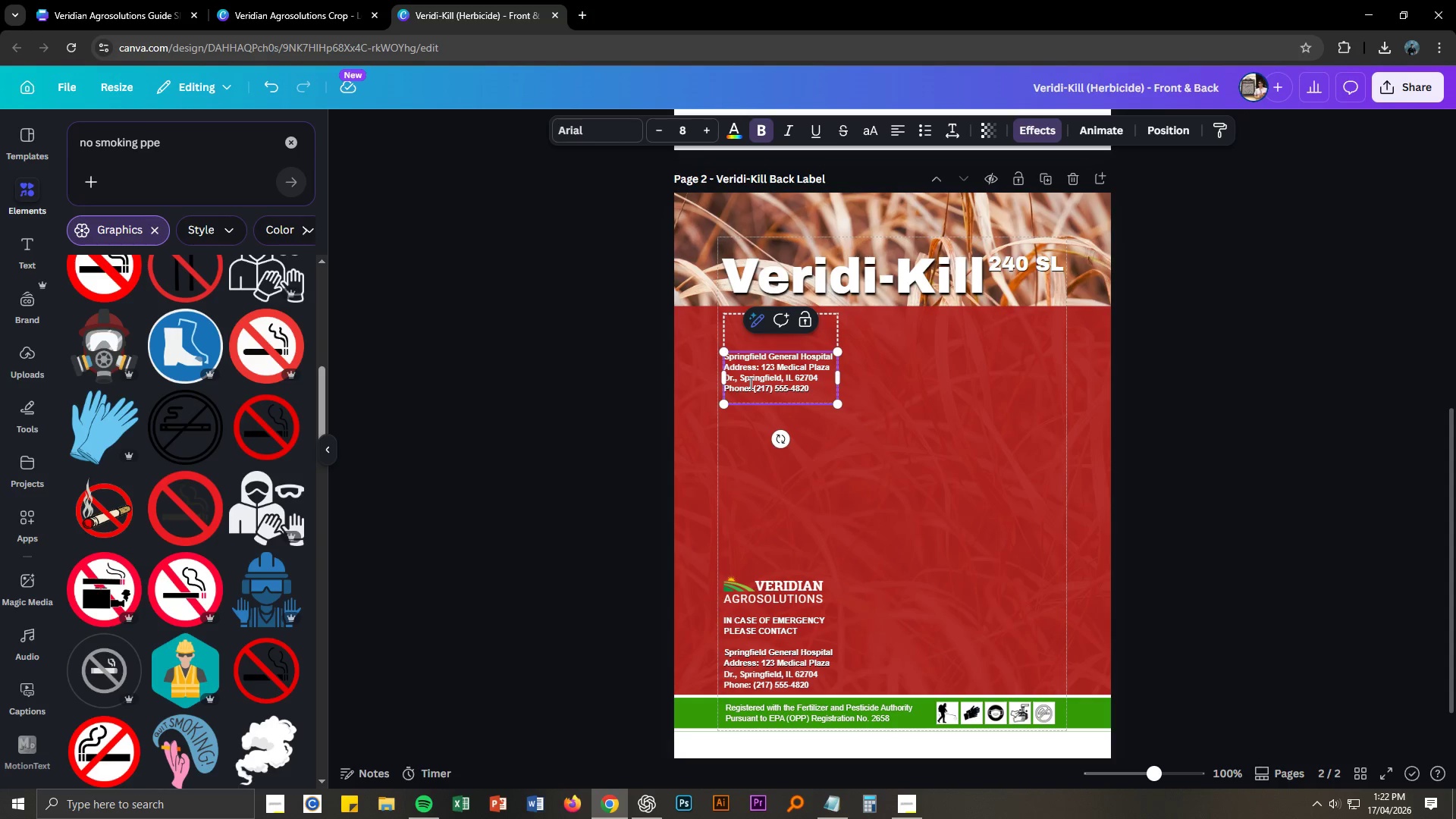 
key(Backspace)
 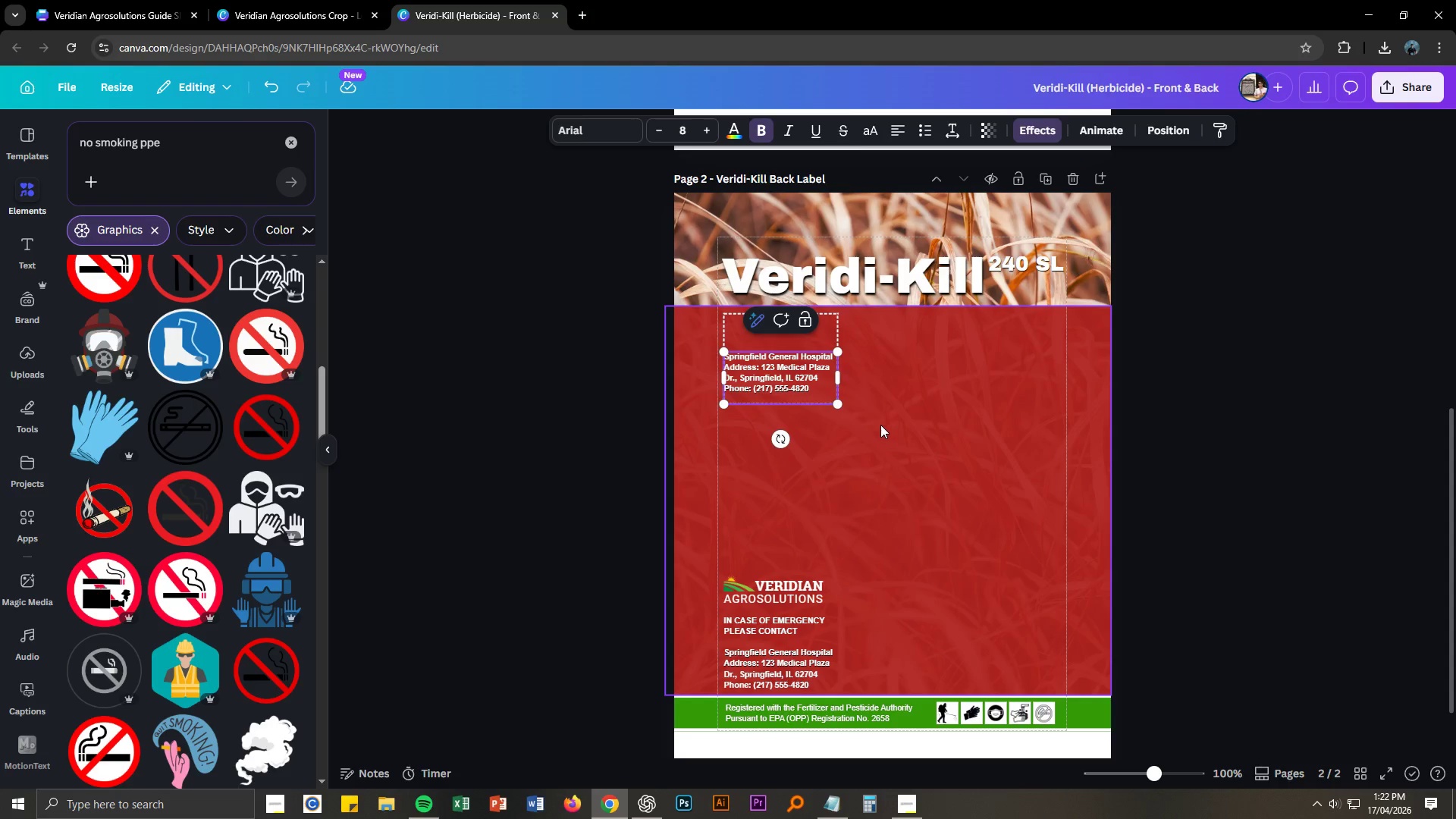 
left_click([804, 369])
 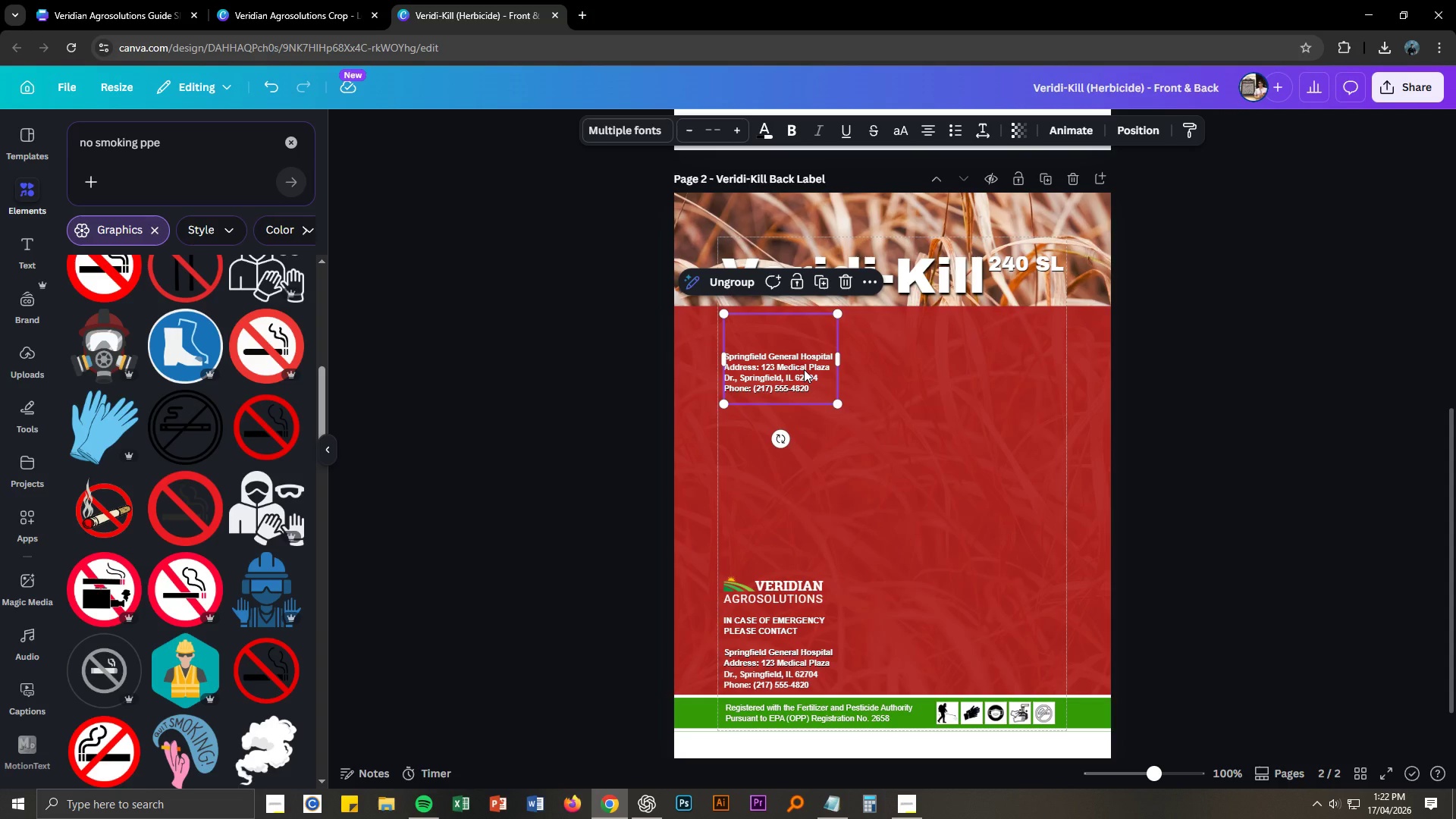 
right_click([804, 369])
 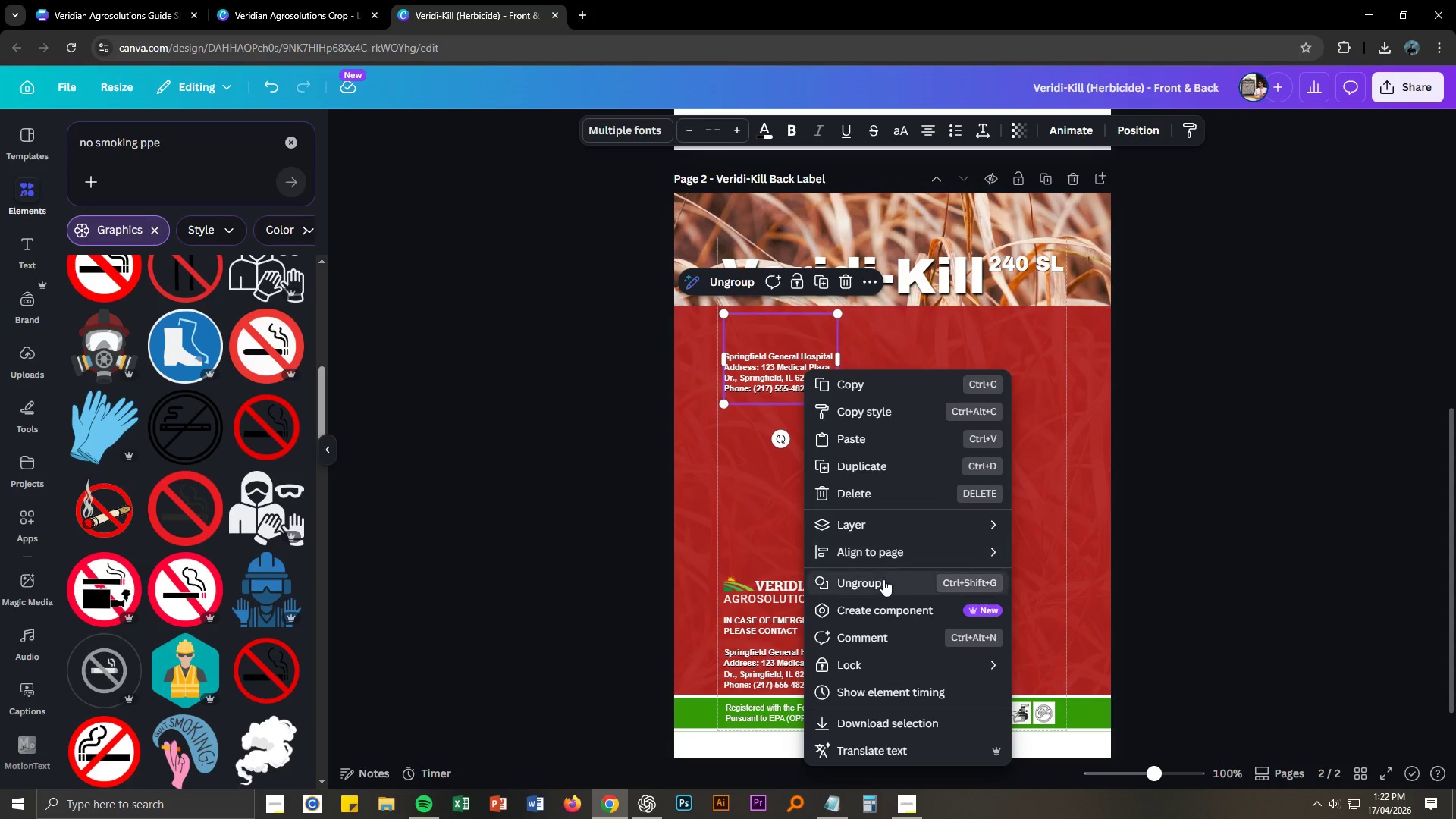 
double_click([1214, 500])
 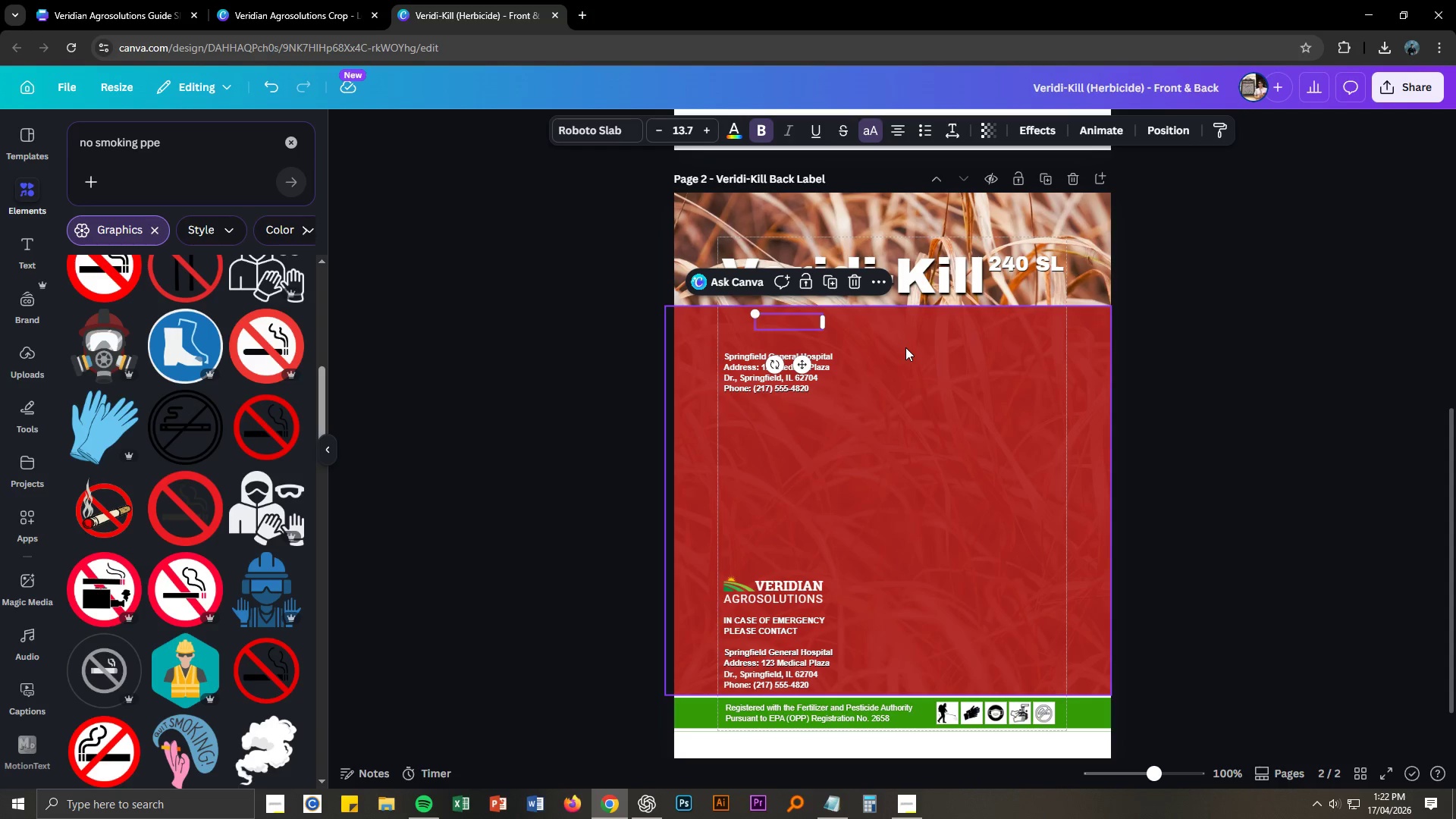 
key(Delete)
 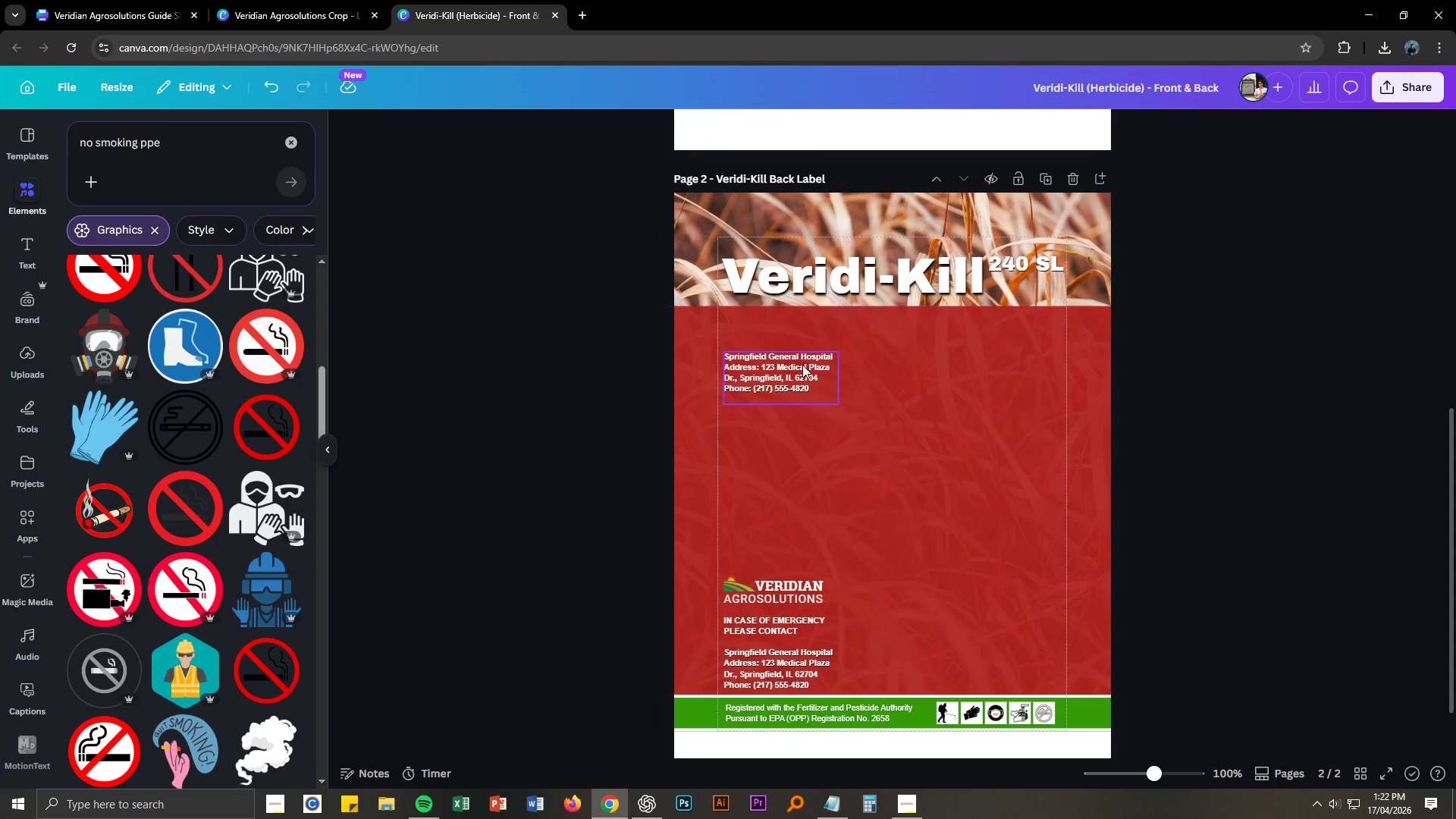 
left_click([796, 363])
 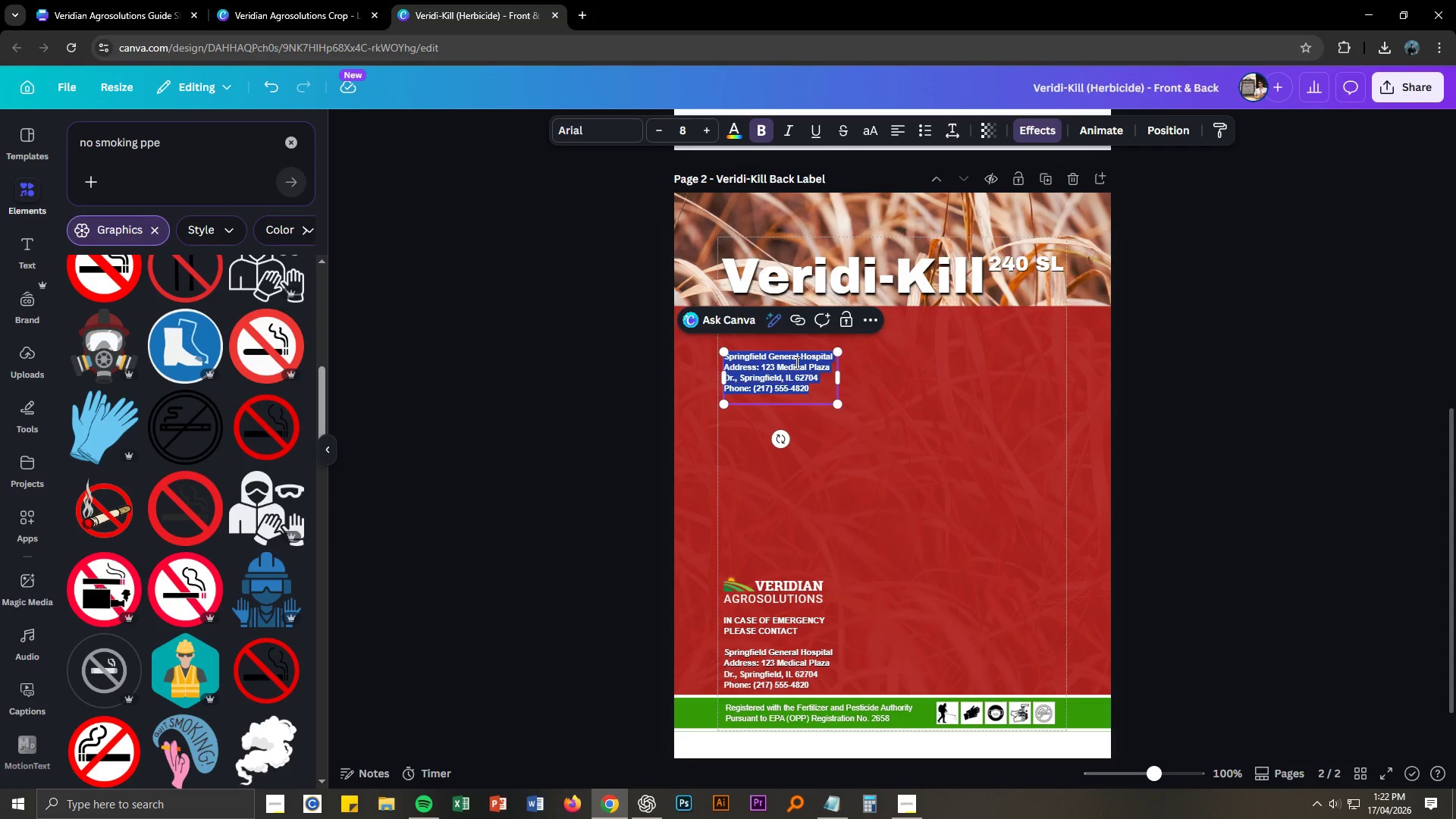 
key(Control+A)
 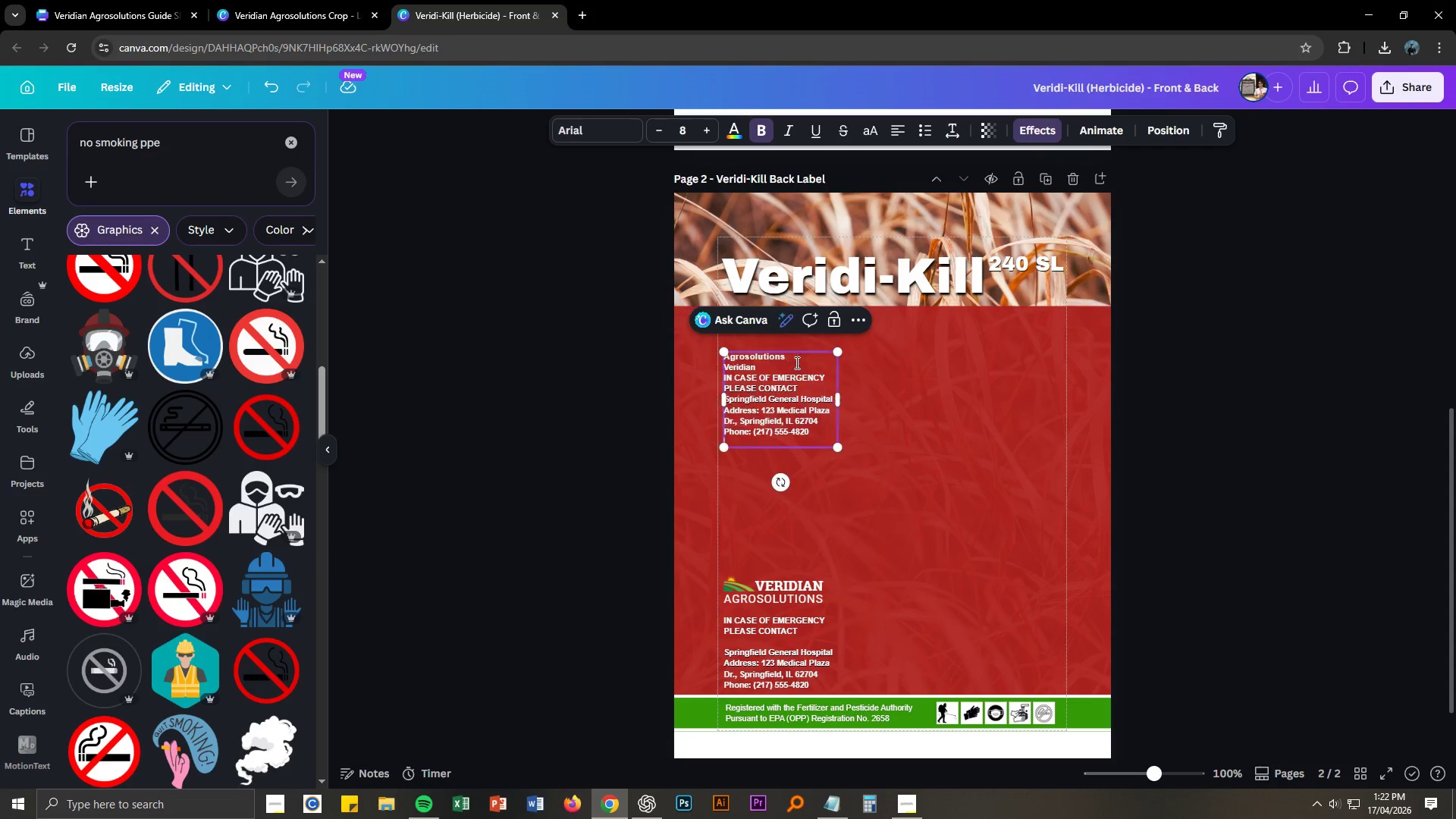 
key(Control+V)
 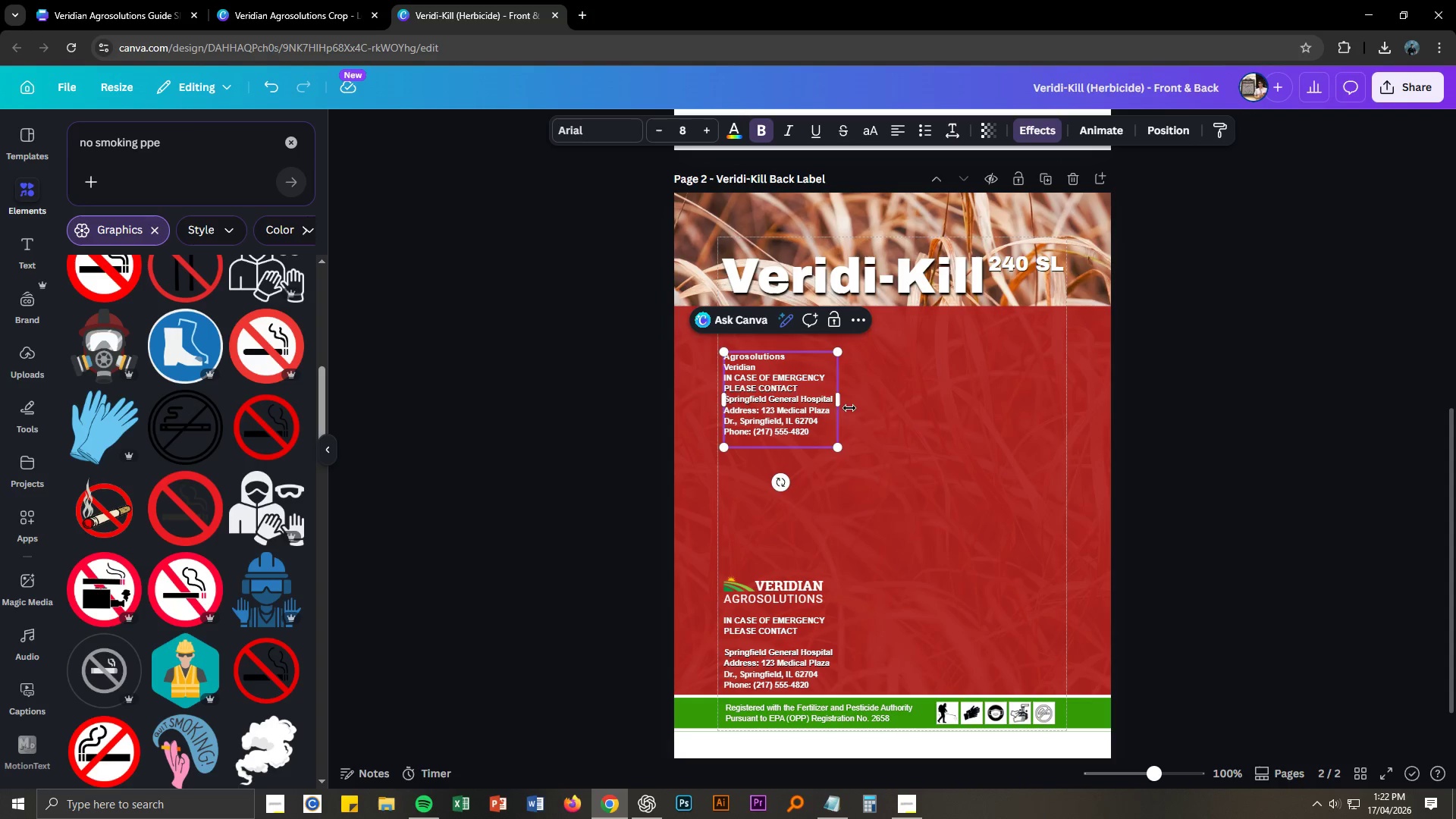 
key(Control+ControlLeft)
 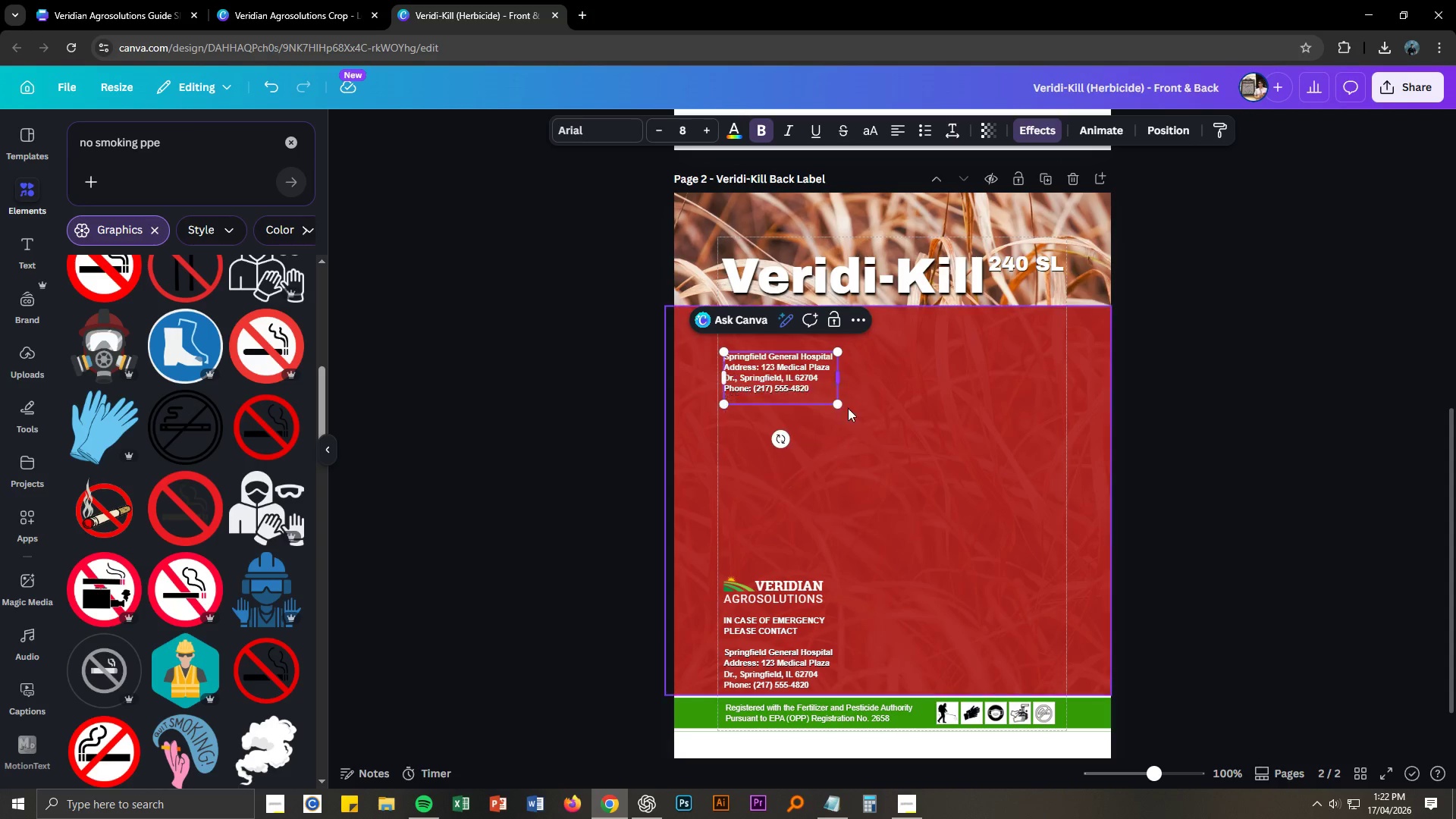 
key(Control+Z)
 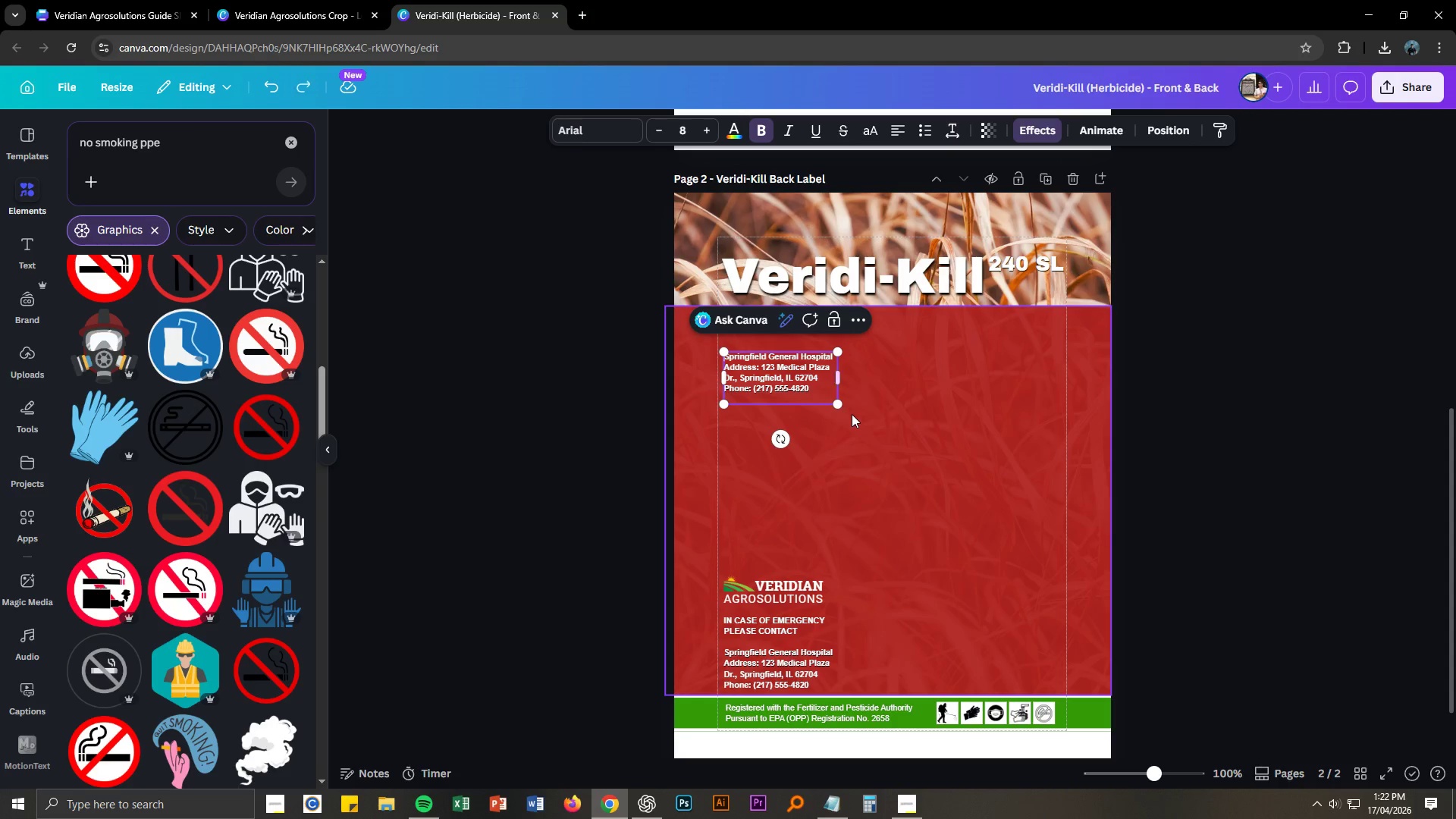 
key(Alt+AltLeft)
 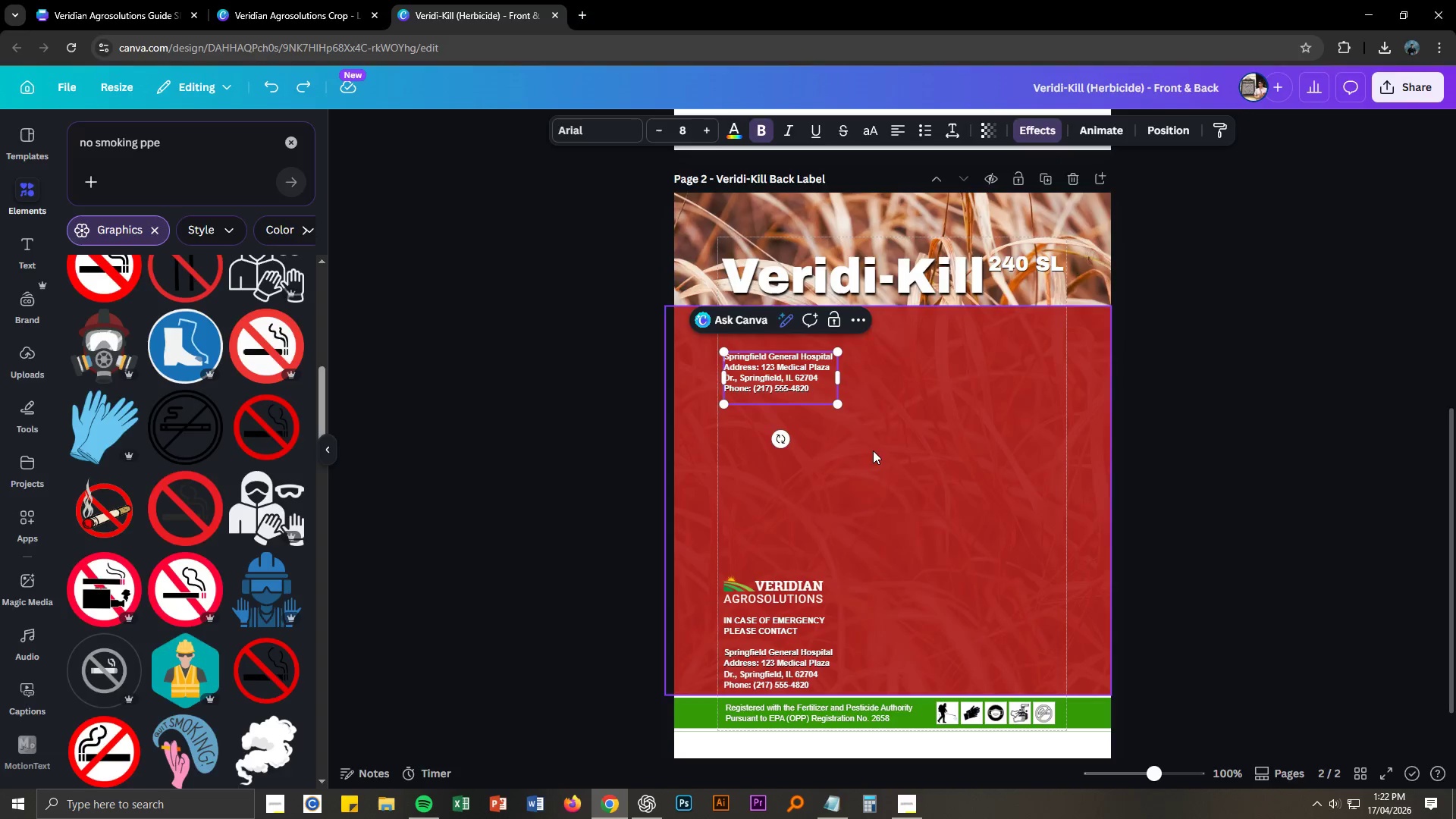 
key(Alt+Tab)
 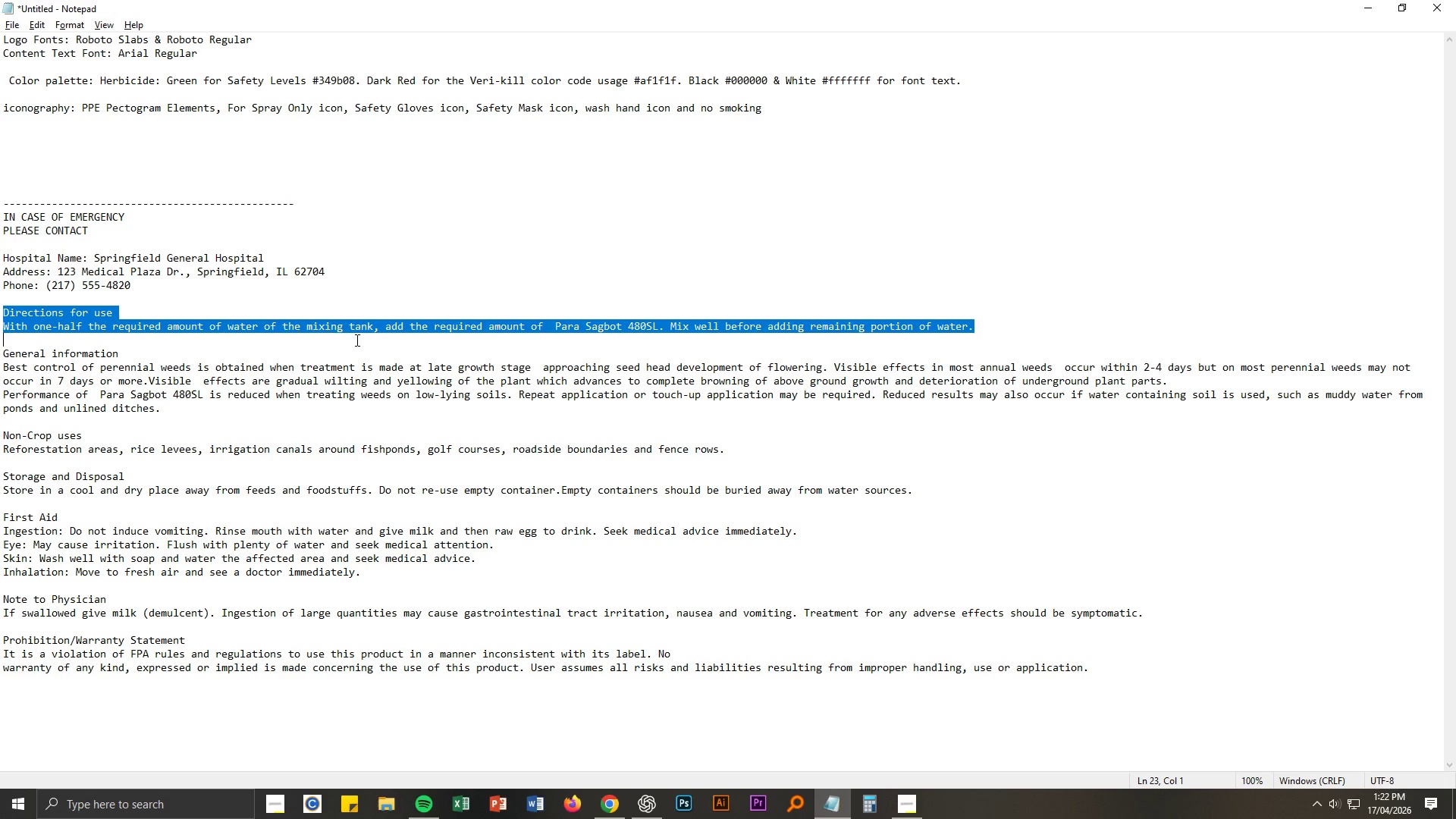 
key(Control+ControlLeft)
 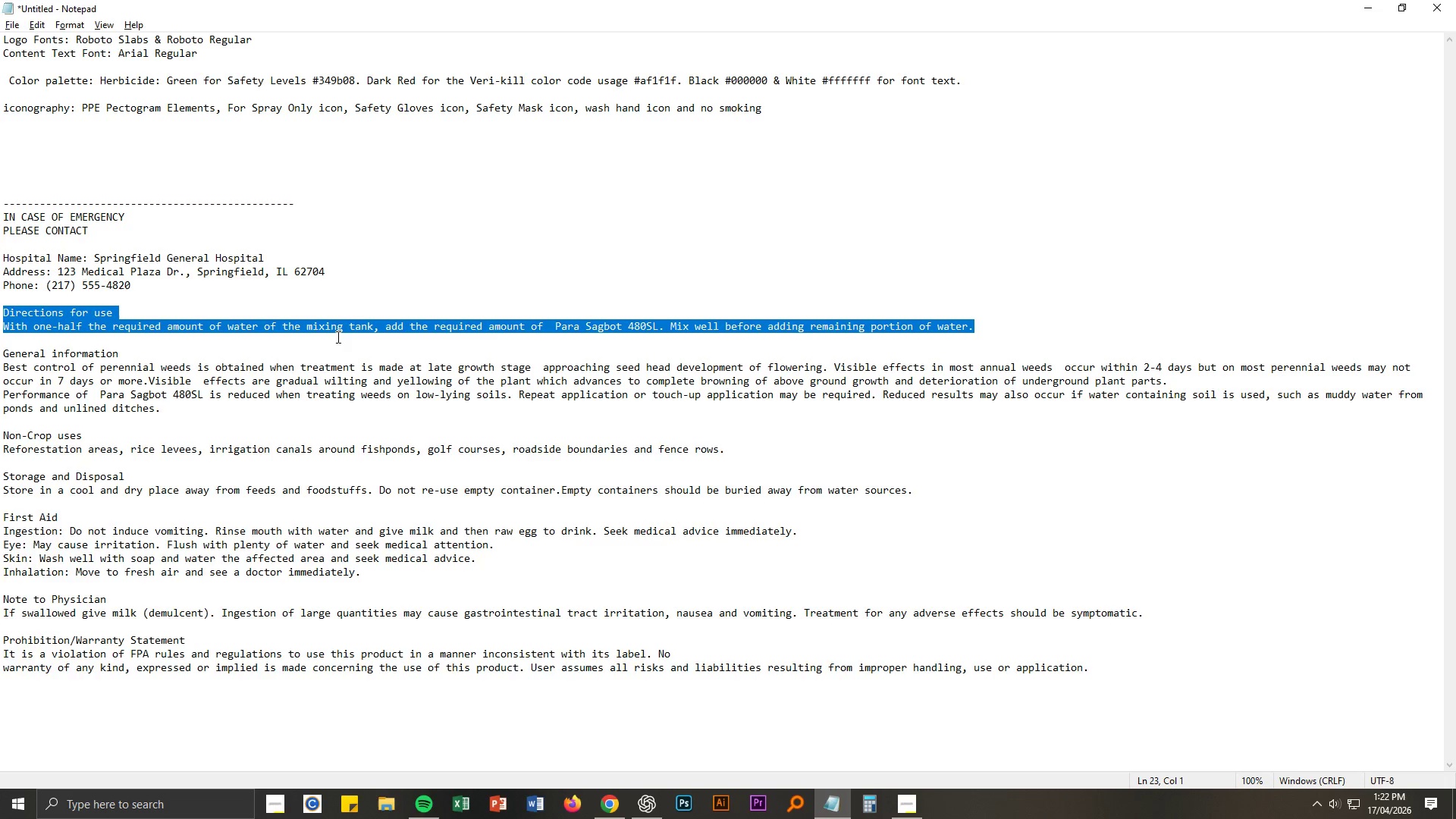 
key(Control+C)
 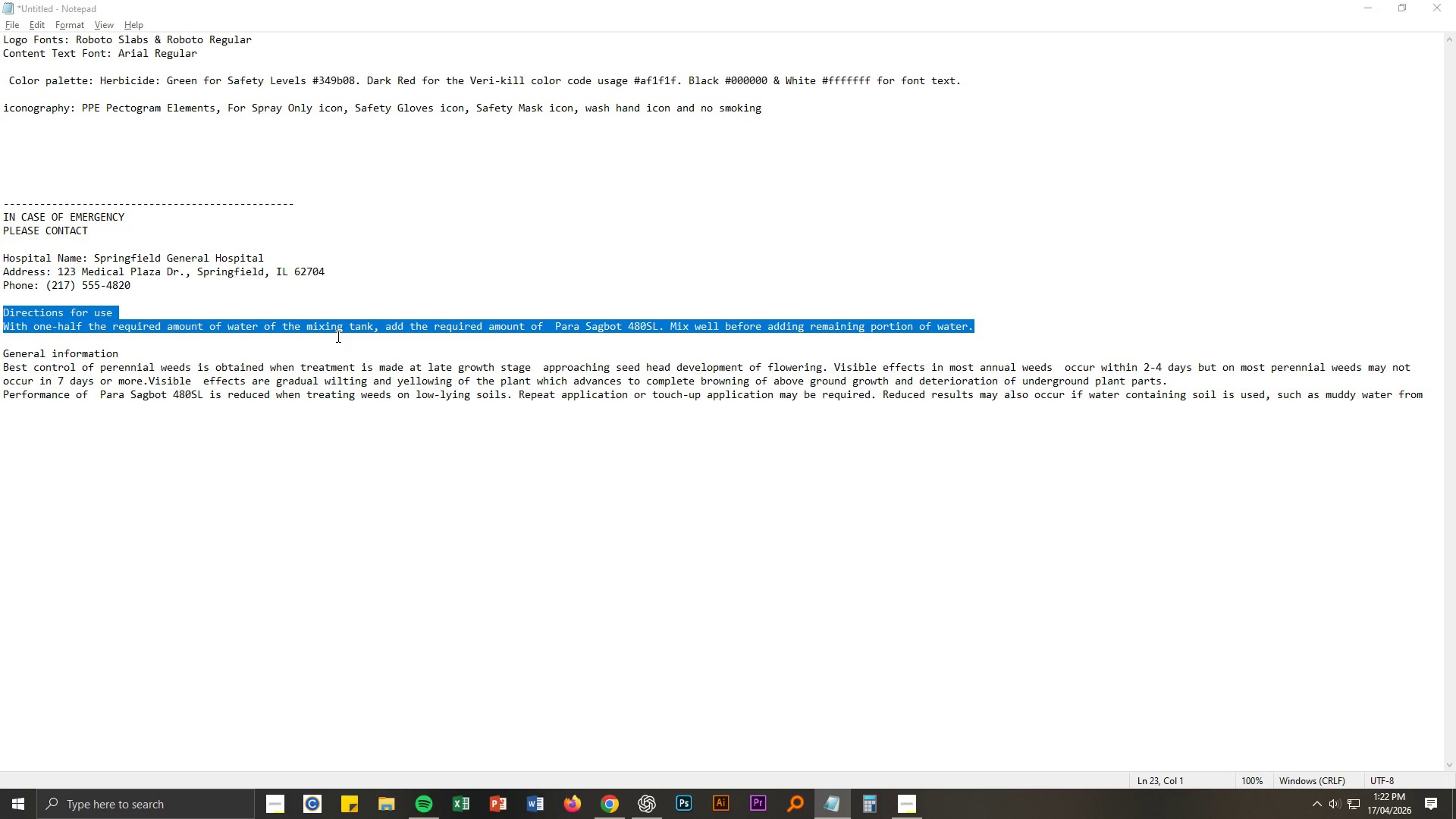 
key(Alt+AltLeft)
 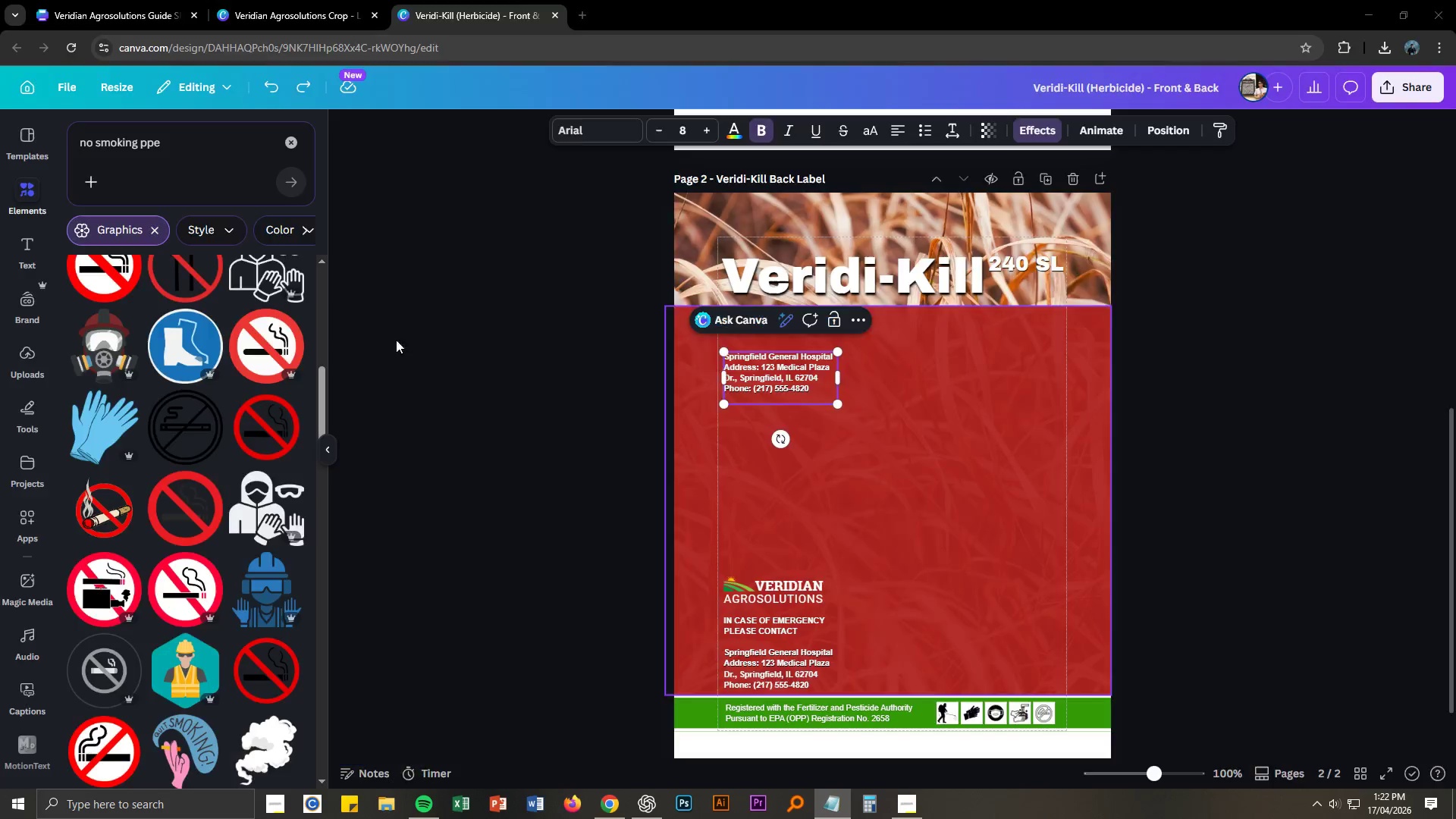 
key(Alt+Tab)
 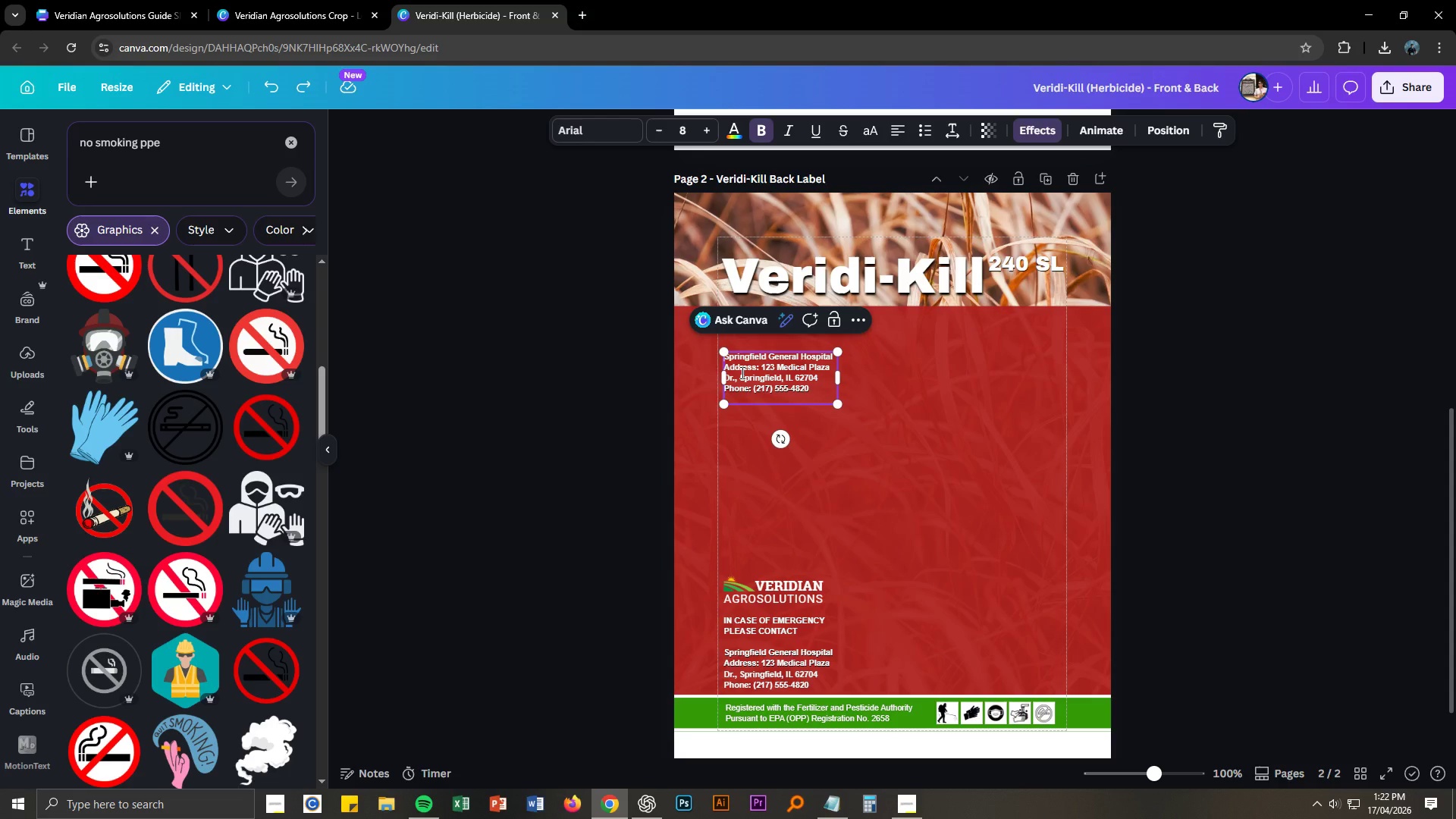 
key(Control+ControlLeft)
 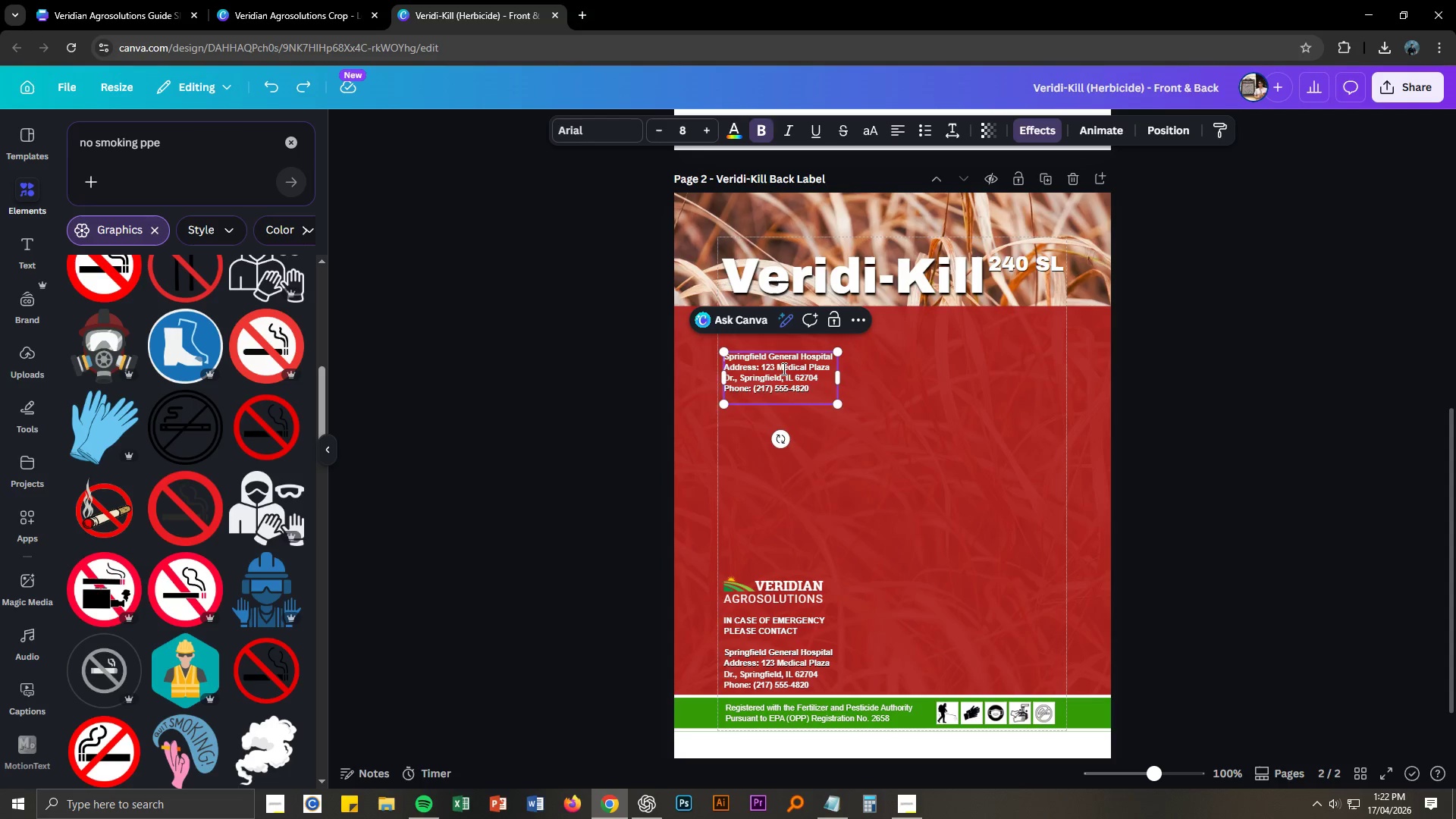 
key(Control+V)
 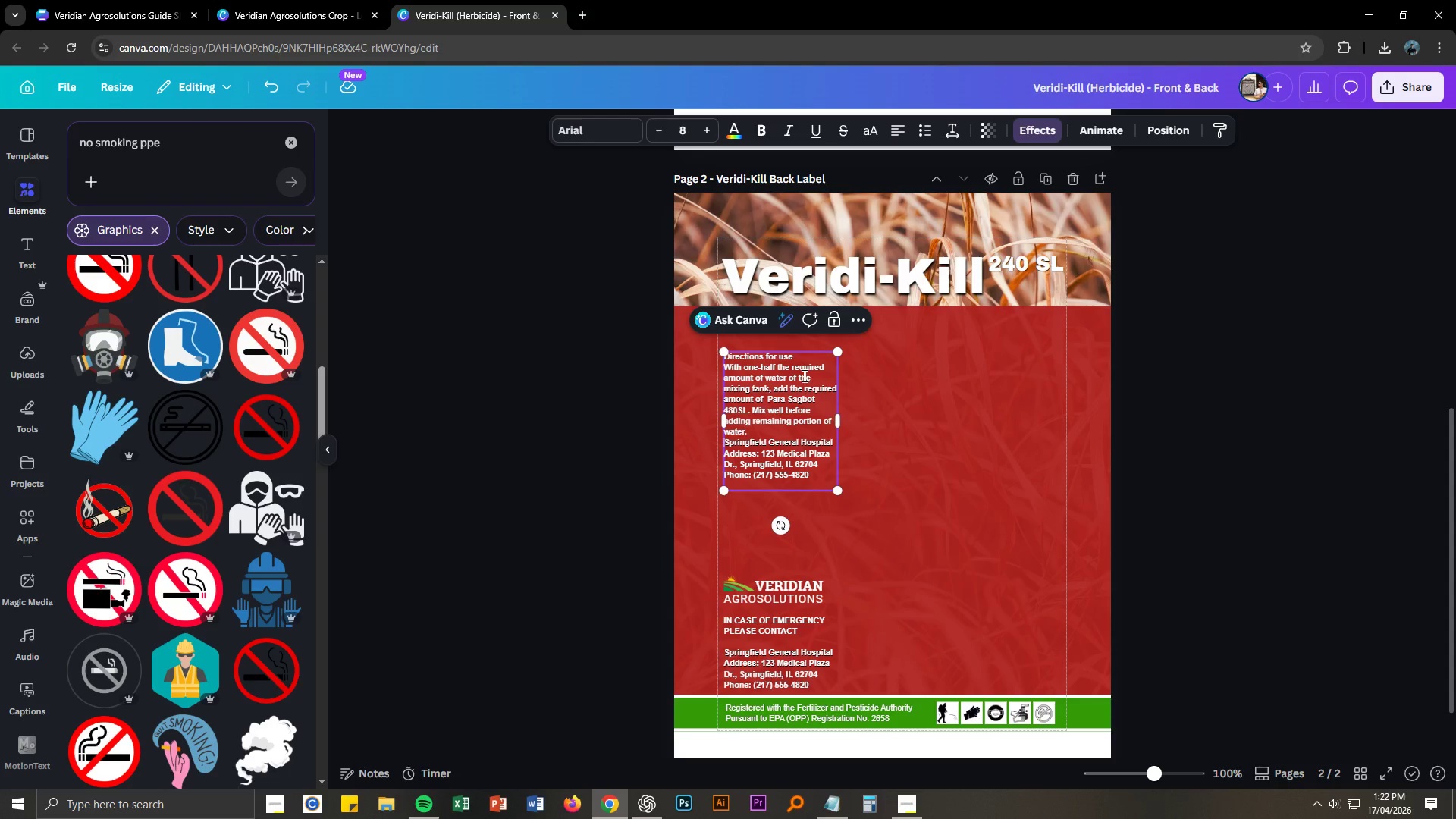 
key(Control+A)
 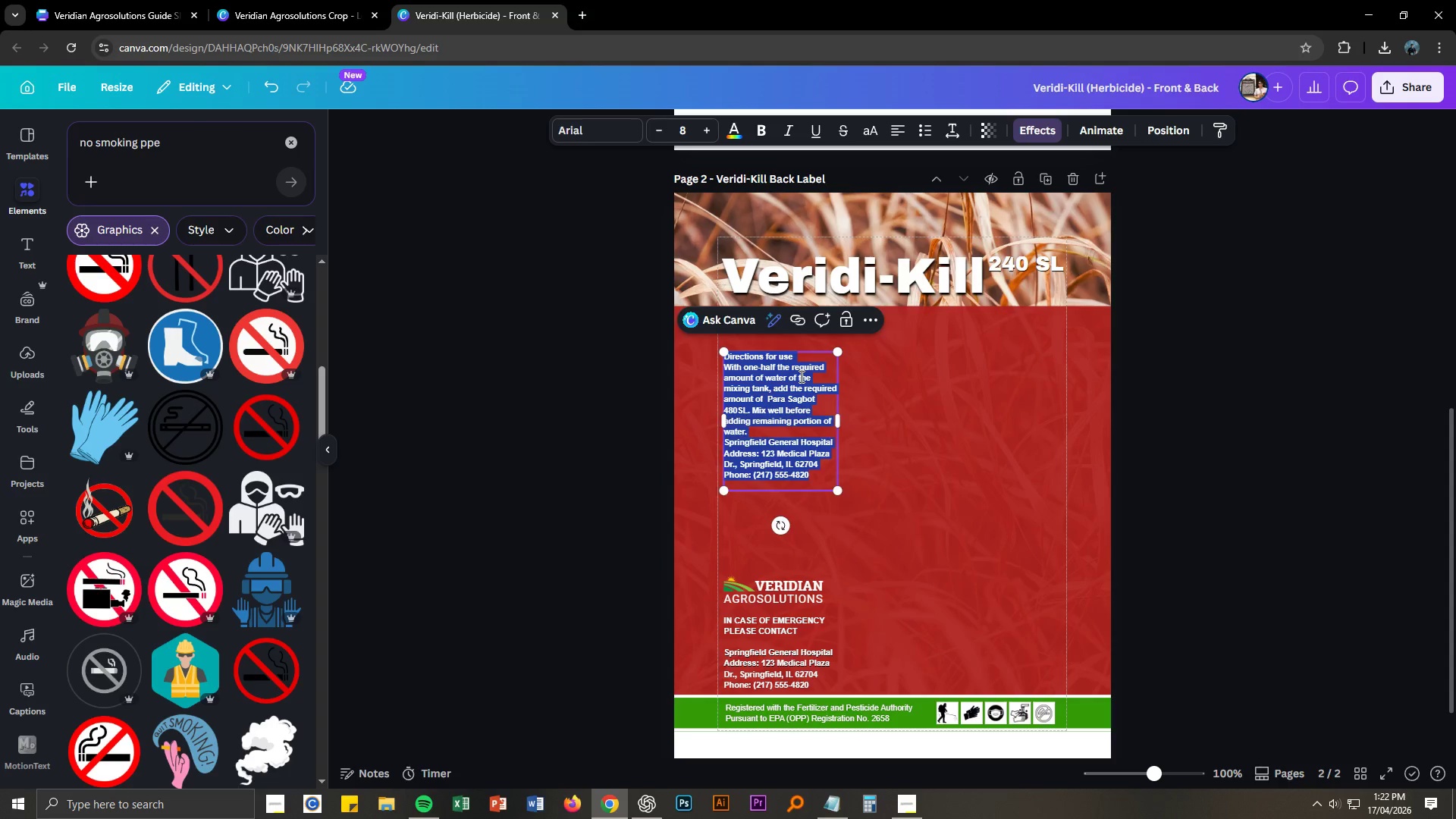 
key(Control+V)
 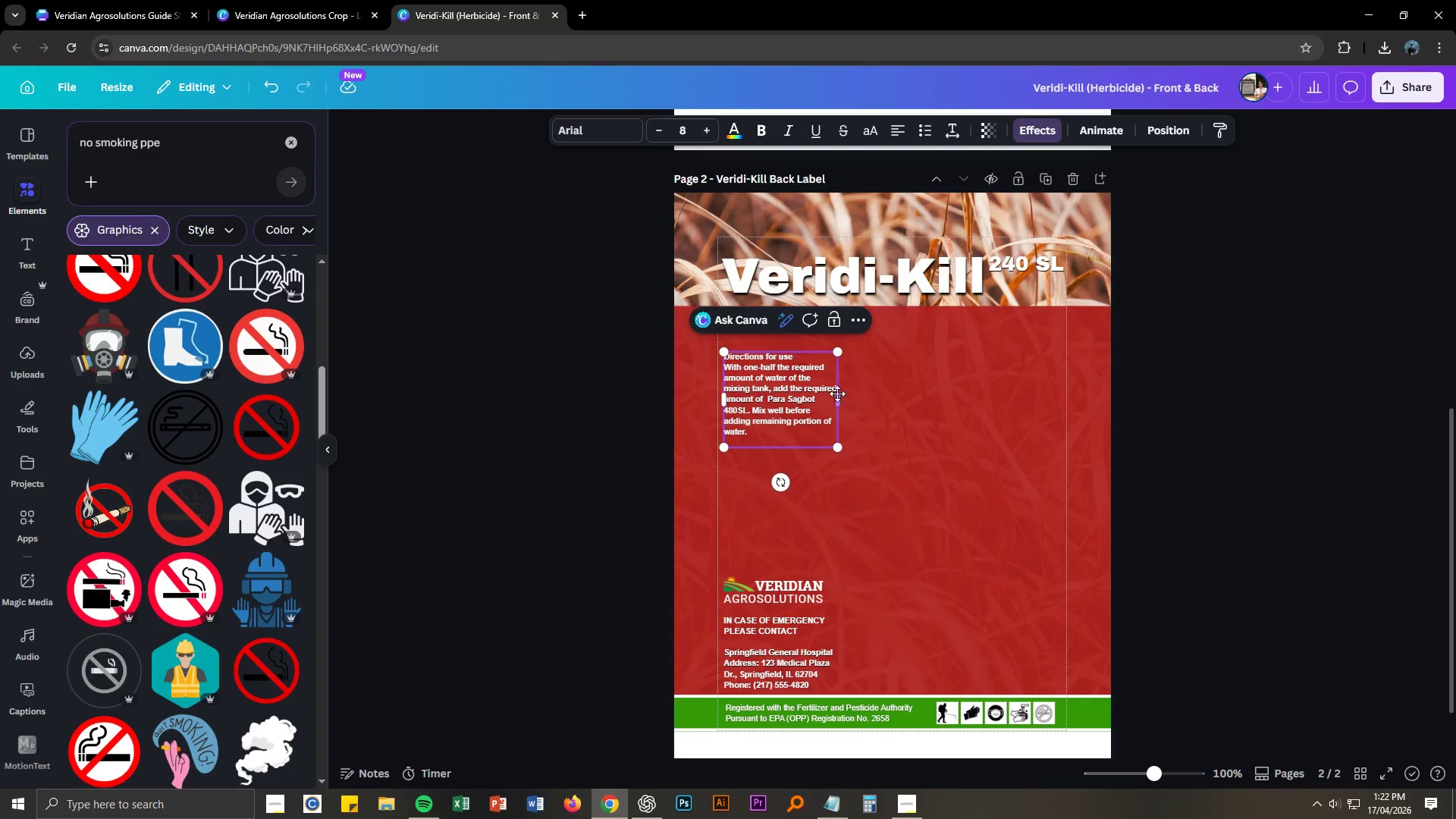 
left_click_drag(start_coordinate=[837, 394], to_coordinate=[972, 391])
 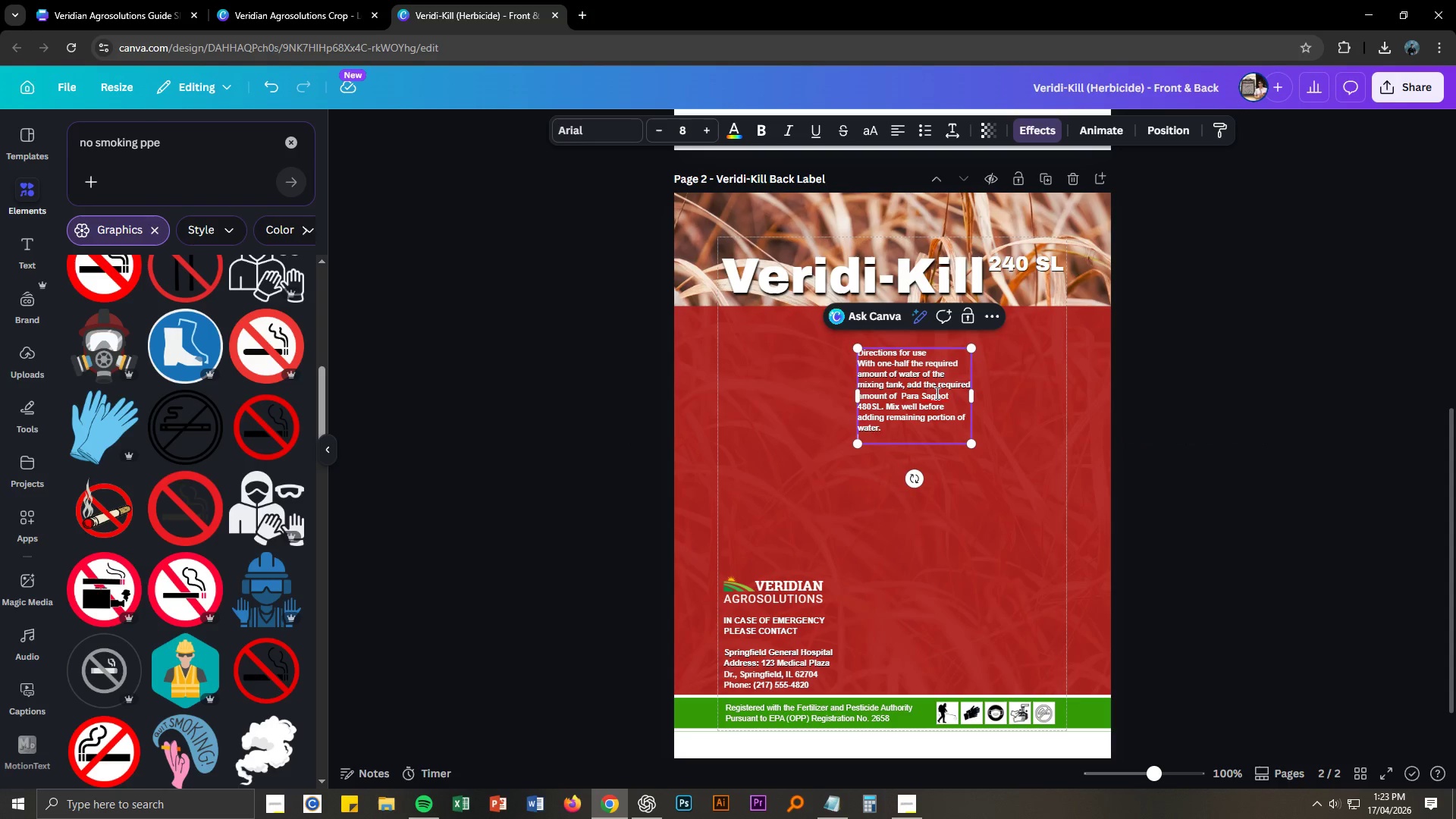 
left_click_drag(start_coordinate=[936, 393], to_coordinate=[880, 392])
 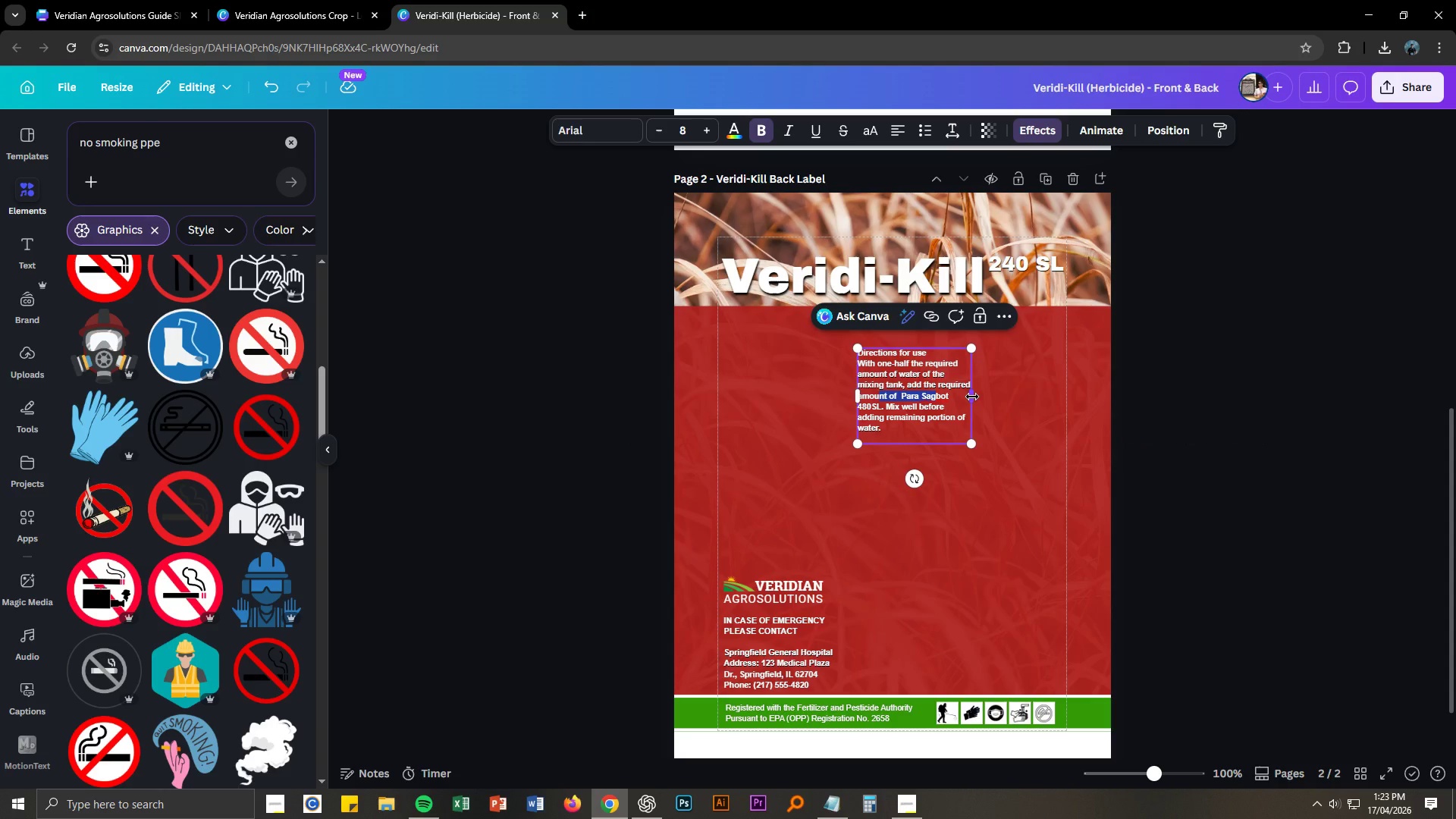 
left_click_drag(start_coordinate=[972, 397], to_coordinate=[1065, 391])
 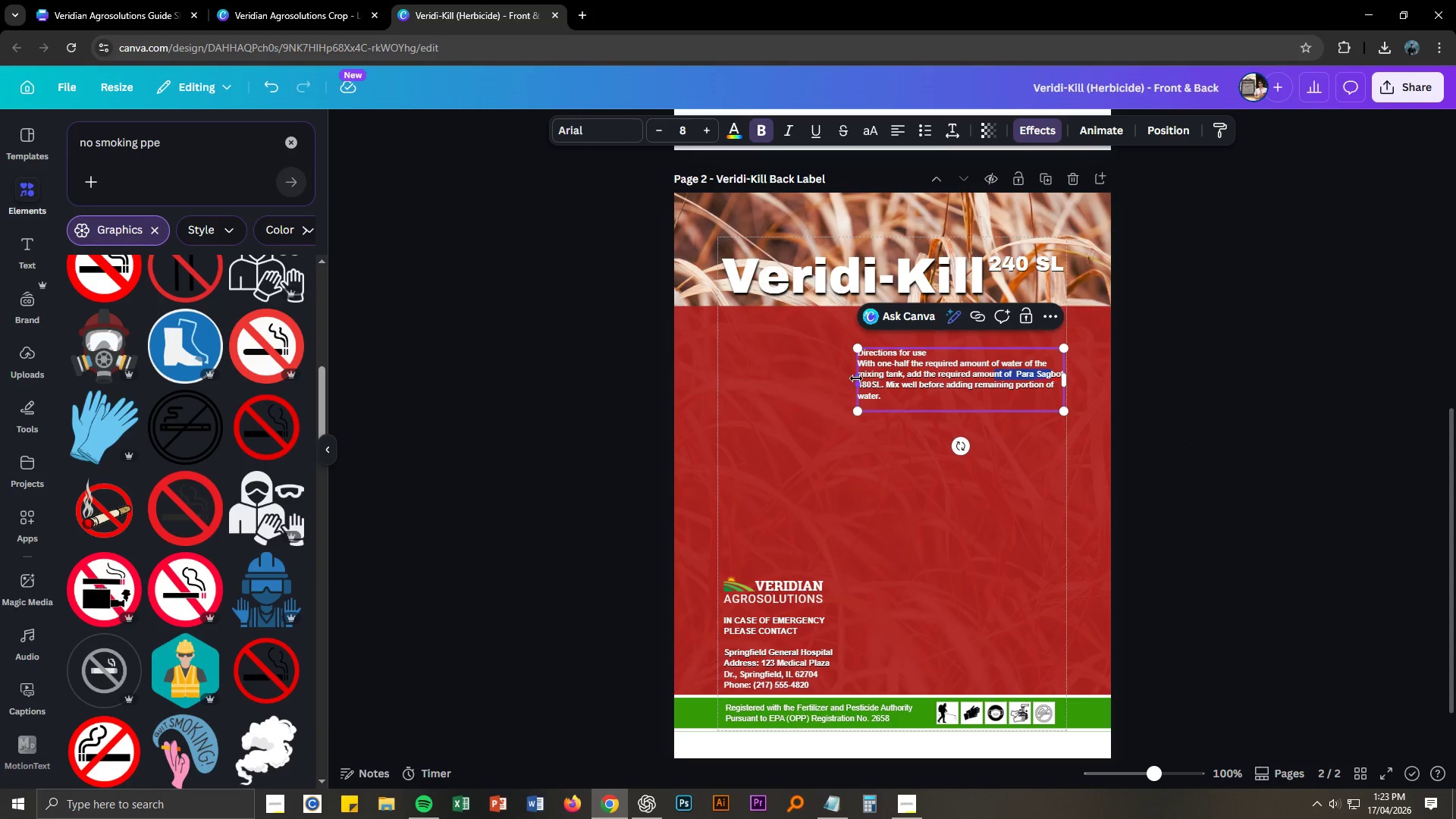 
left_click_drag(start_coordinate=[858, 379], to_coordinate=[802, 378])
 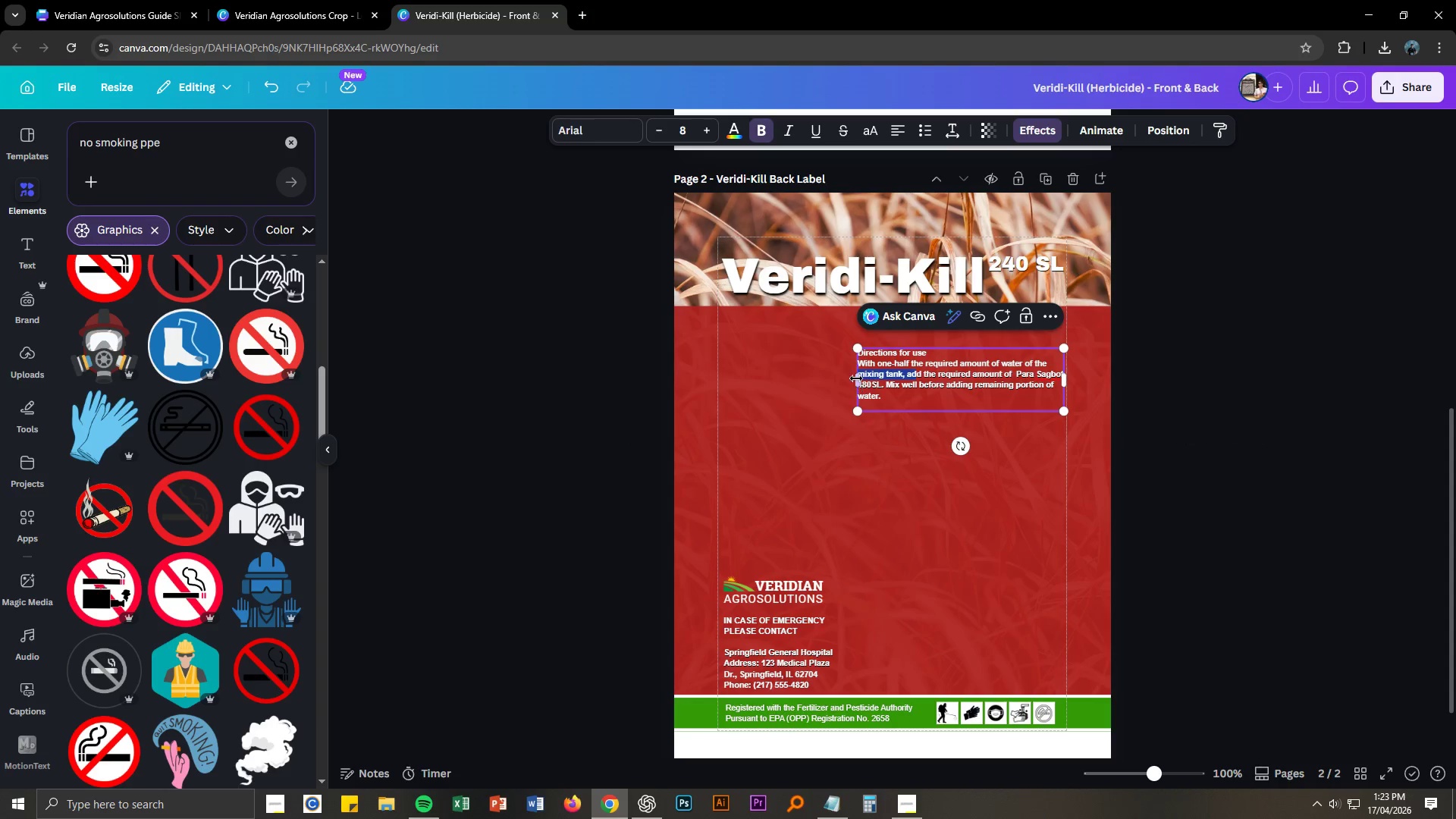 
left_click_drag(start_coordinate=[856, 378], to_coordinate=[716, 376])
 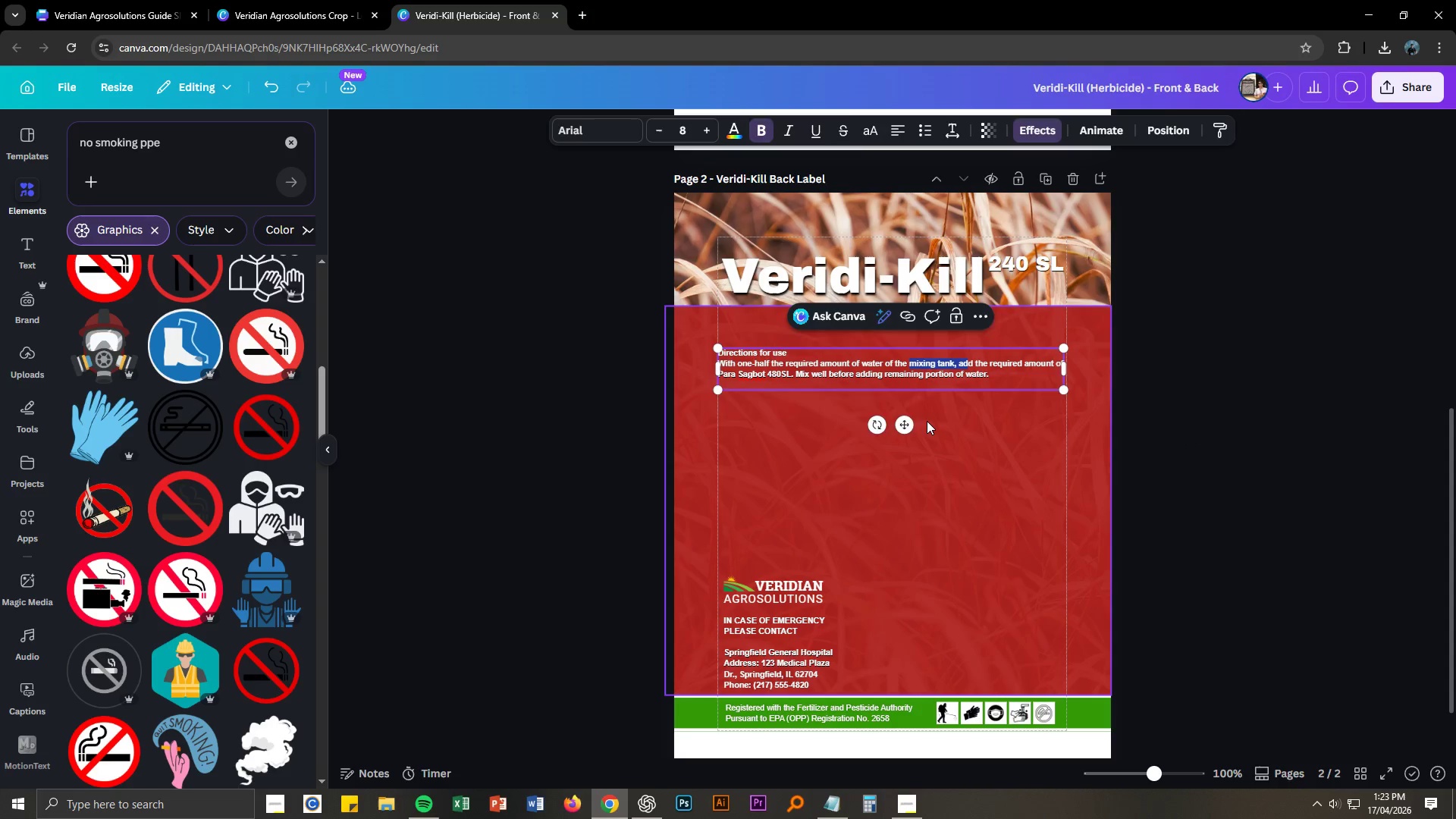 
left_click([927, 421])
 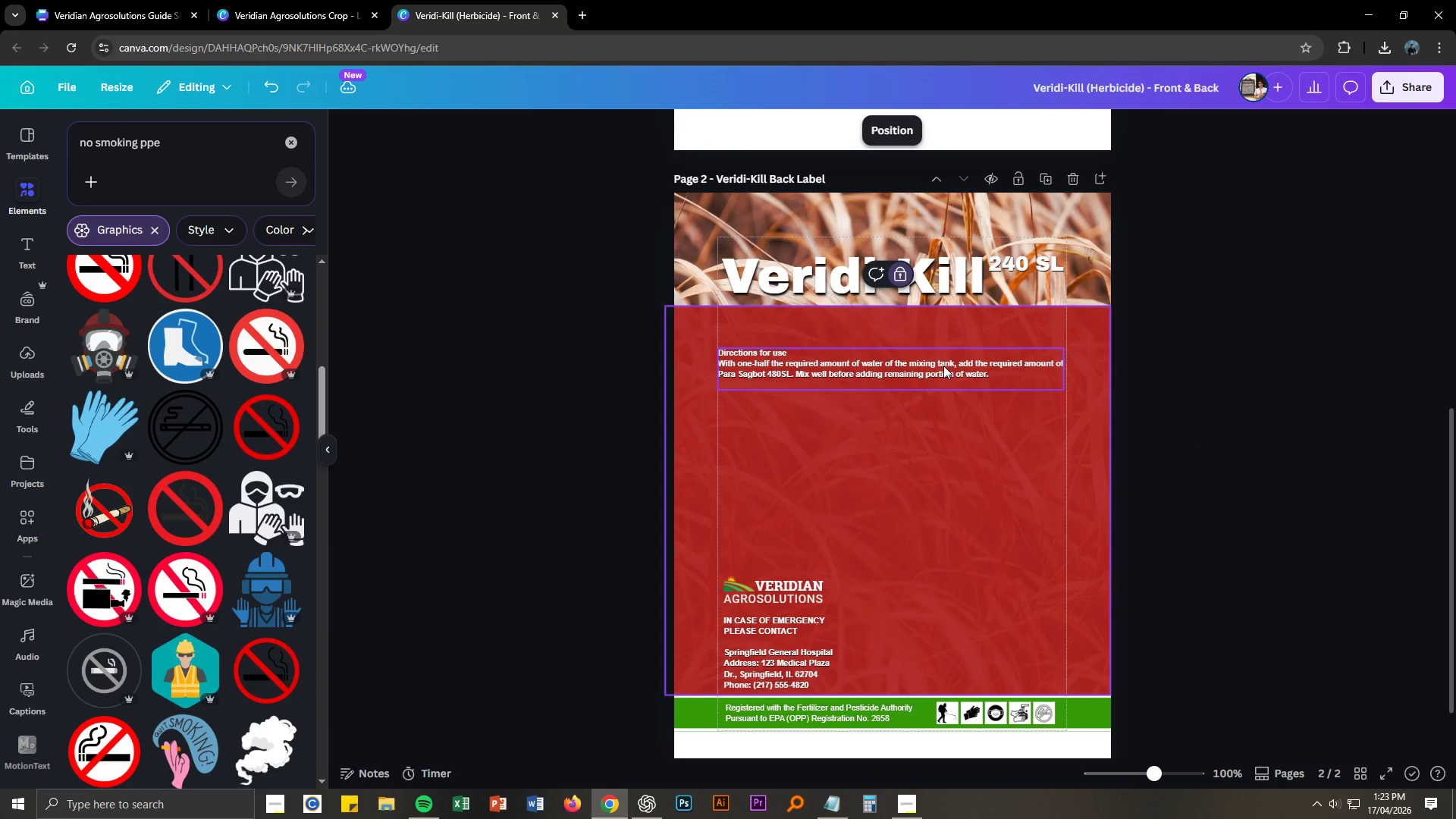 
left_click_drag(start_coordinate=[943, 366], to_coordinate=[782, 373])
 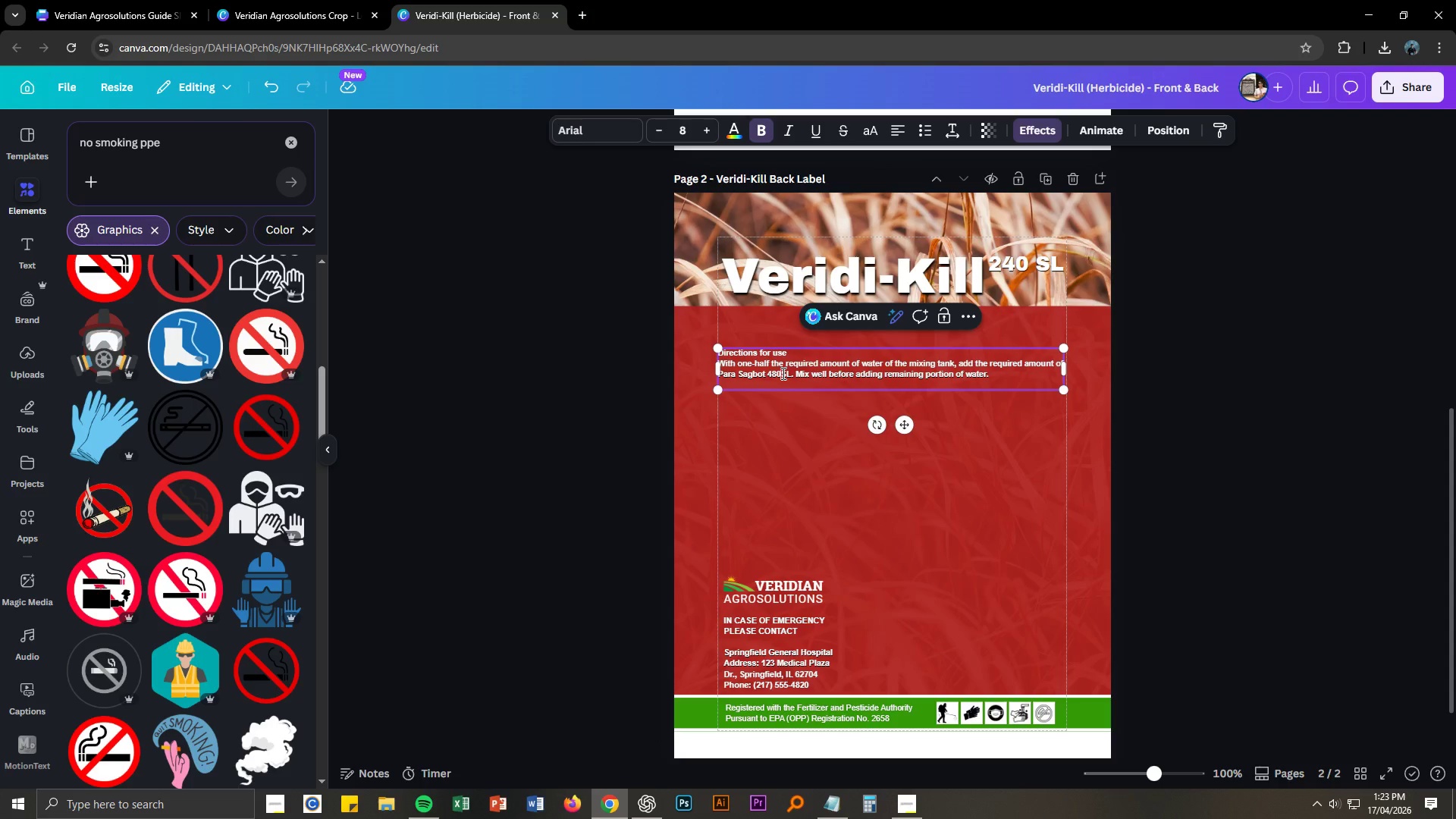 
triple_click([782, 373])
 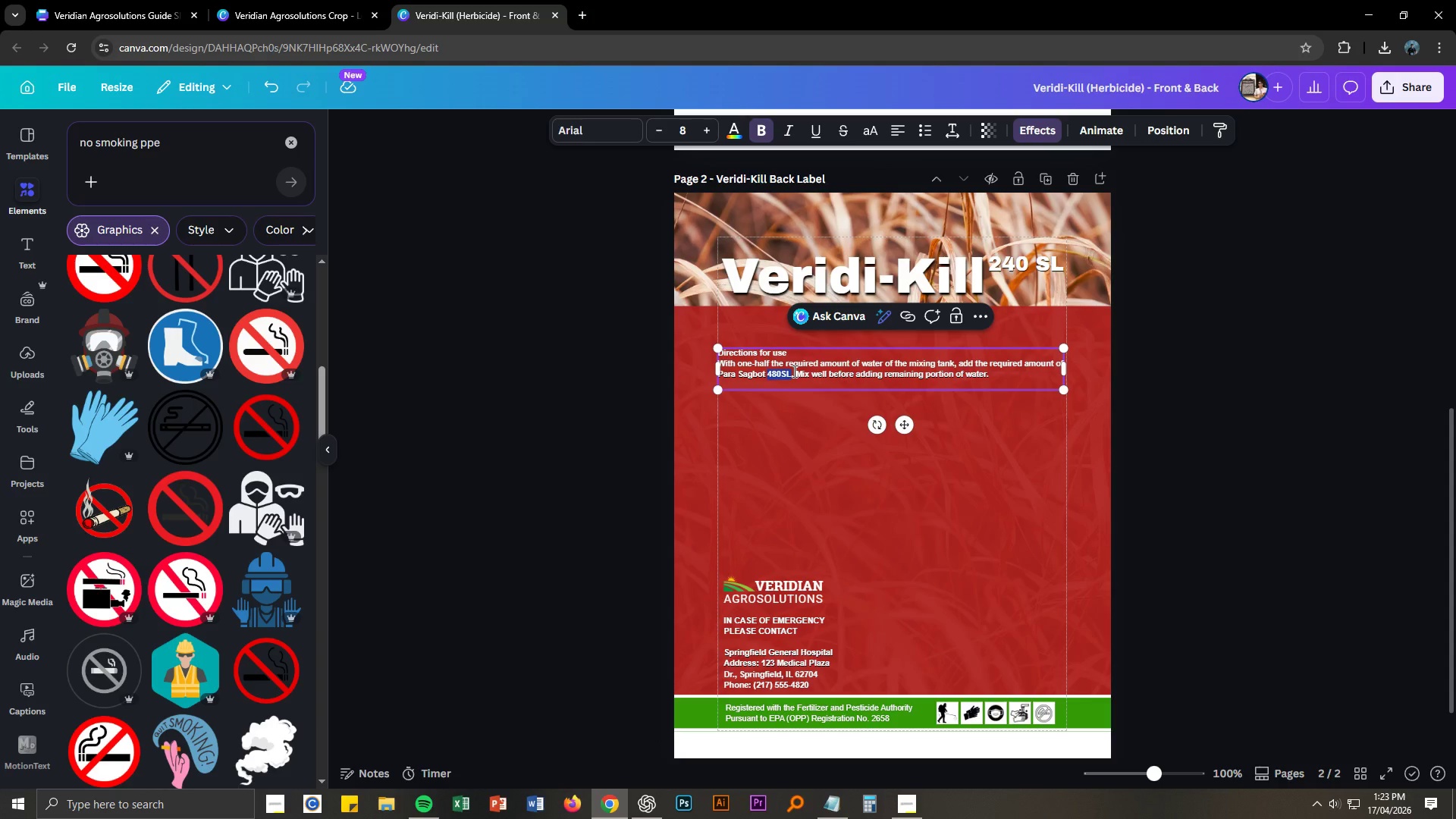 
left_click([793, 371])
 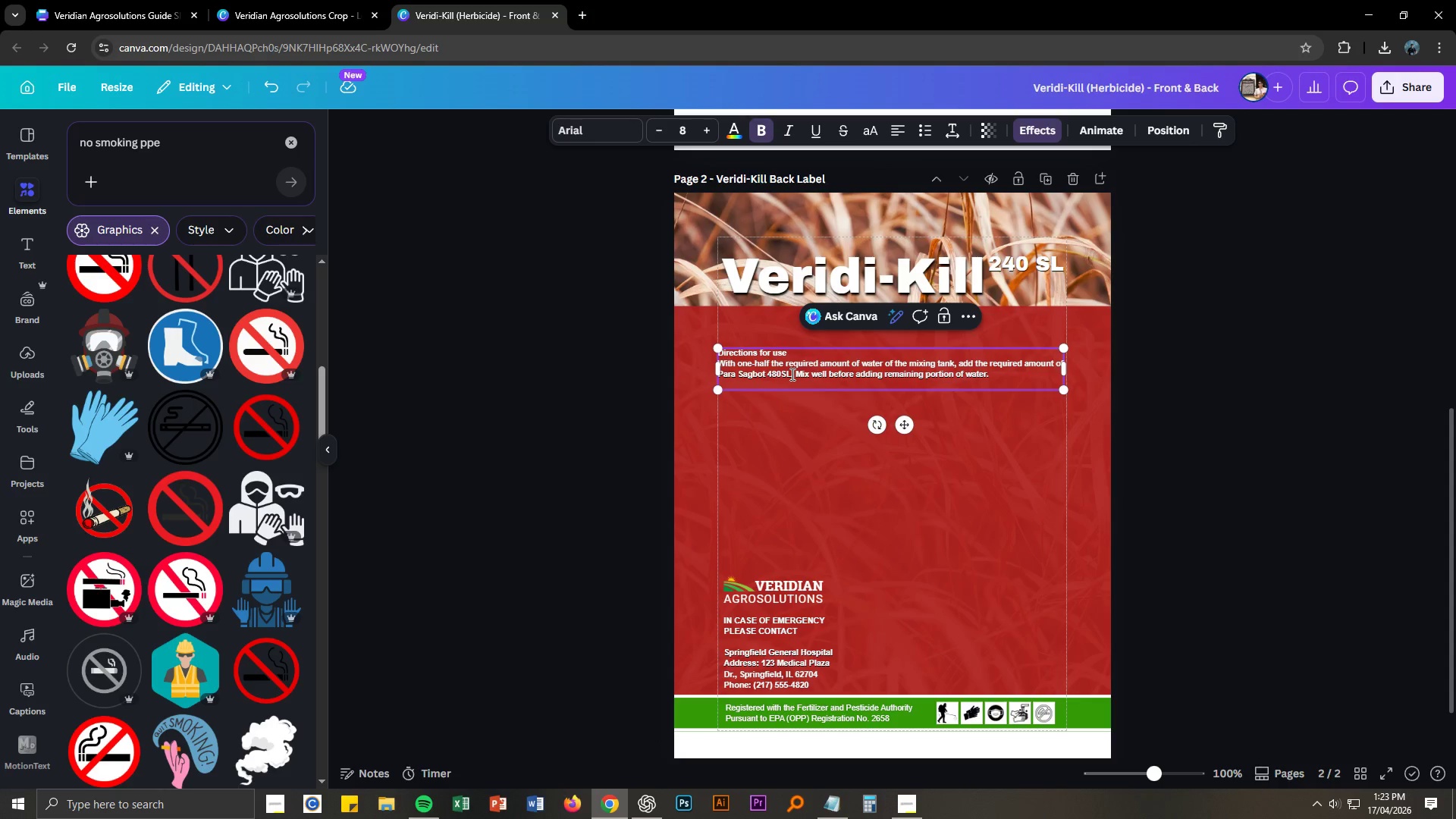 
left_click_drag(start_coordinate=[789, 372], to_coordinate=[720, 375])
 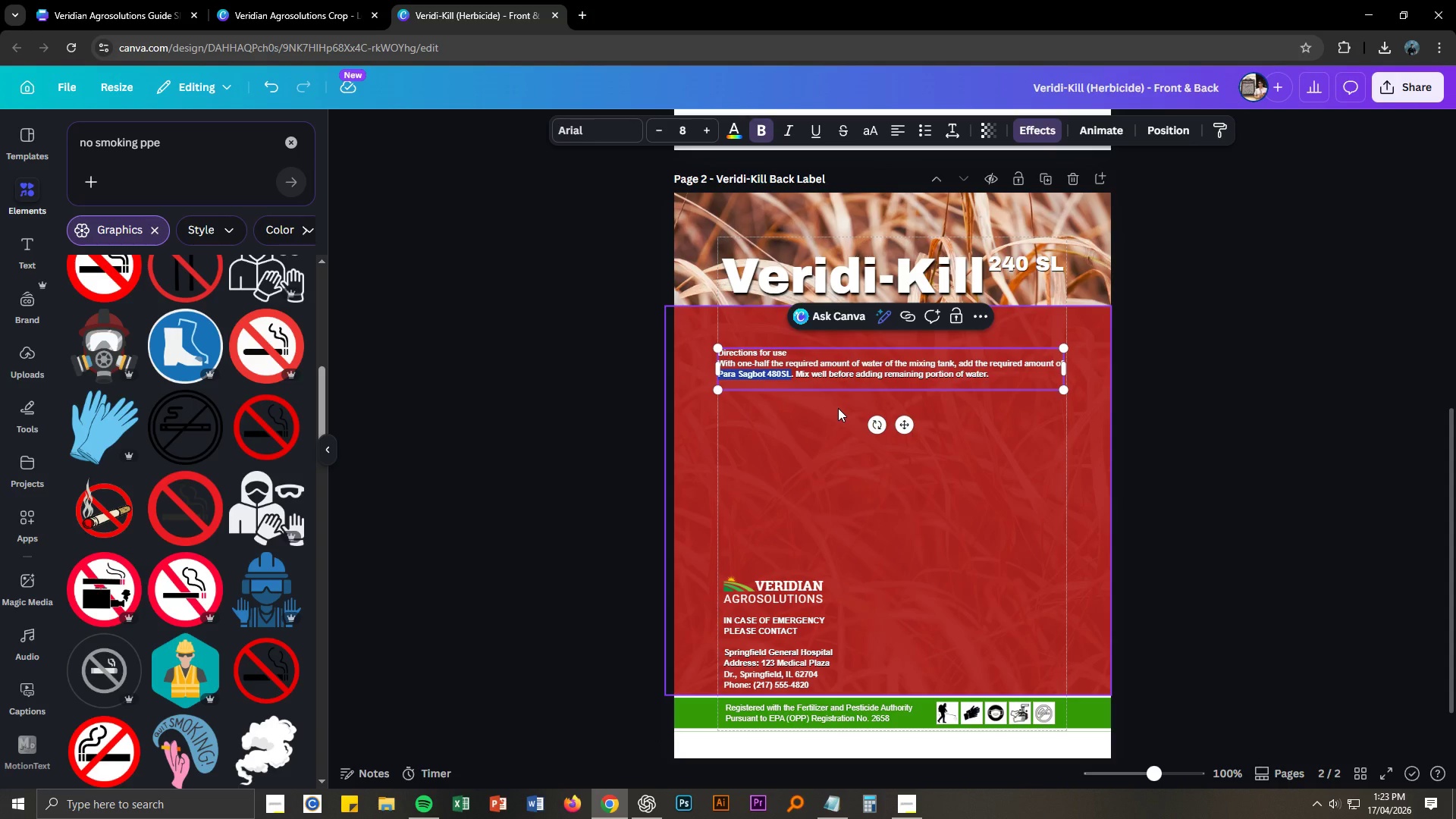 
type(Veridi-kill 240SL)
 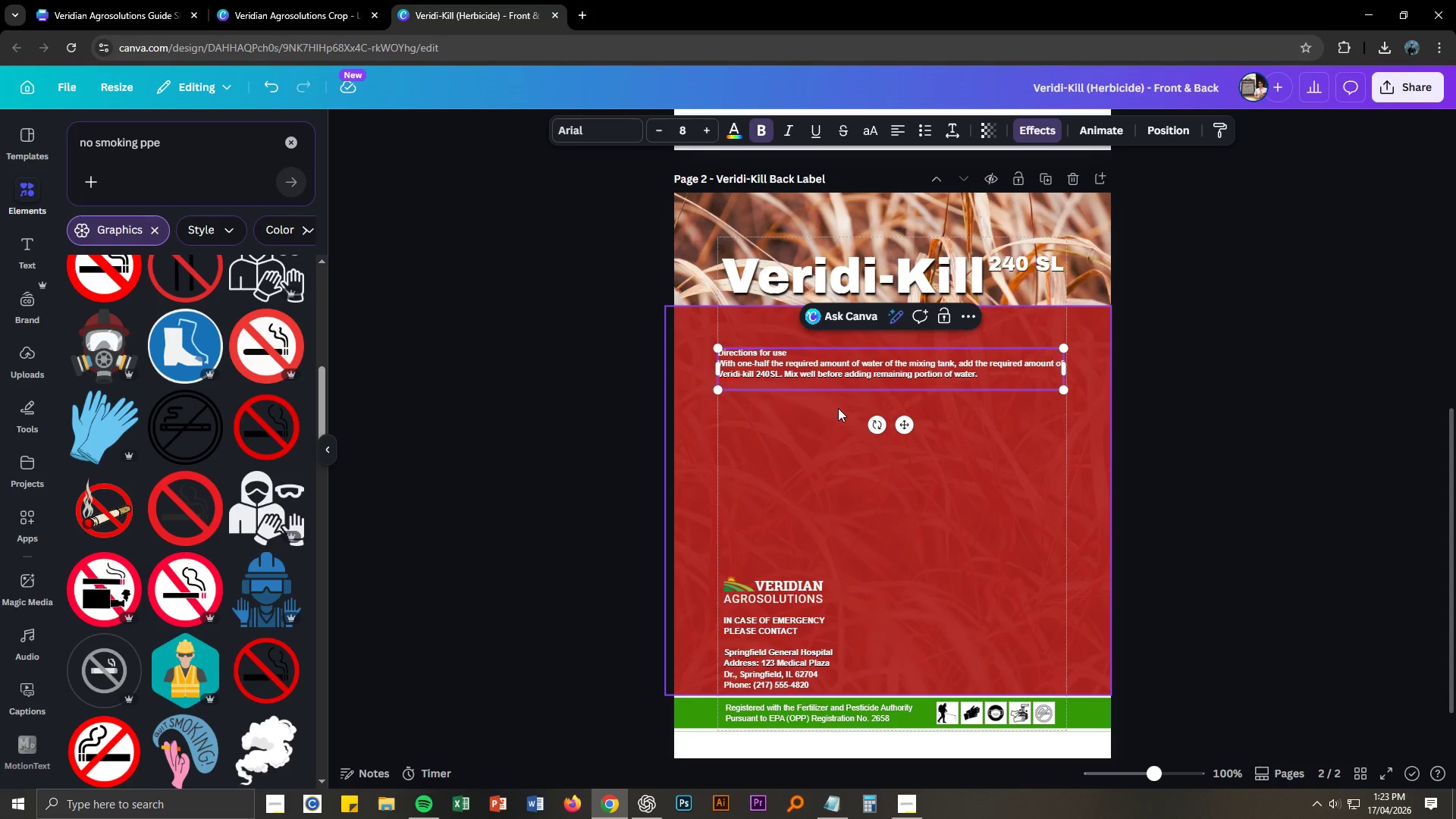 
left_click([914, 371])
 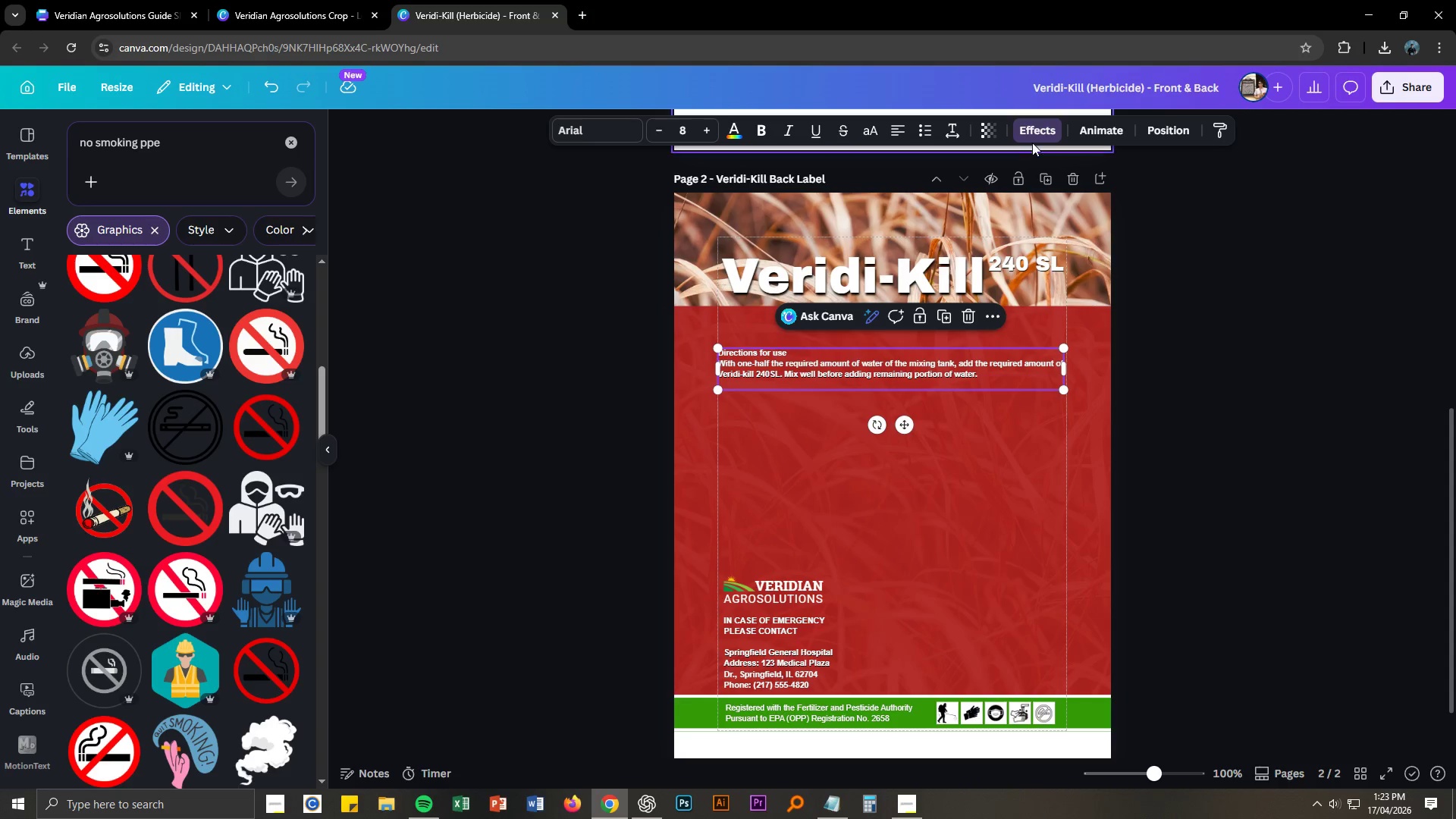 
left_click([1033, 136])
 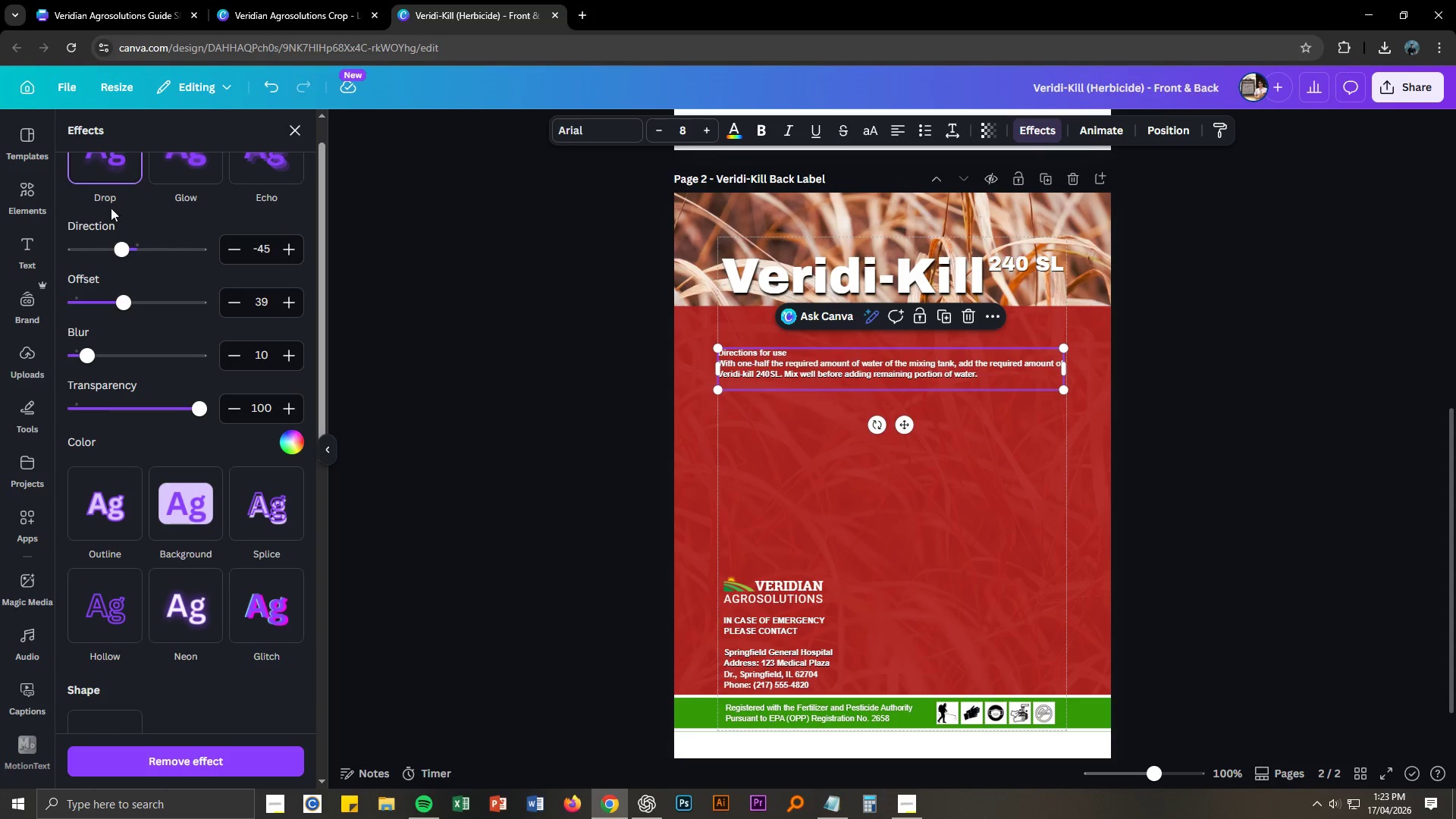 
left_click([100, 180])
 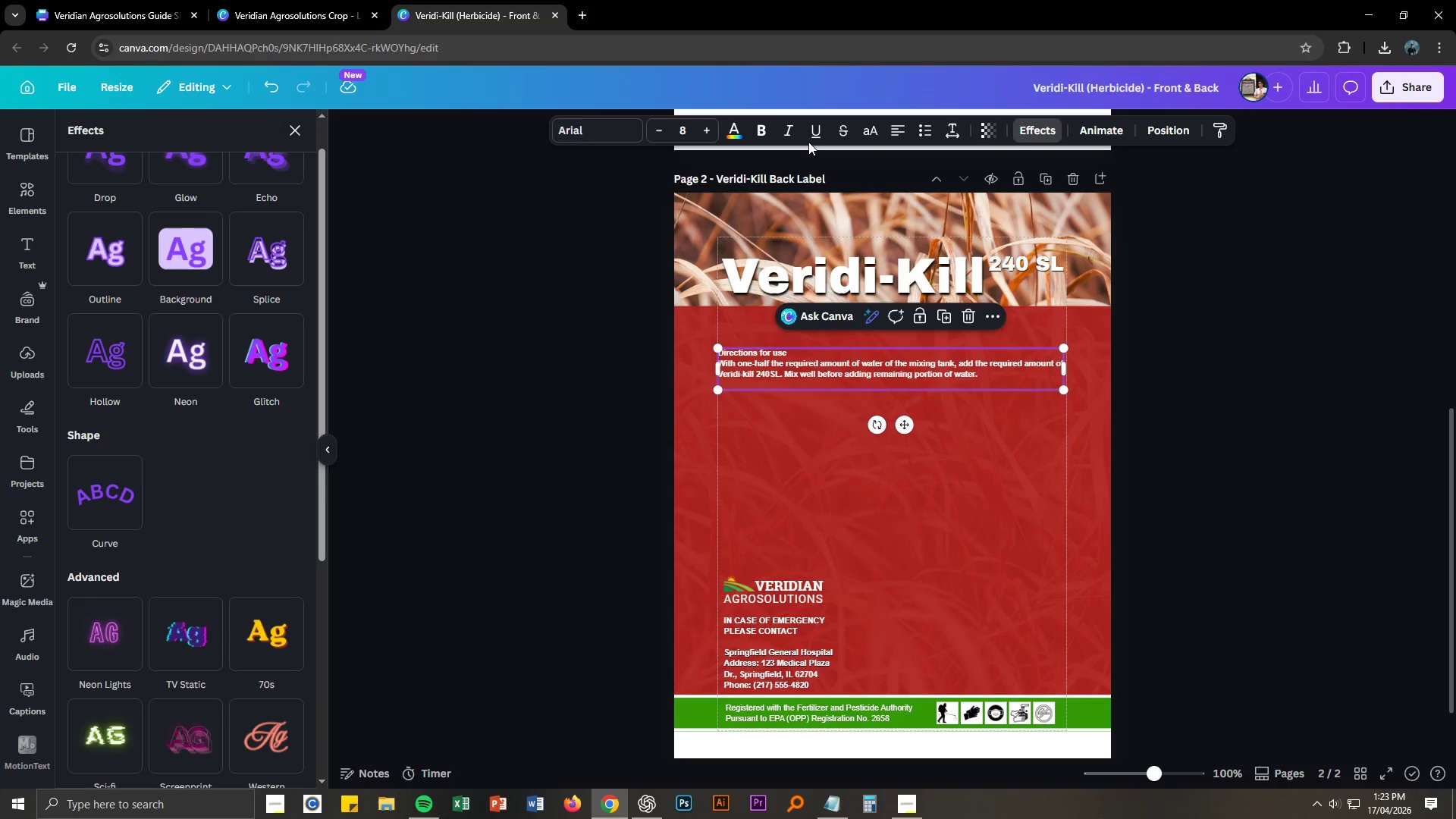 
key(Control+B)
 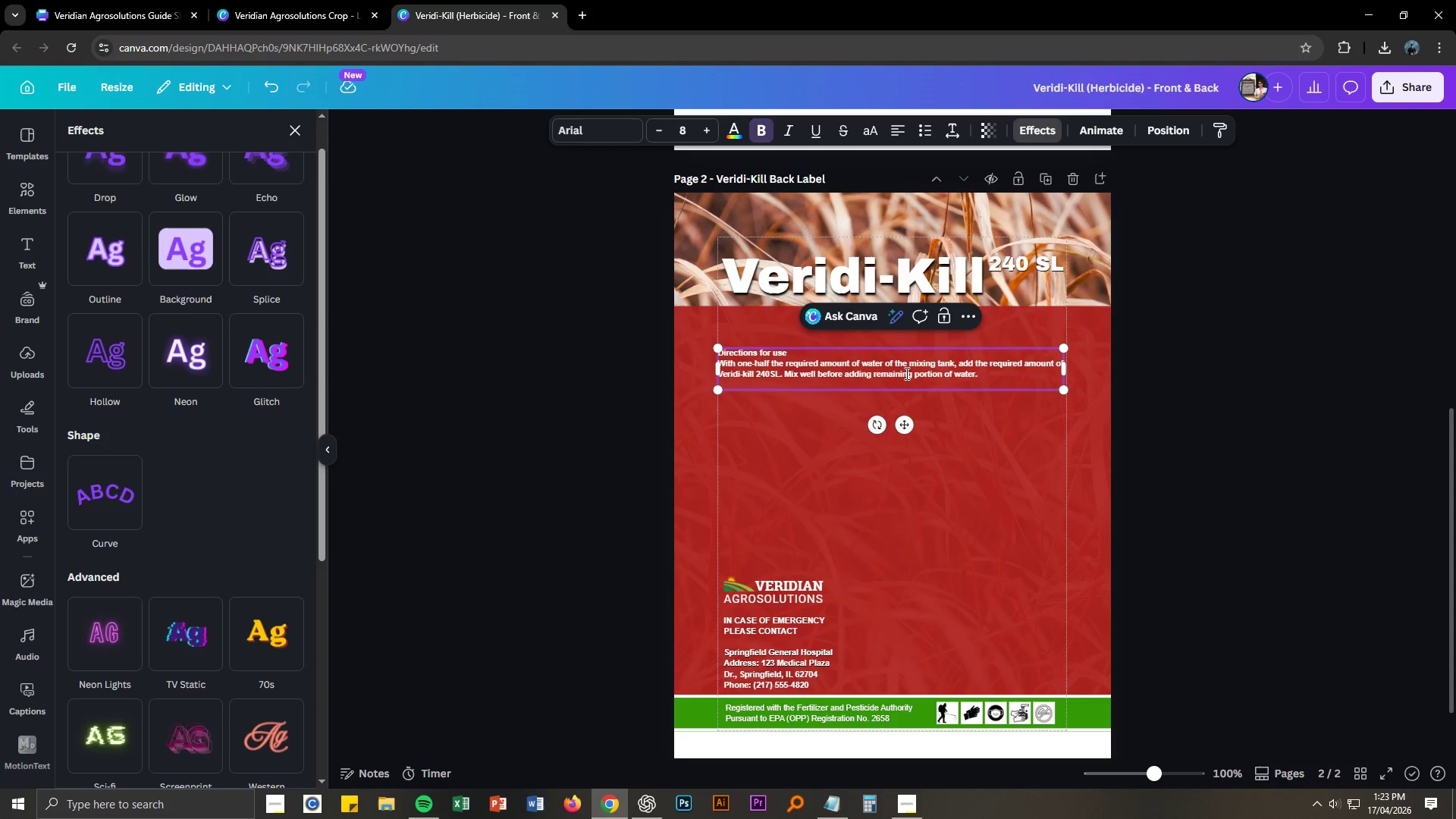 
double_click([905, 373])
 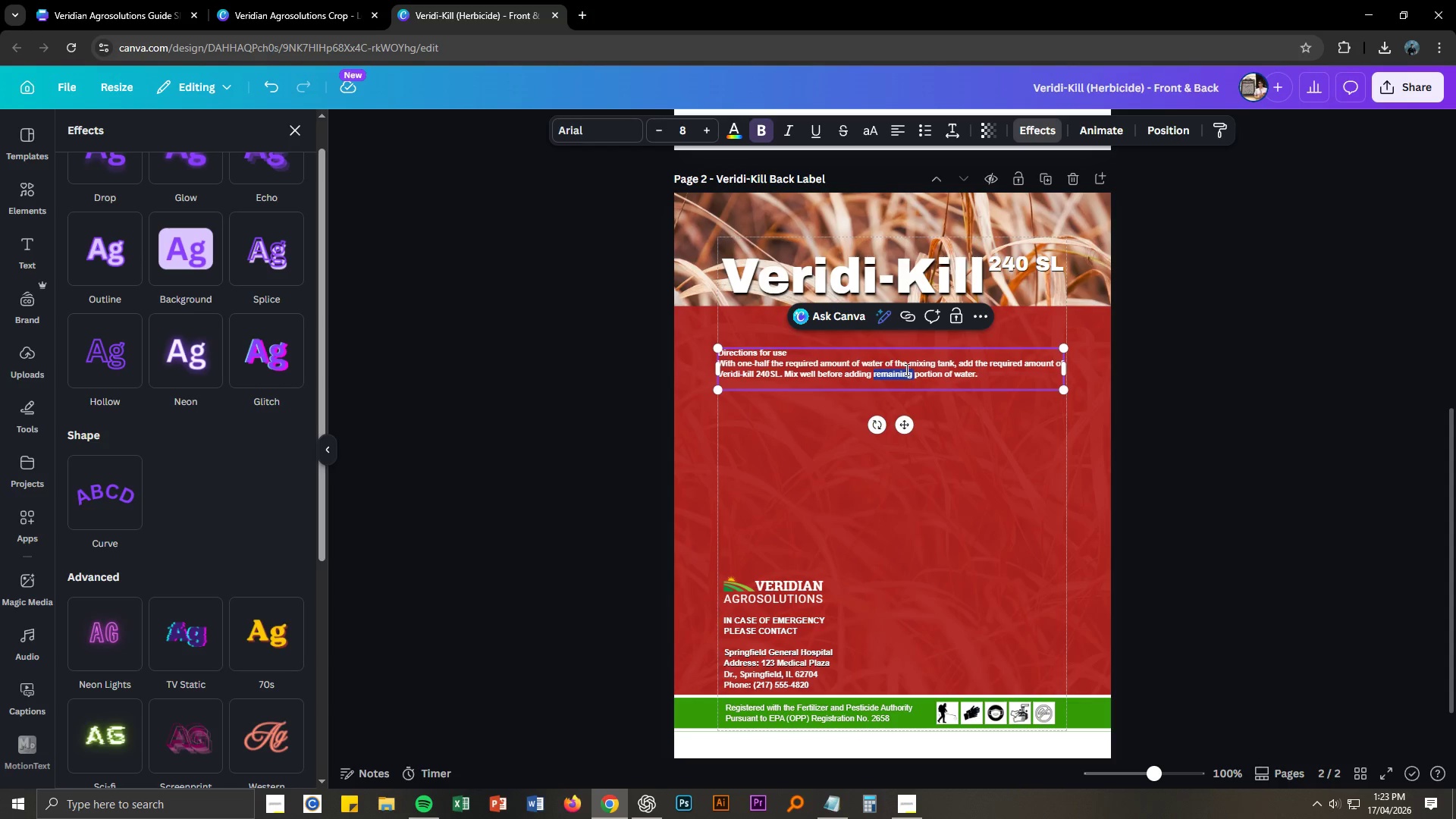 
key(Control+A)
 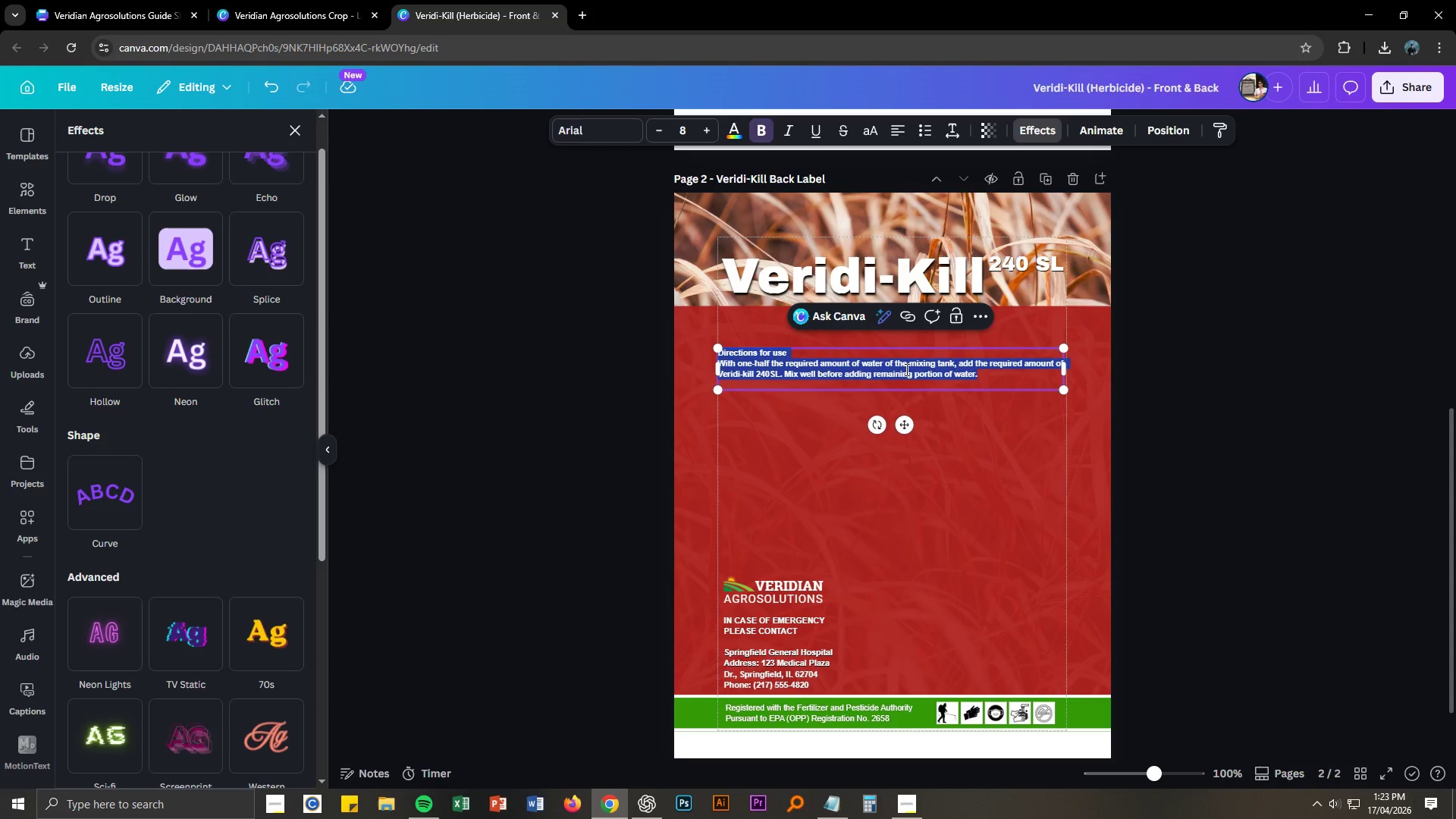 
key(Control+B)
 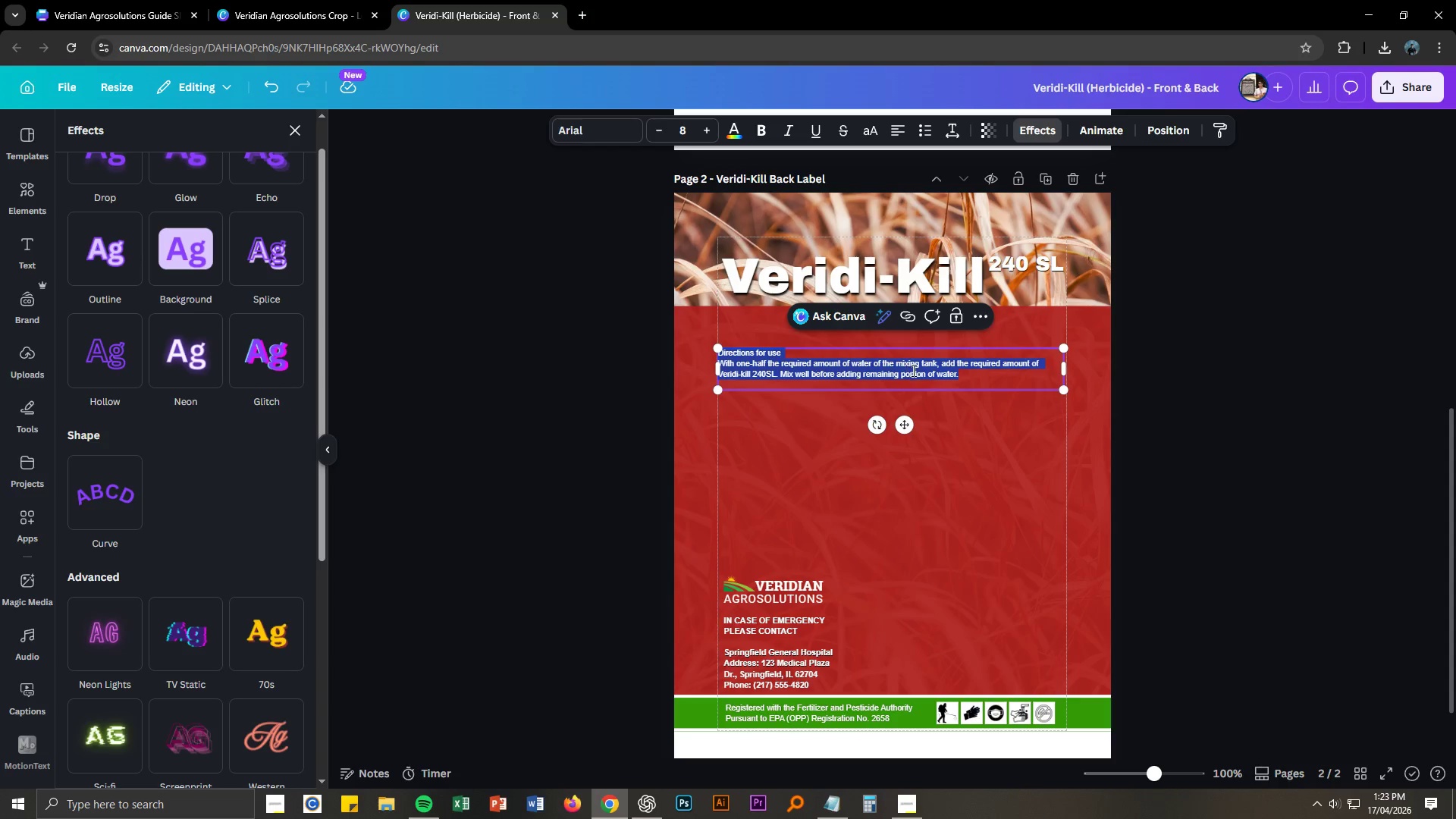 
left_click([984, 393])
 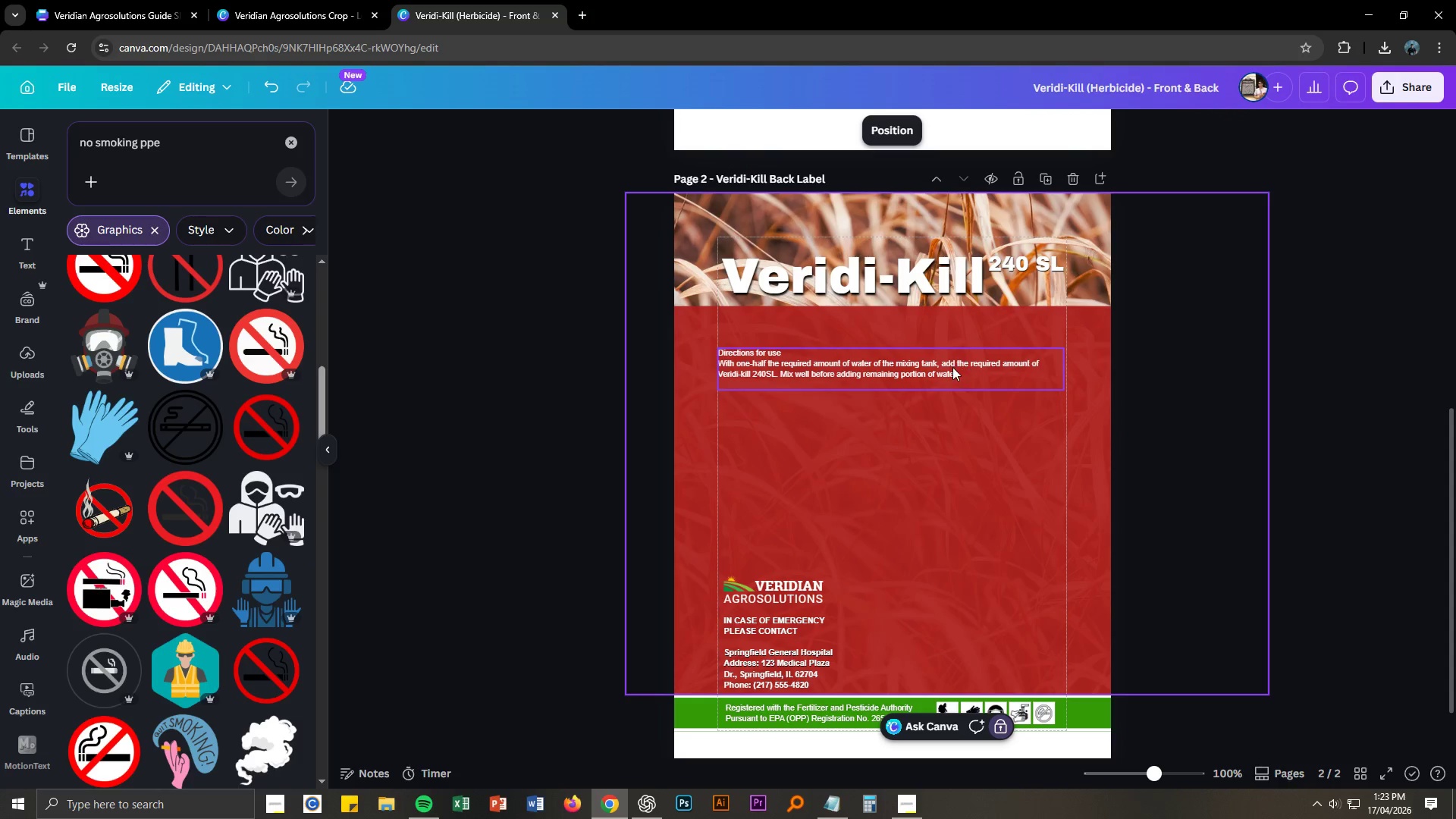 
left_click([951, 367])
 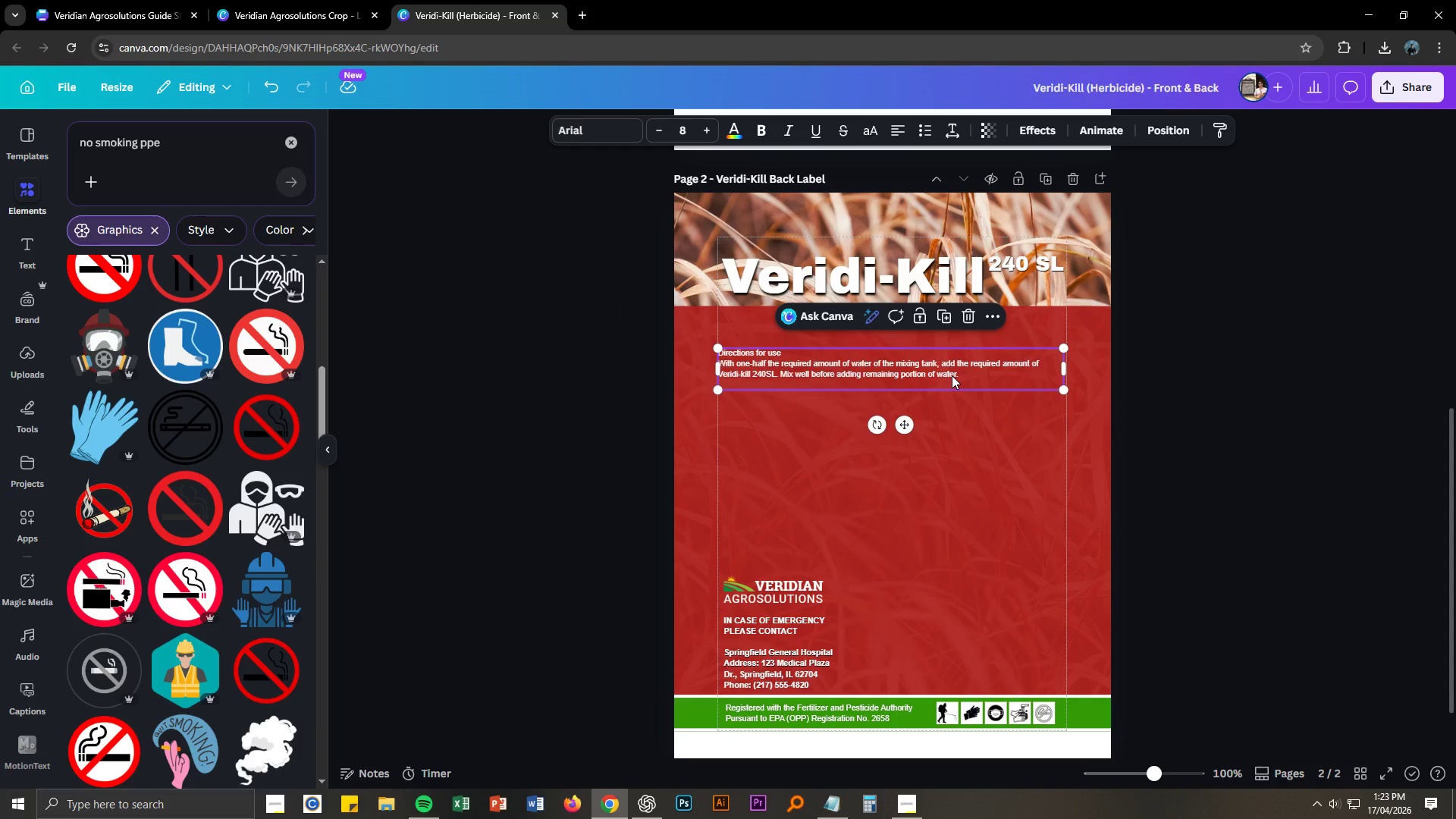 
left_click_drag(start_coordinate=[952, 375], to_coordinate=[952, 344])
 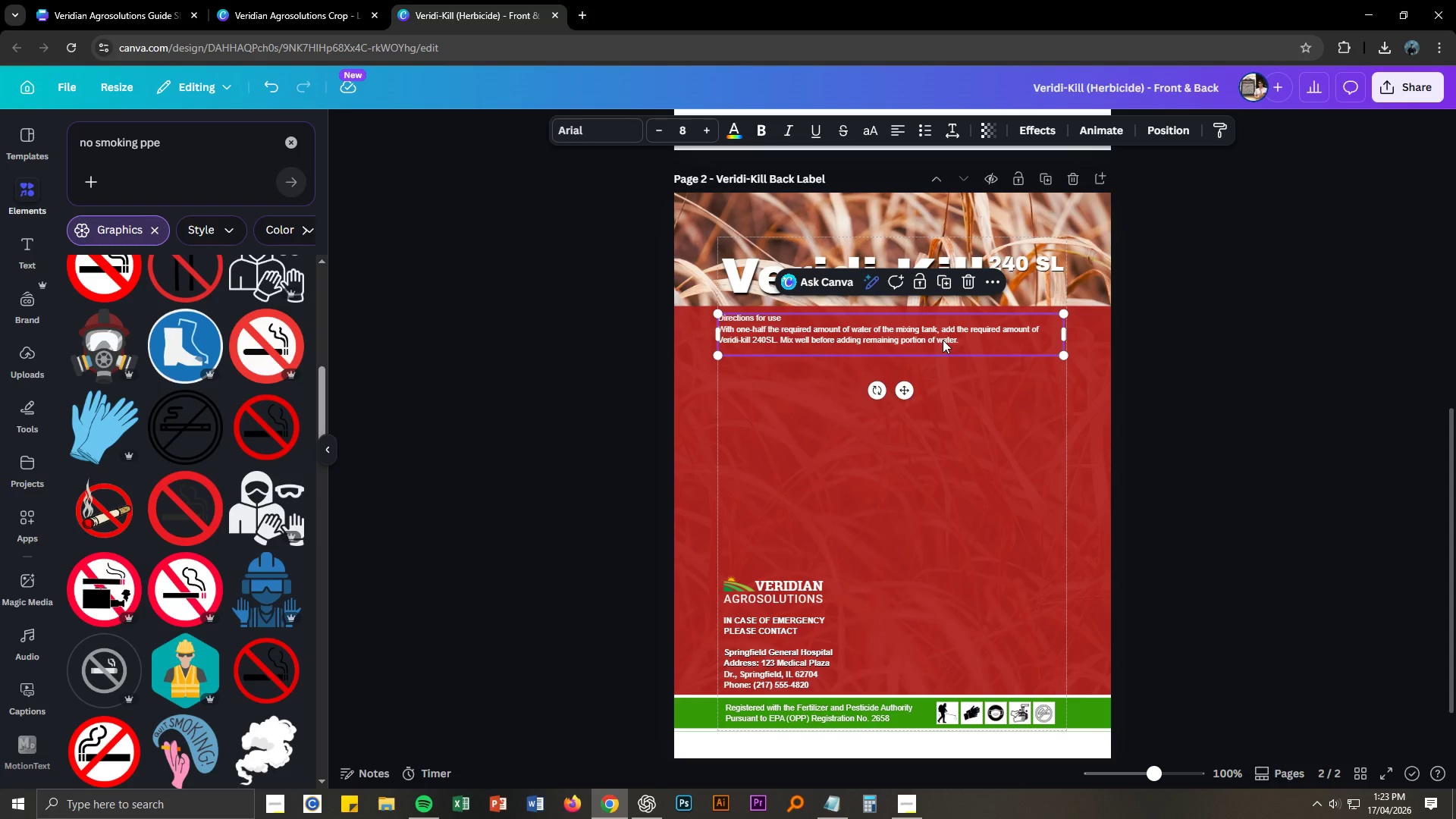 
left_click([1189, 382])
 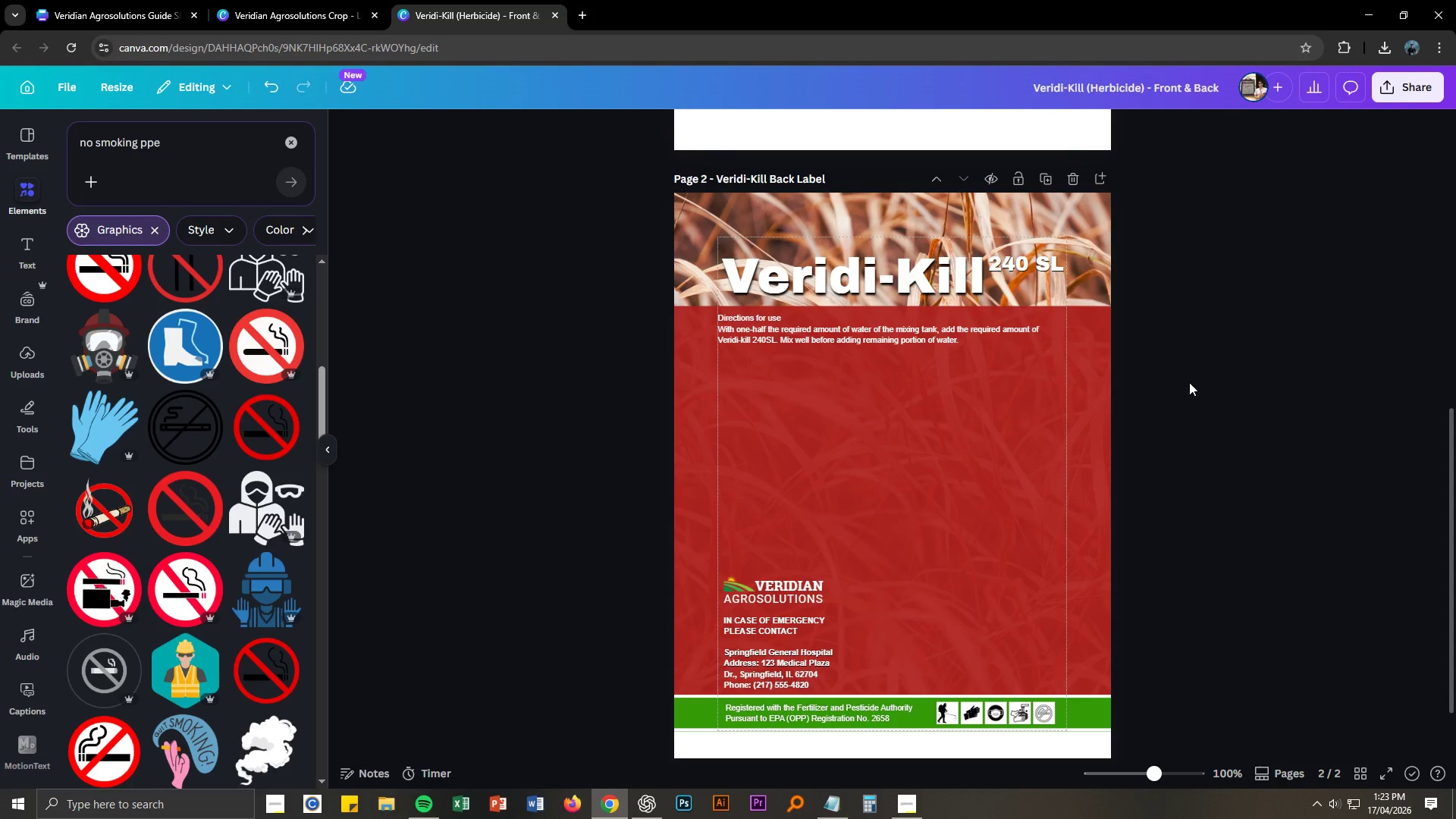 
key(Control+ControlLeft)
 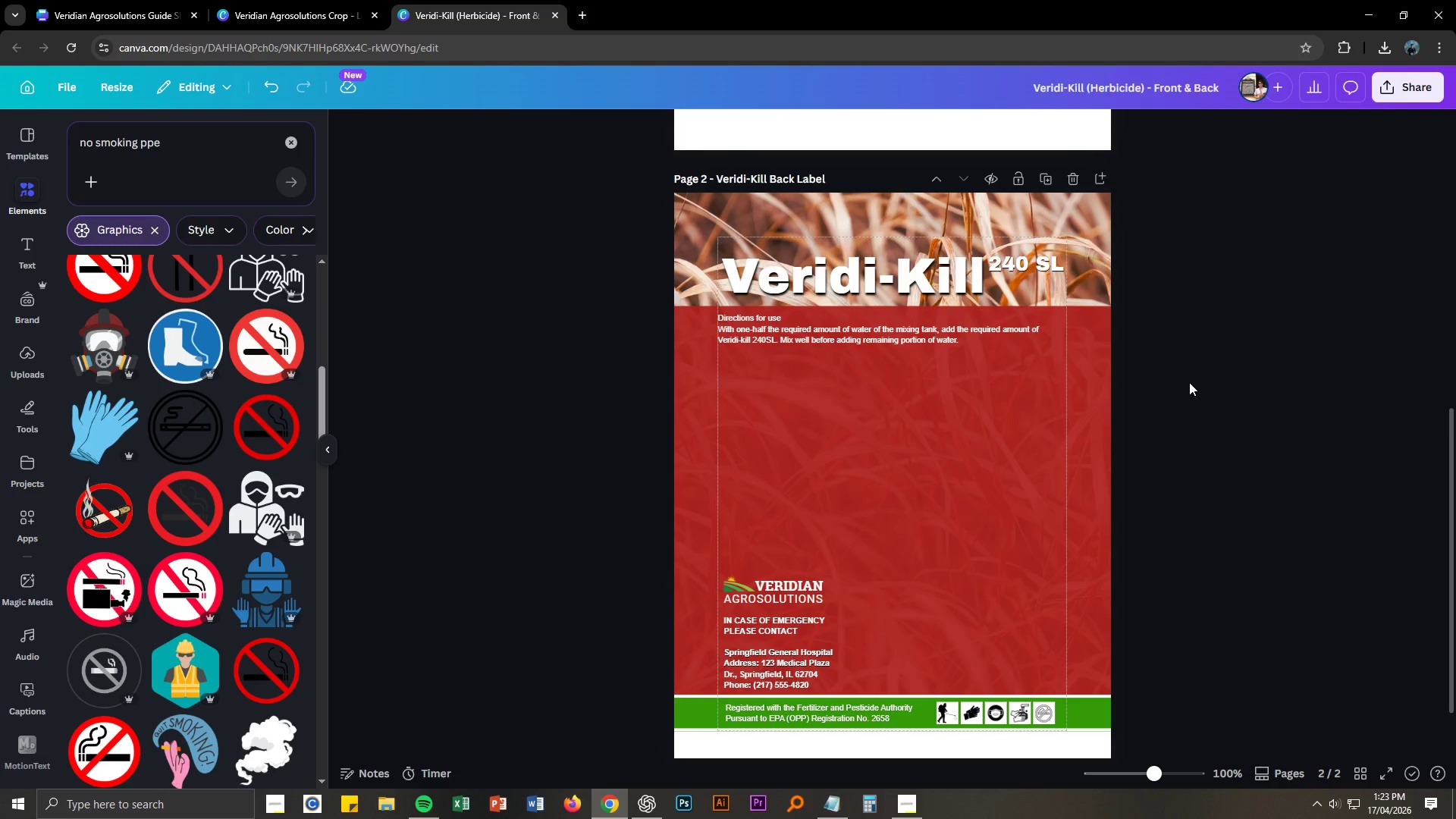 
key(Control+NumpadAdd)
 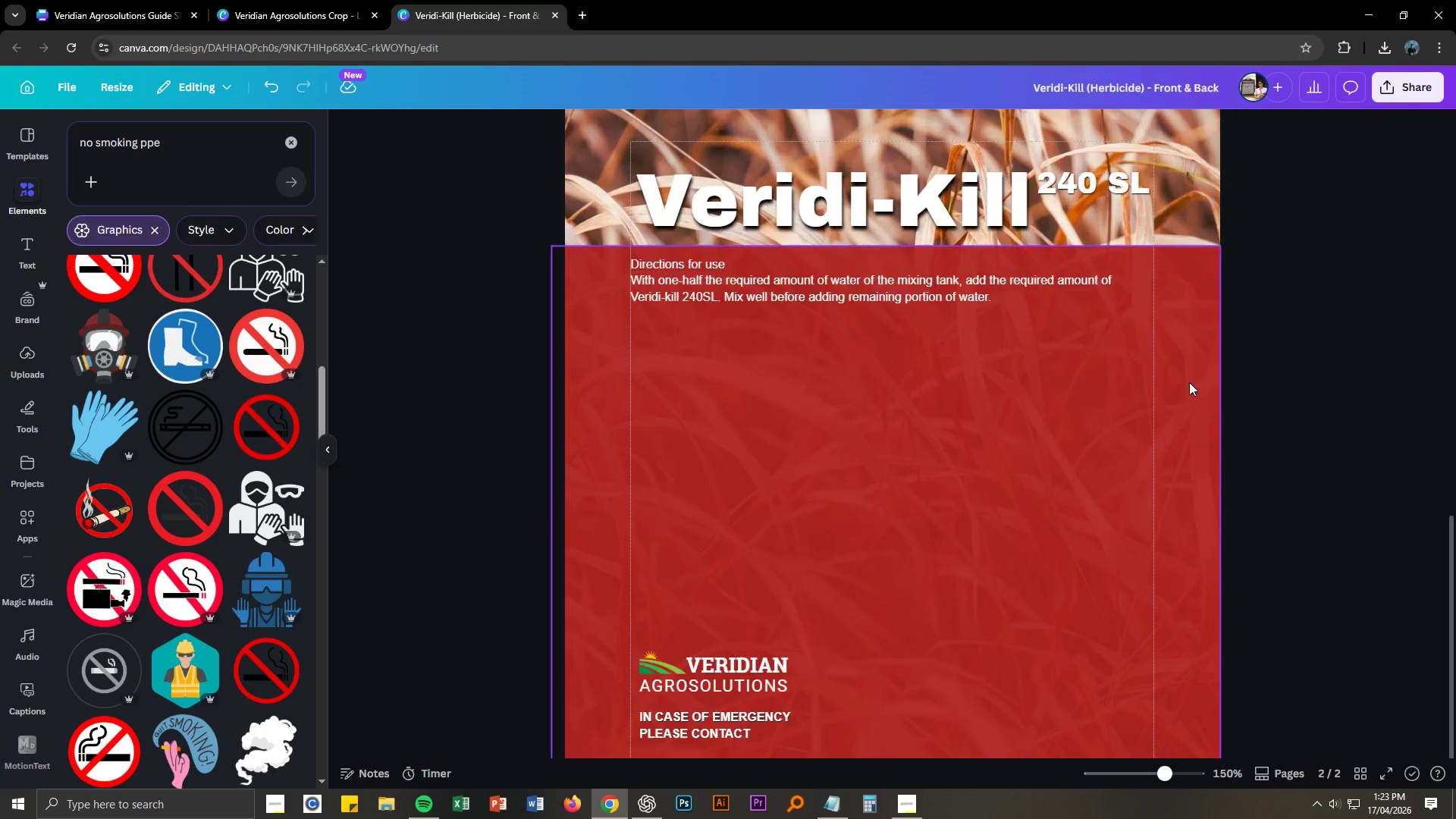 
key(Control+NumpadAdd)
 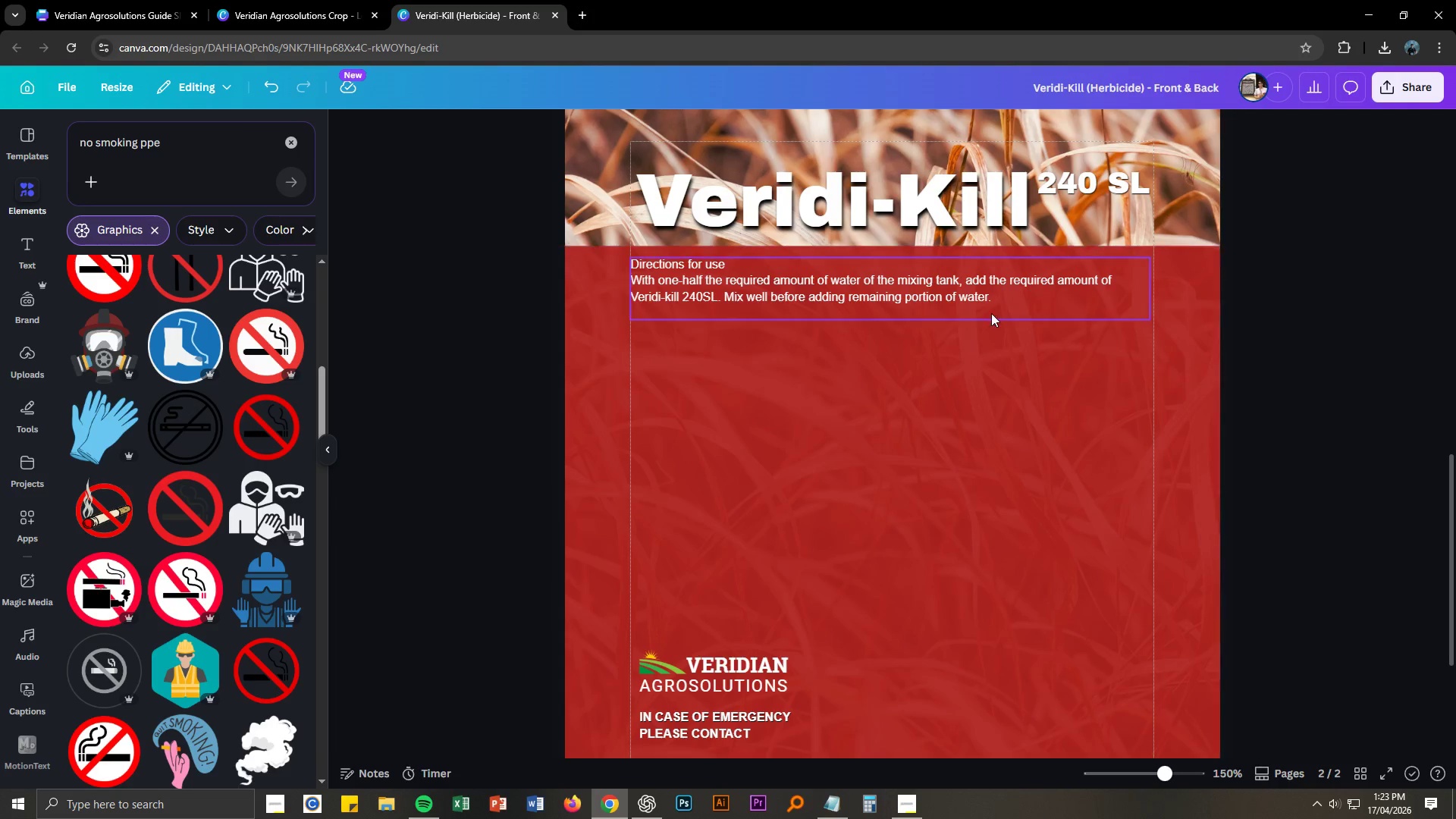 
left_click_drag(start_coordinate=[971, 292], to_coordinate=[975, 290])
 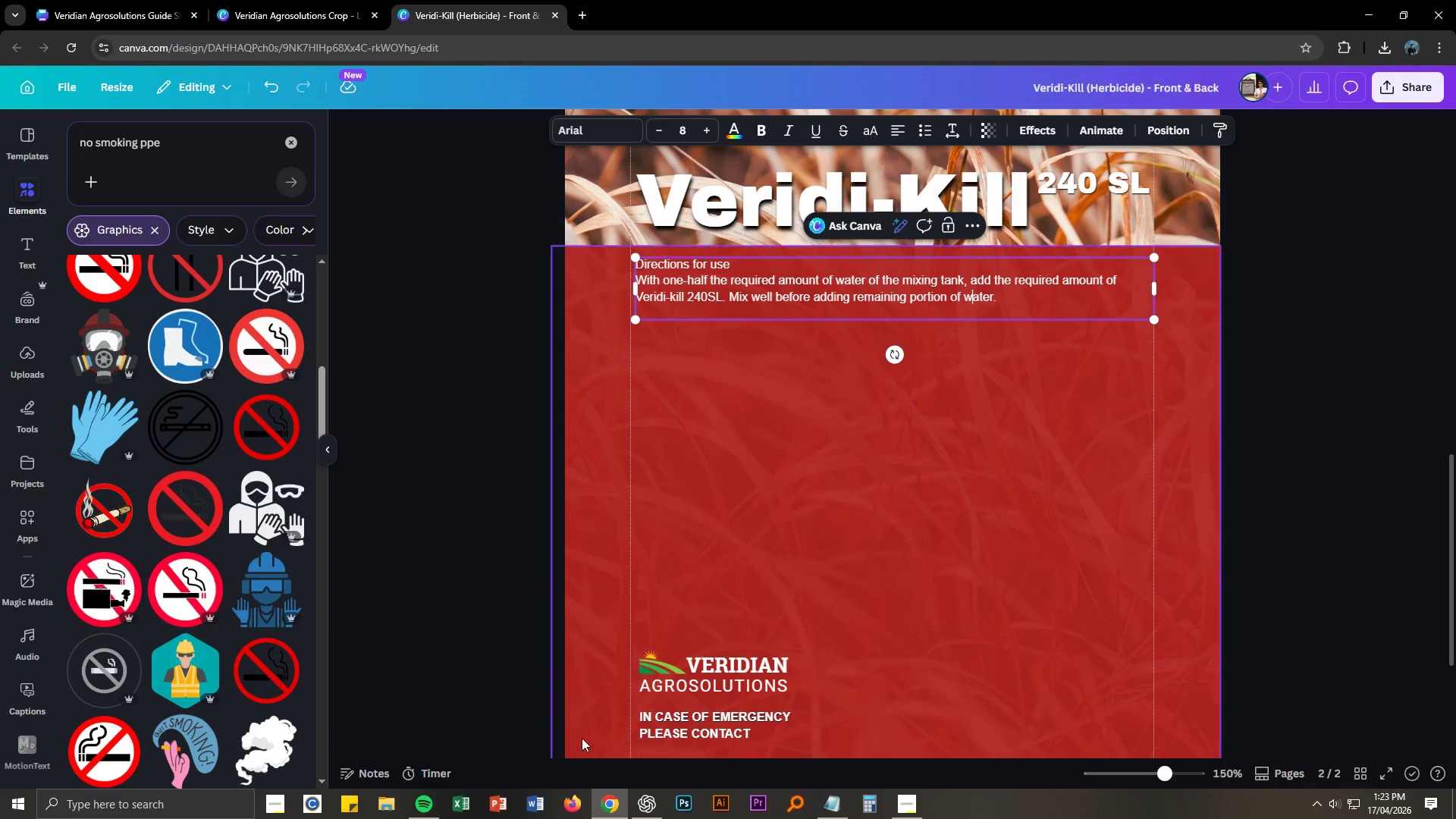 
left_click([390, 805])
 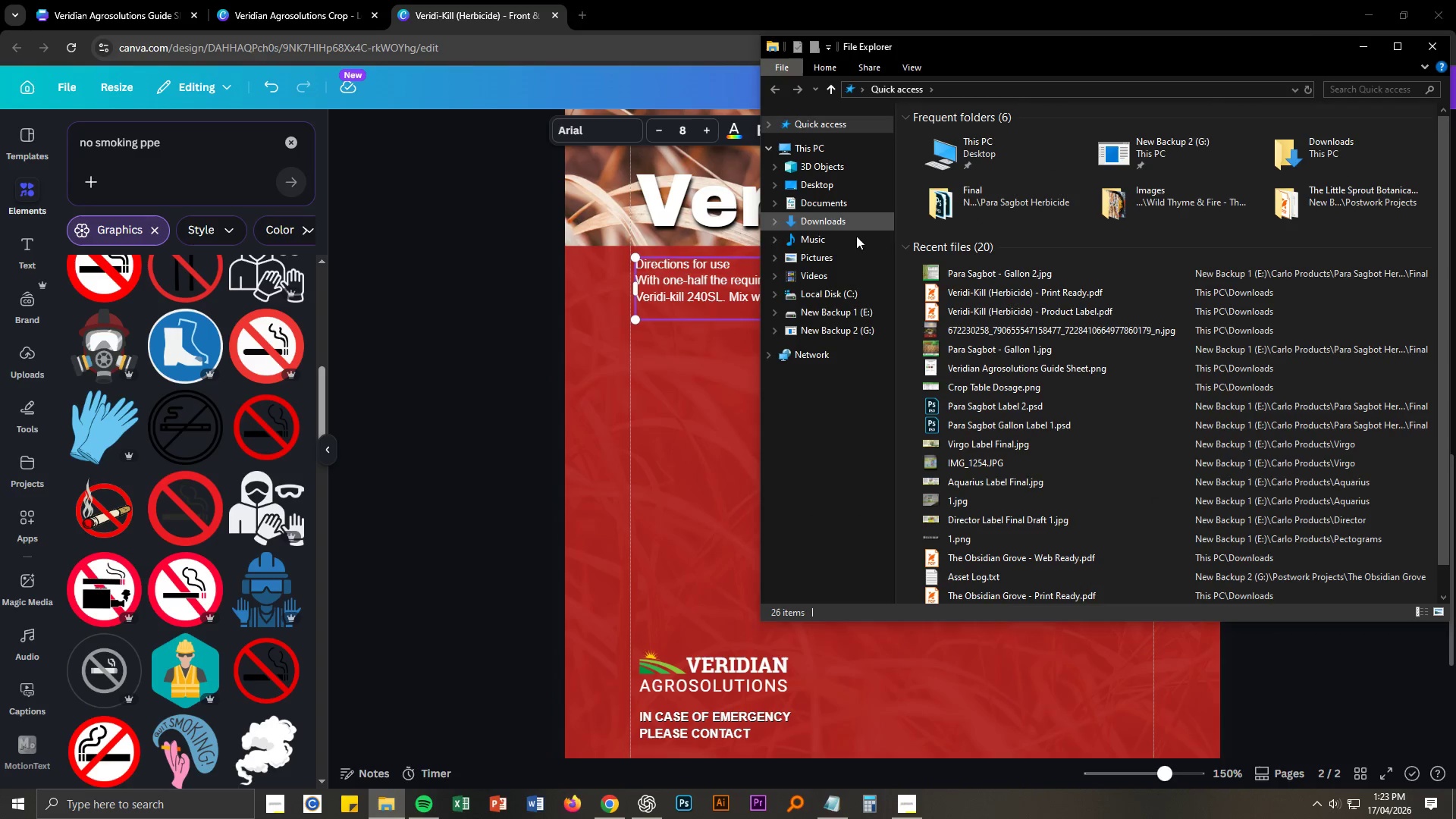 
left_click([855, 222])
 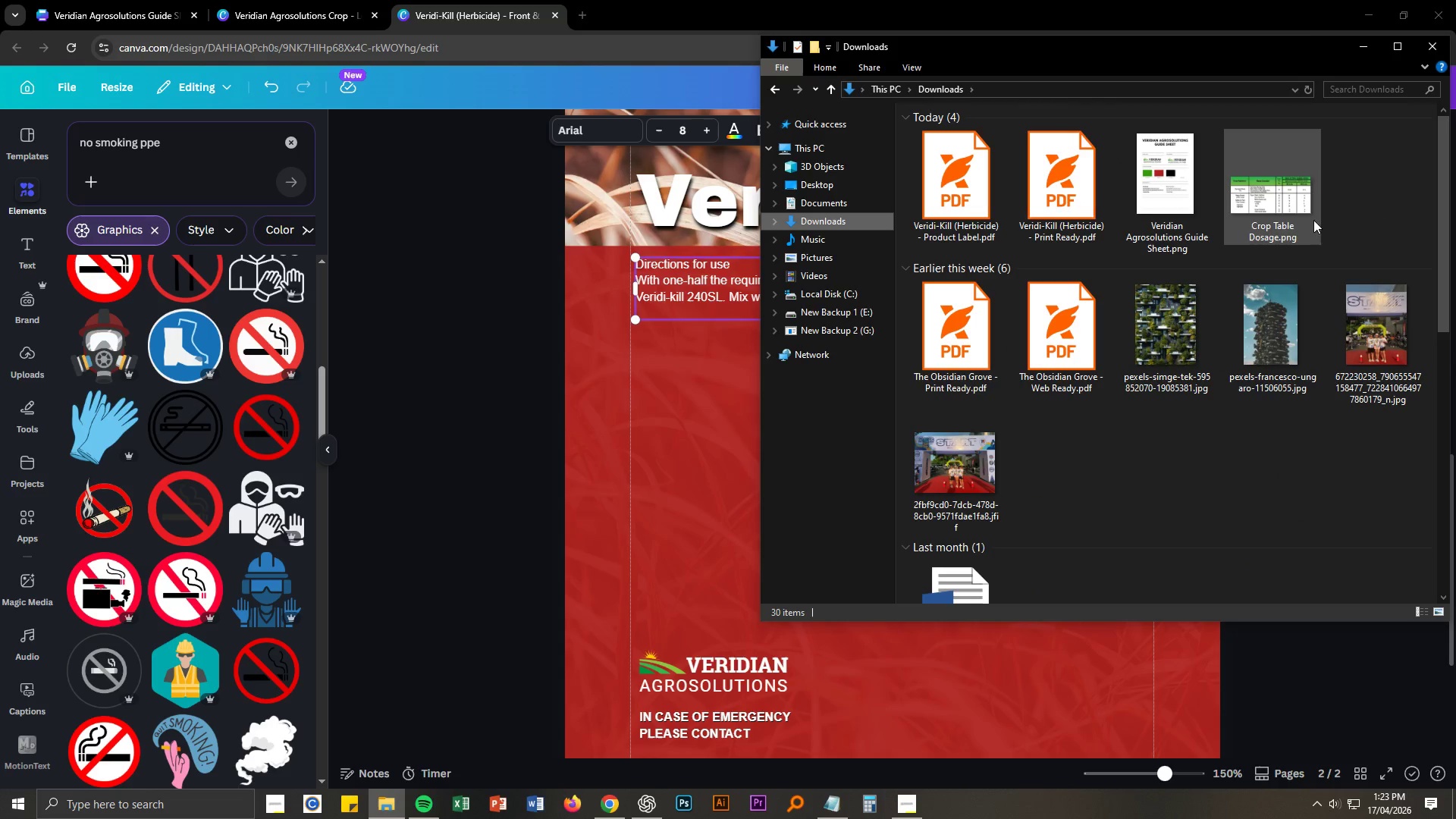 
double_click([1295, 216])
 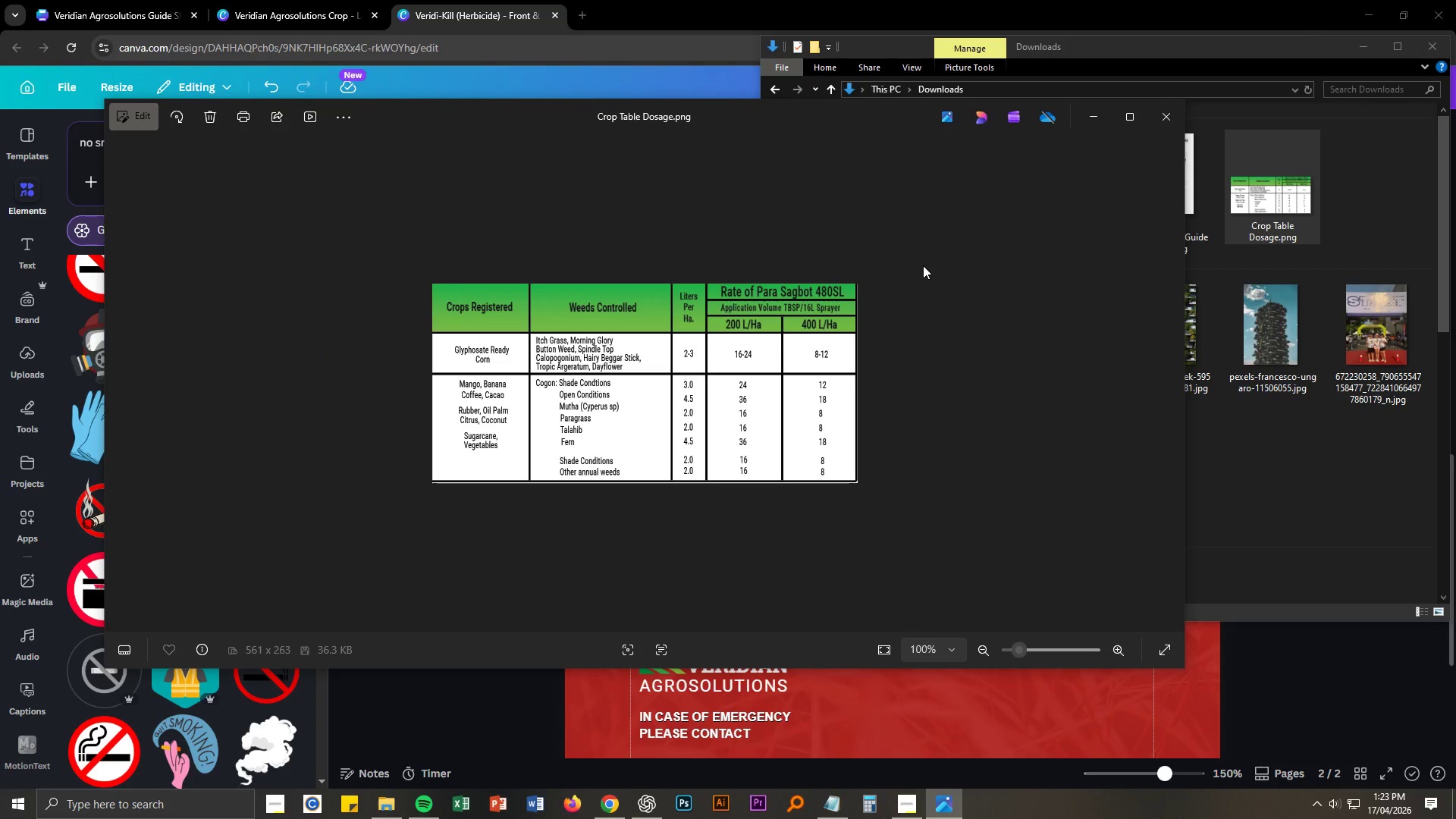 
wait(8.58)
 